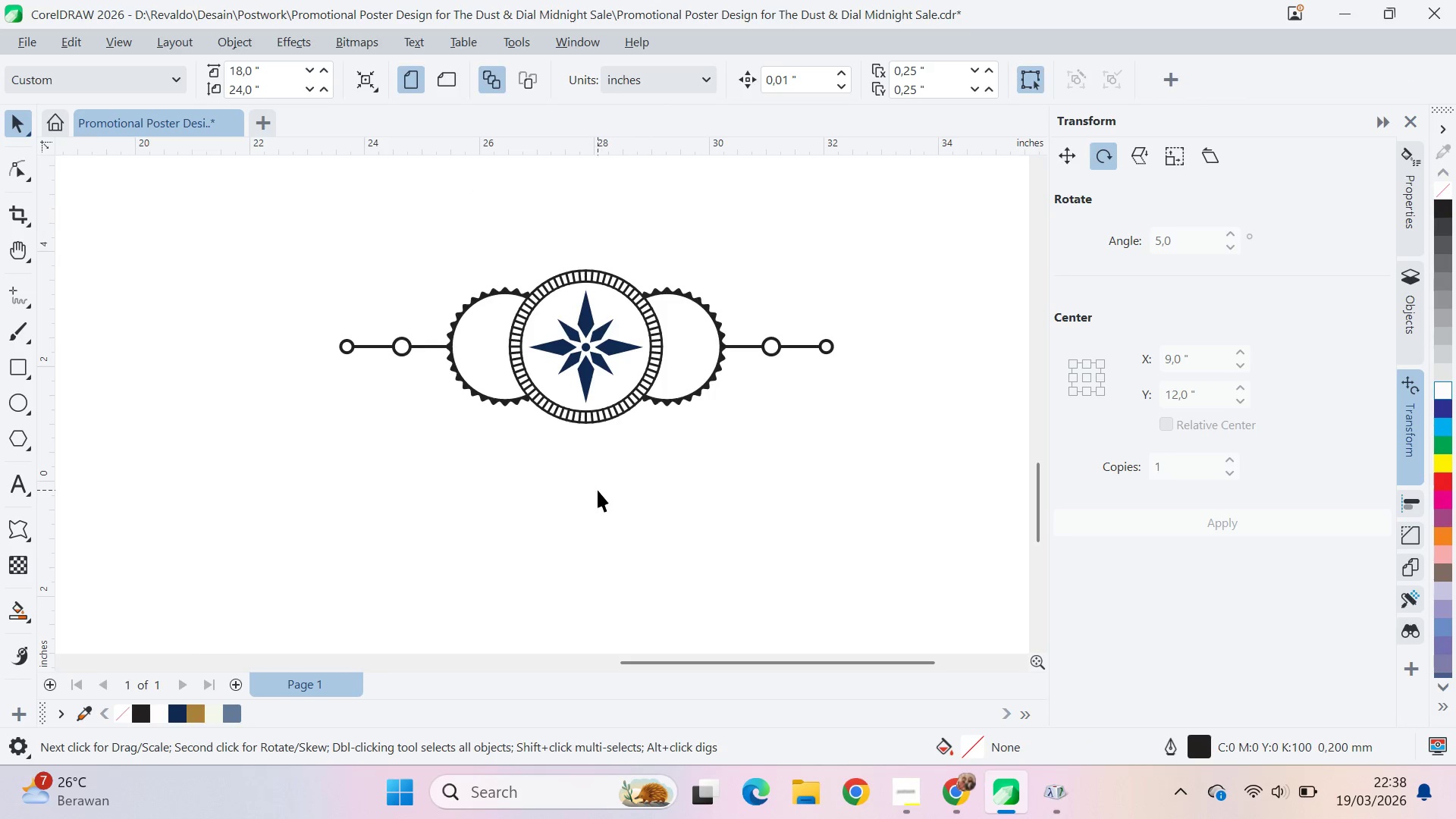 
hold_key(key=ShiftLeft, duration=0.64)
 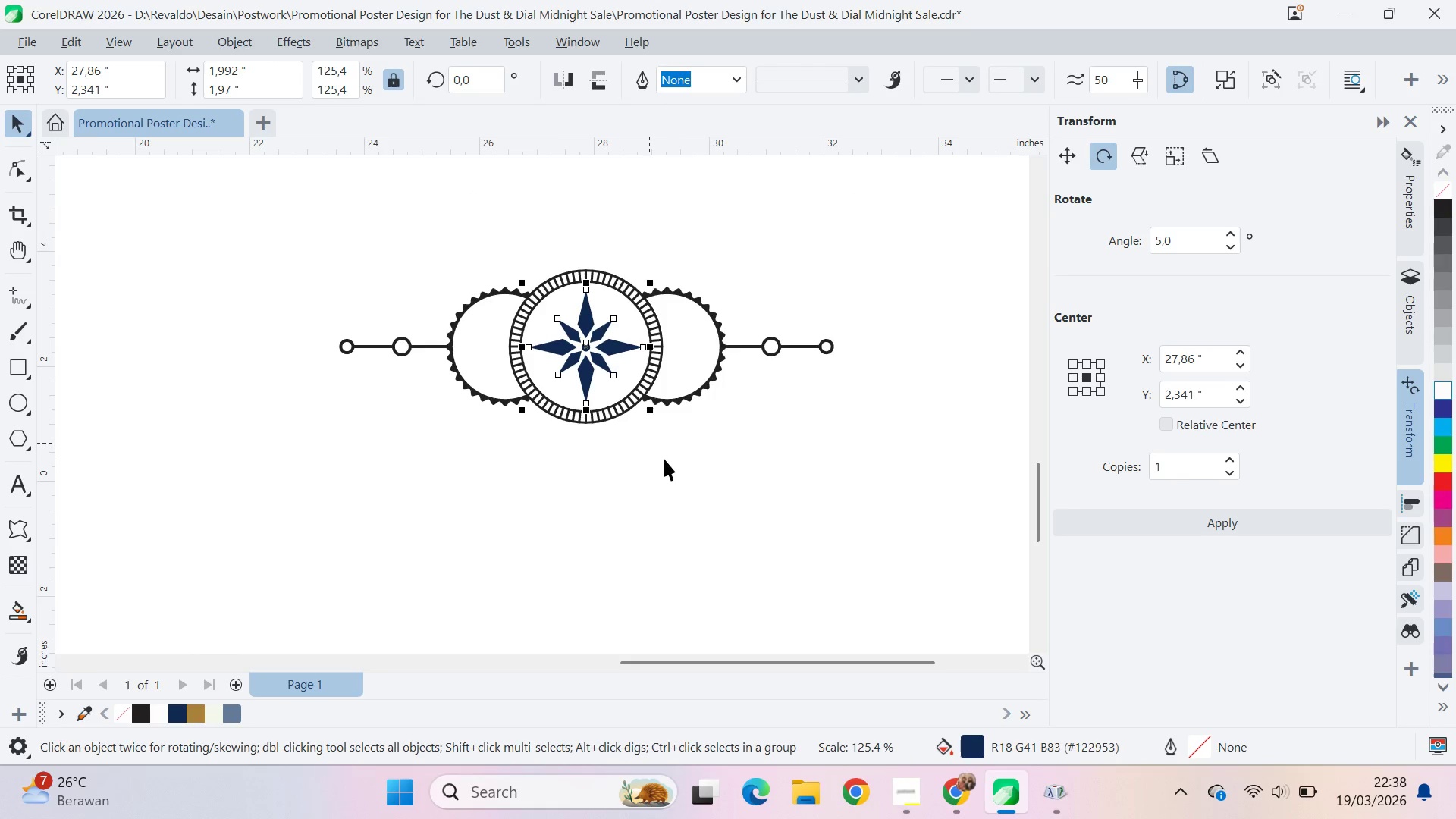 
left_click([666, 464])
 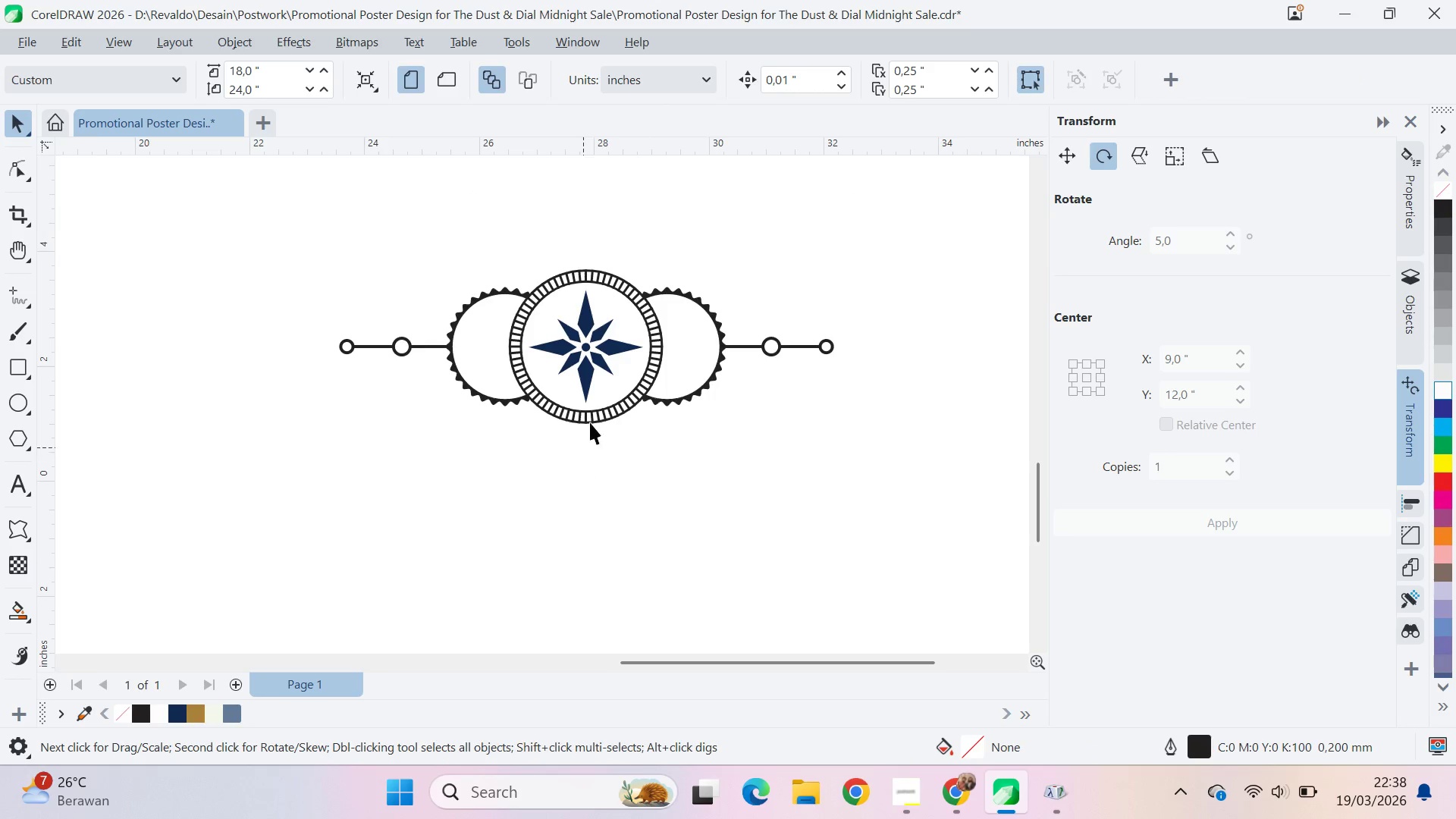 
left_click_drag(start_coordinate=[590, 367], to_coordinate=[573, 513])
 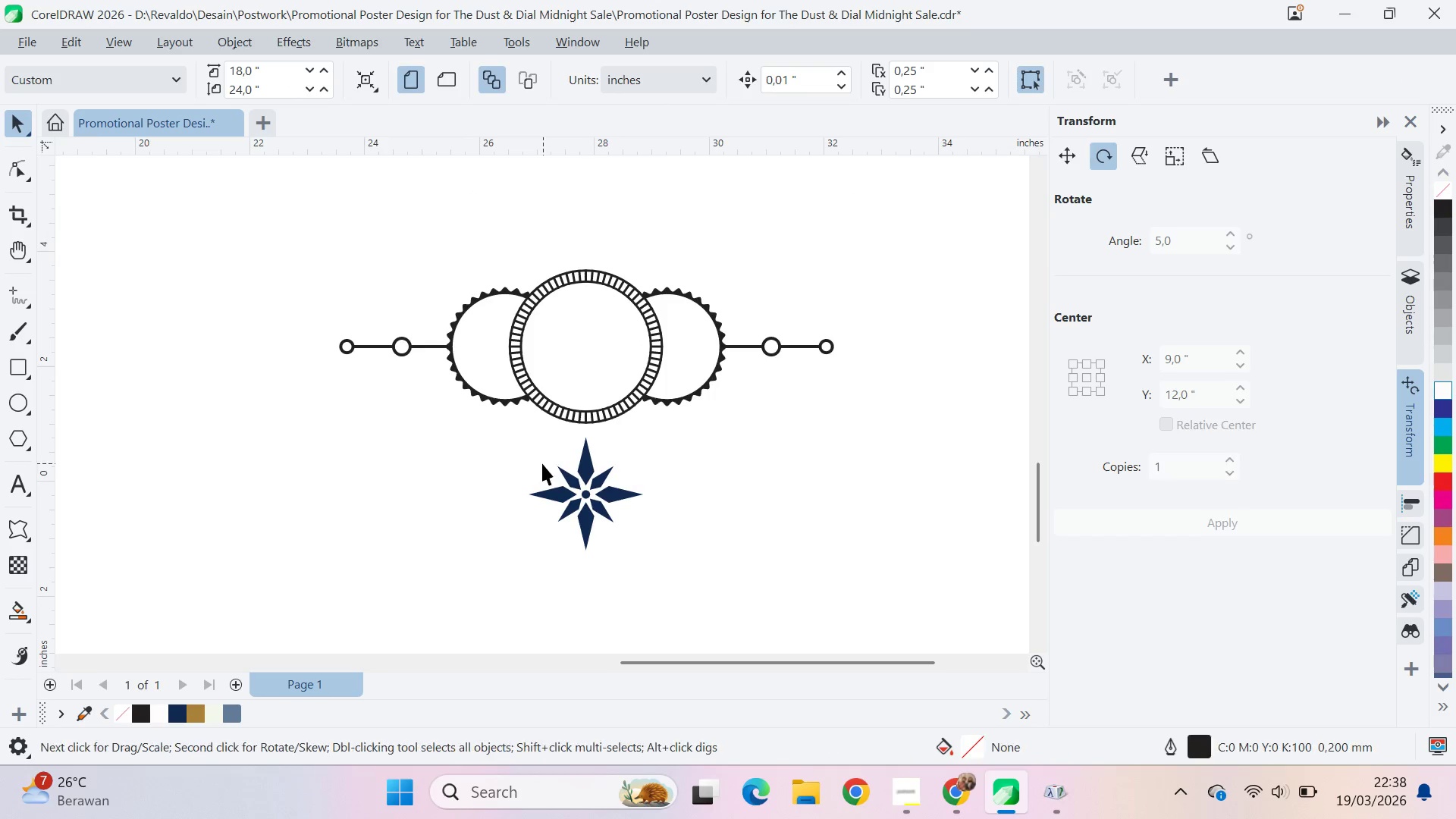 
hold_key(key=ShiftLeft, duration=0.47)
 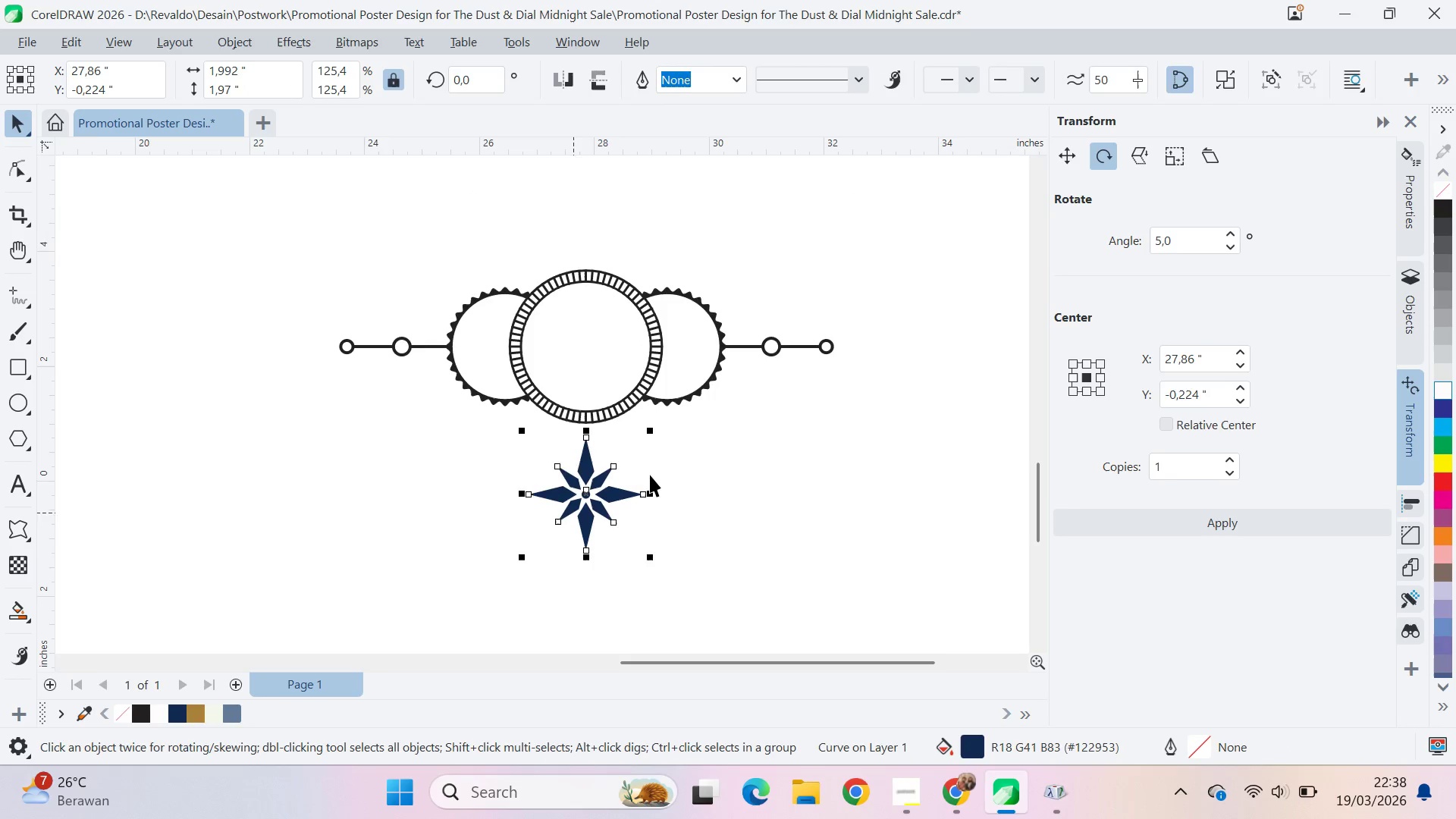 
left_click_drag(start_coordinate=[650, 475], to_coordinate=[645, 475])
 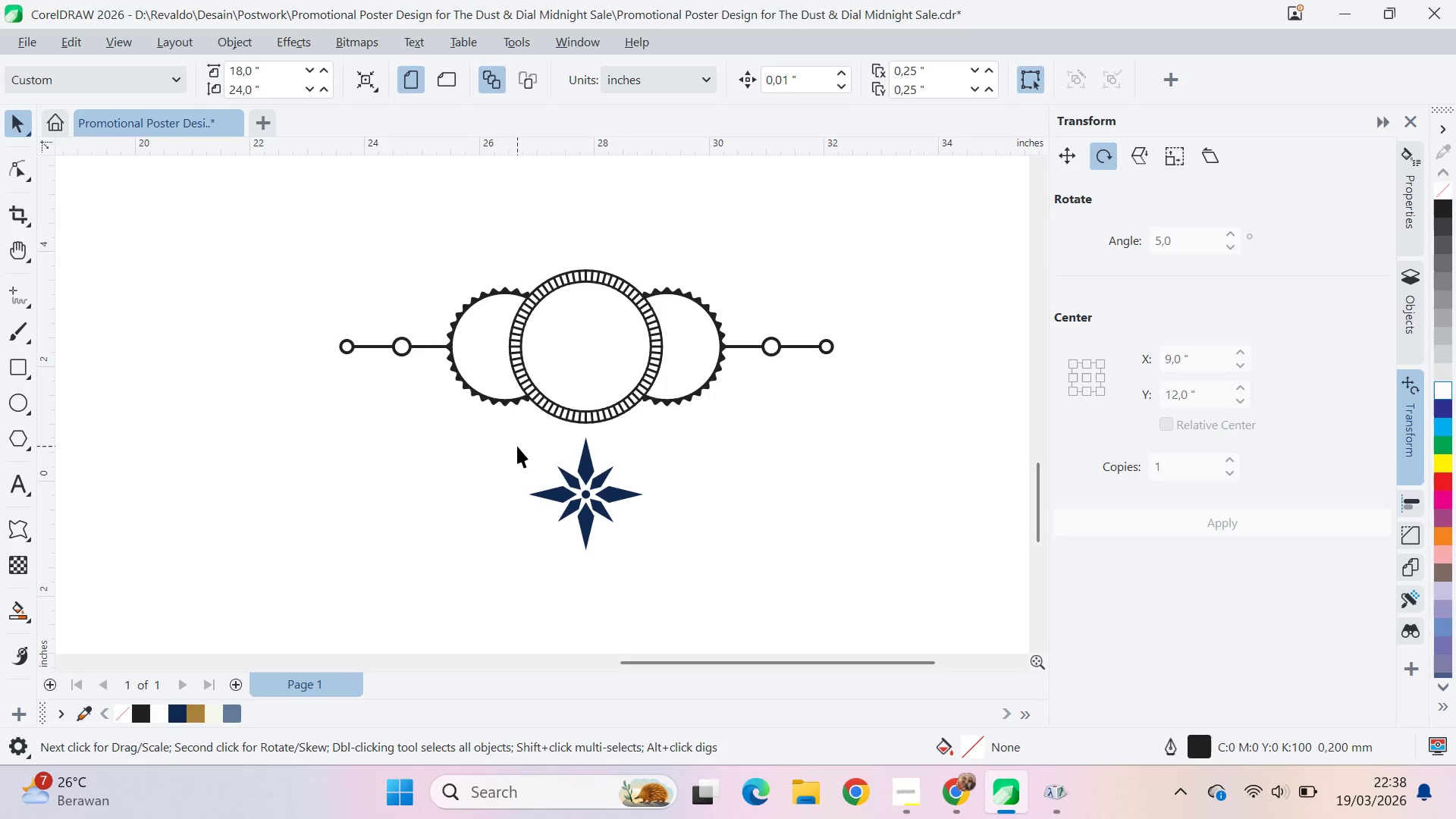 
left_click_drag(start_coordinate=[516, 446], to_coordinate=[661, 420])
 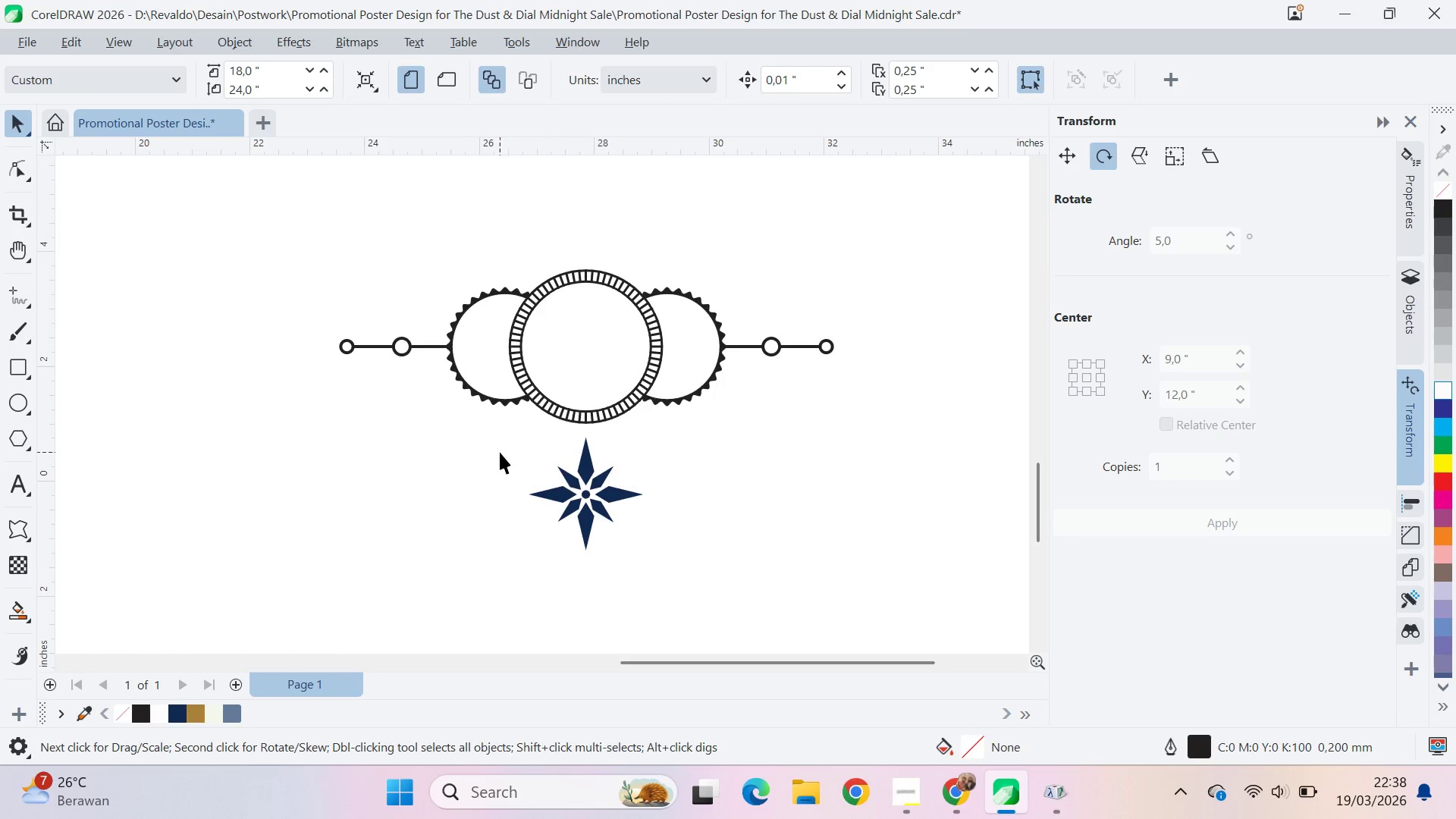 
left_click_drag(start_coordinate=[500, 452], to_coordinate=[689, 217])
 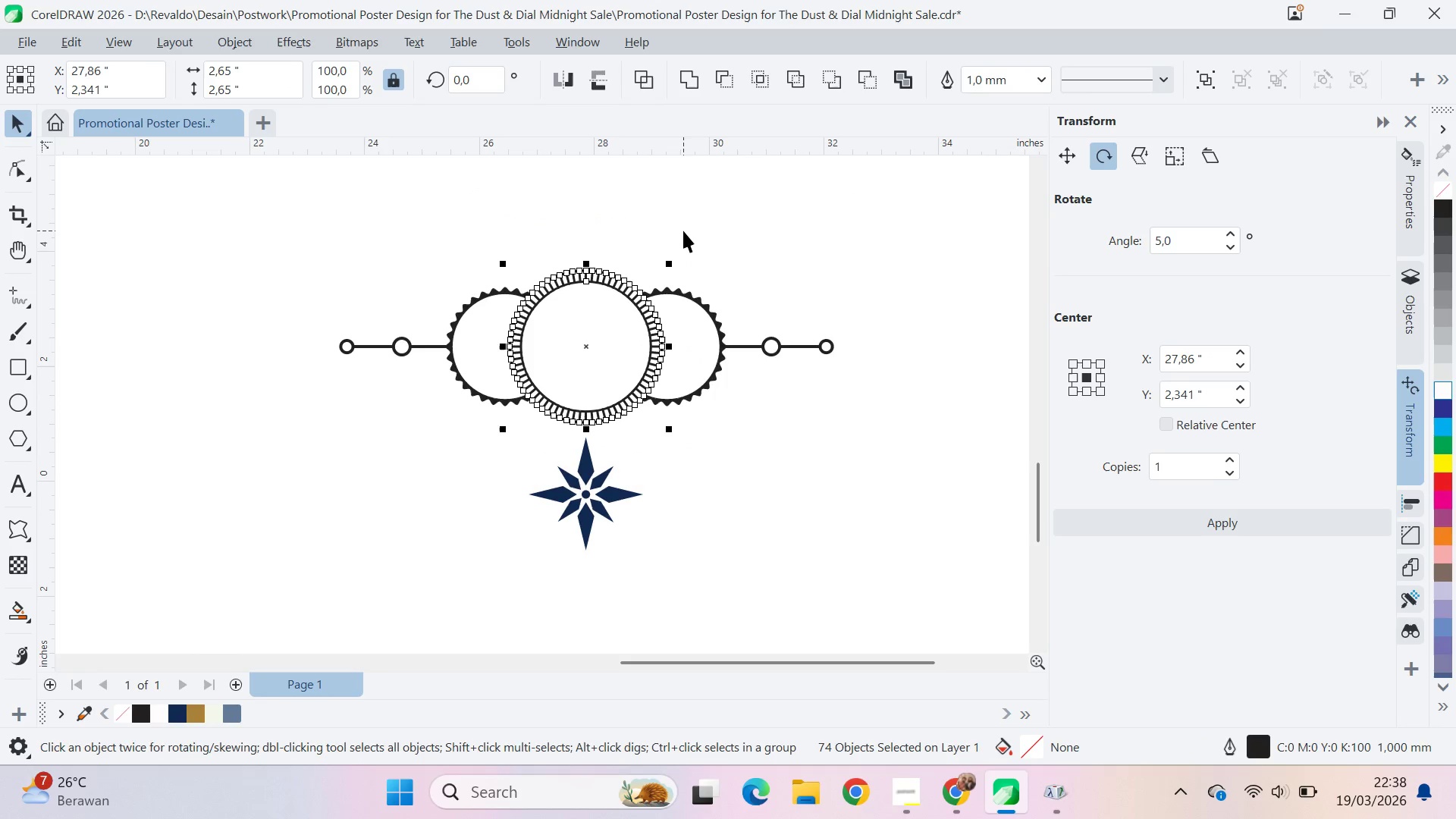 
key(Control+Shift+Q)
 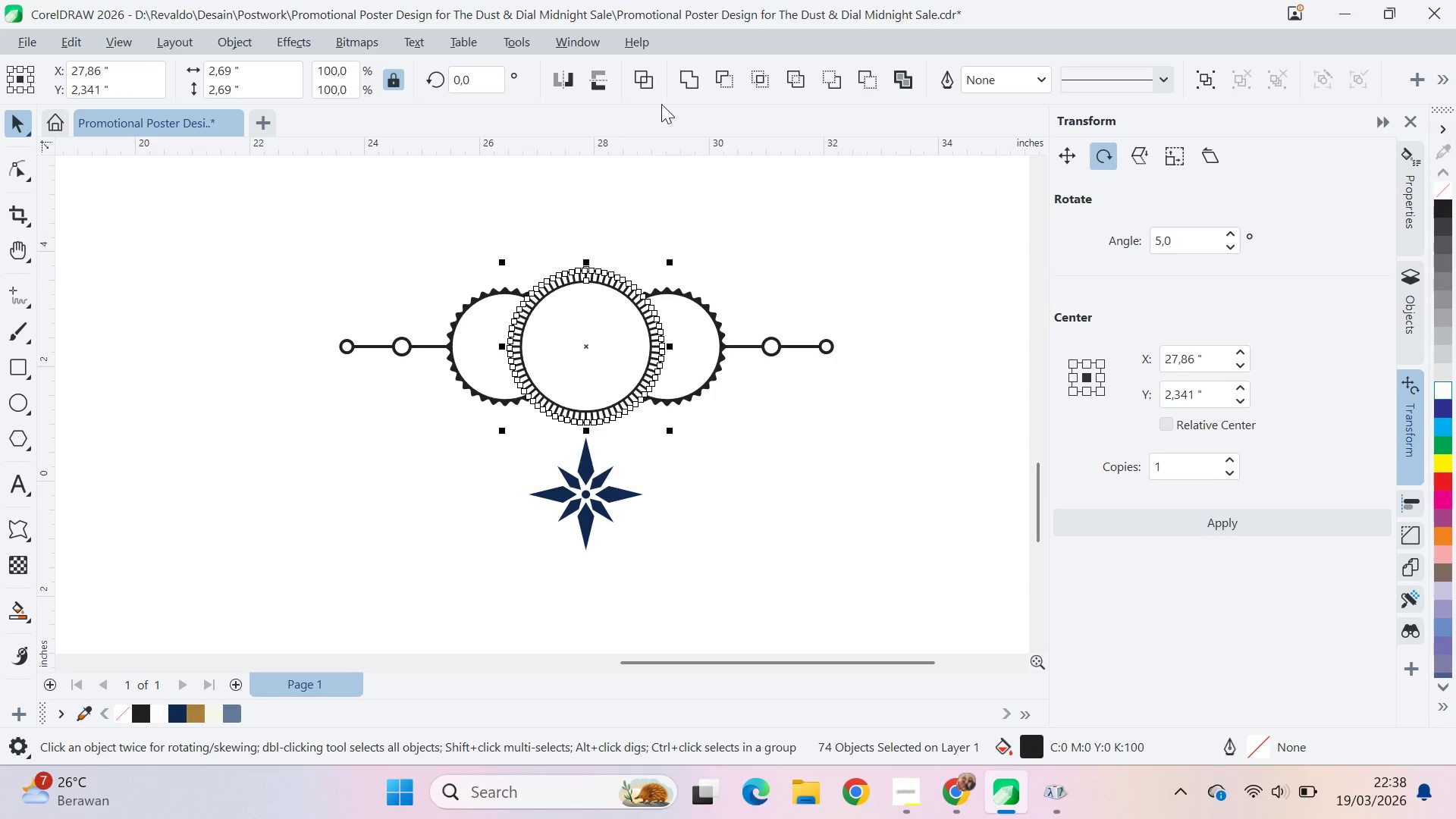 
left_click([694, 67])
 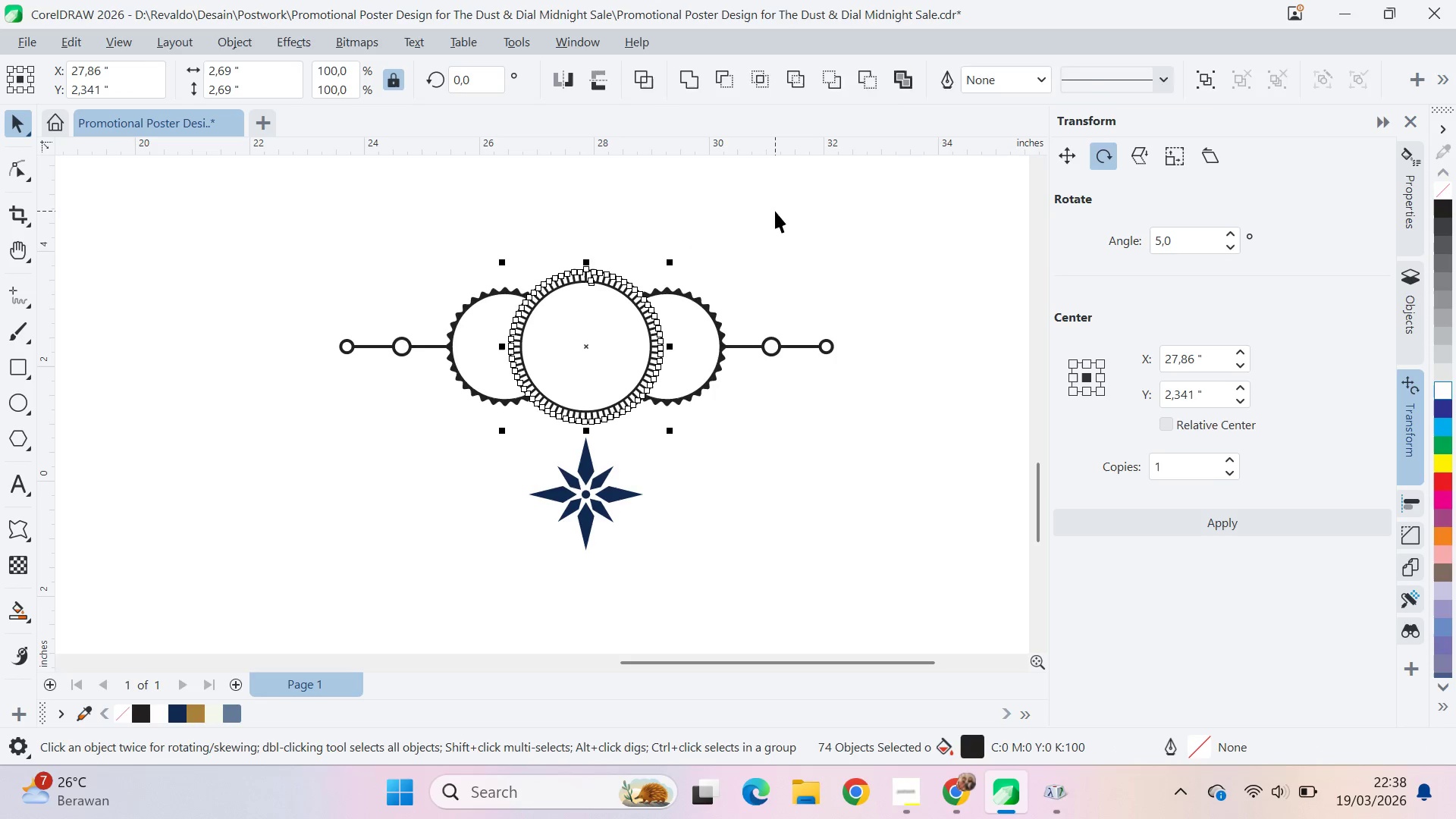 
left_click([775, 211])
 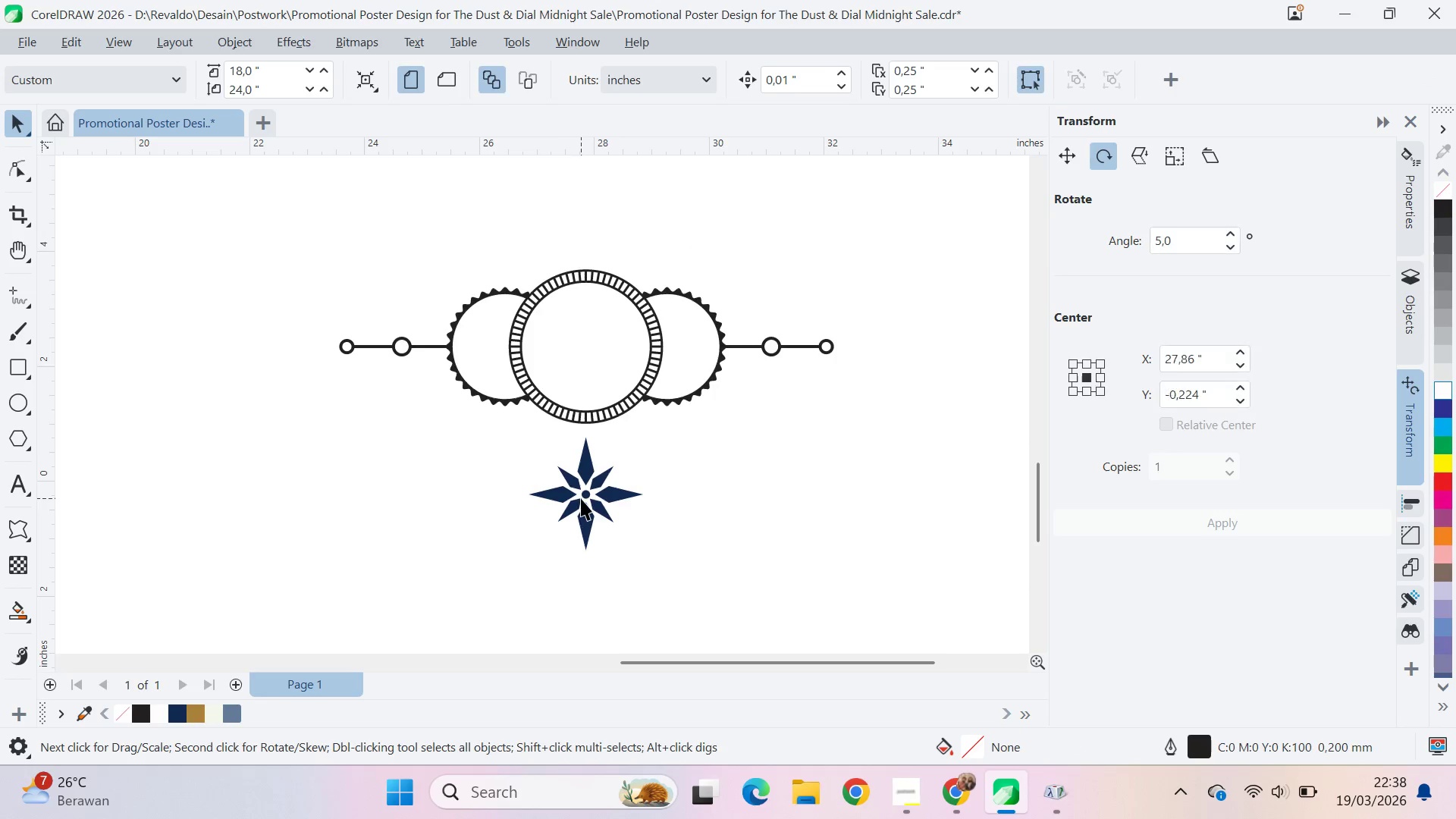 
type(cece)
 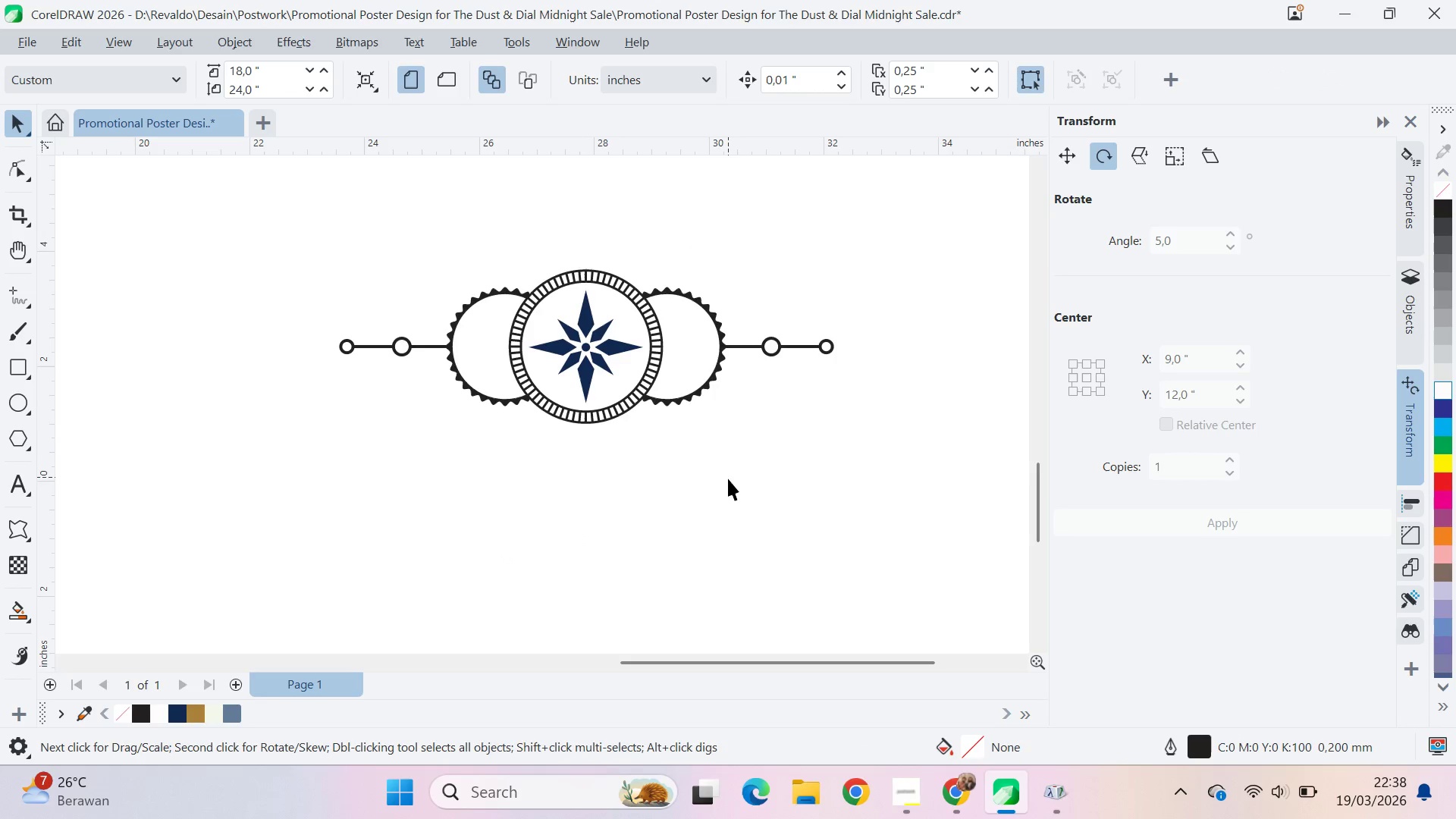 
 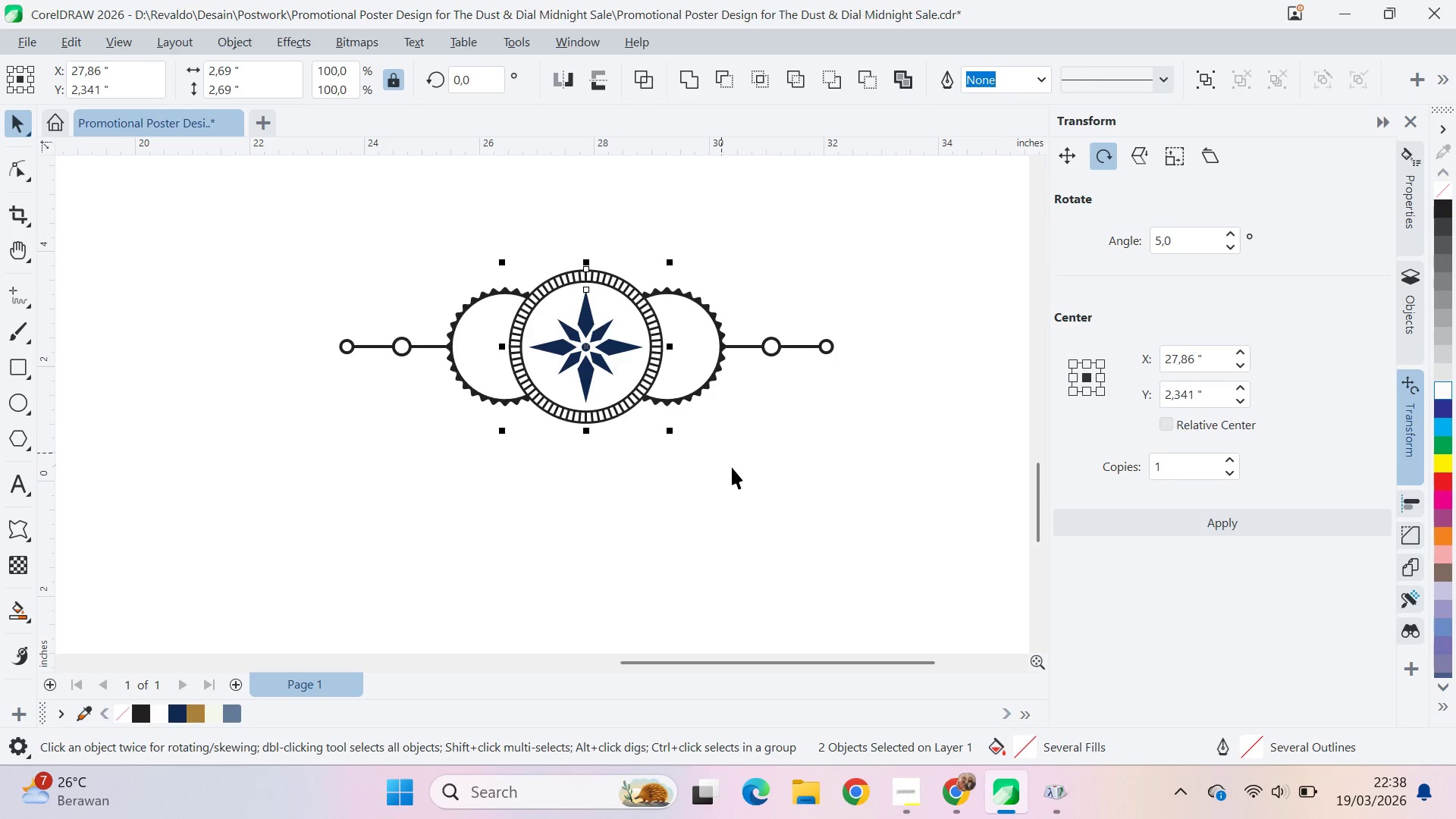 
left_click([736, 475])
 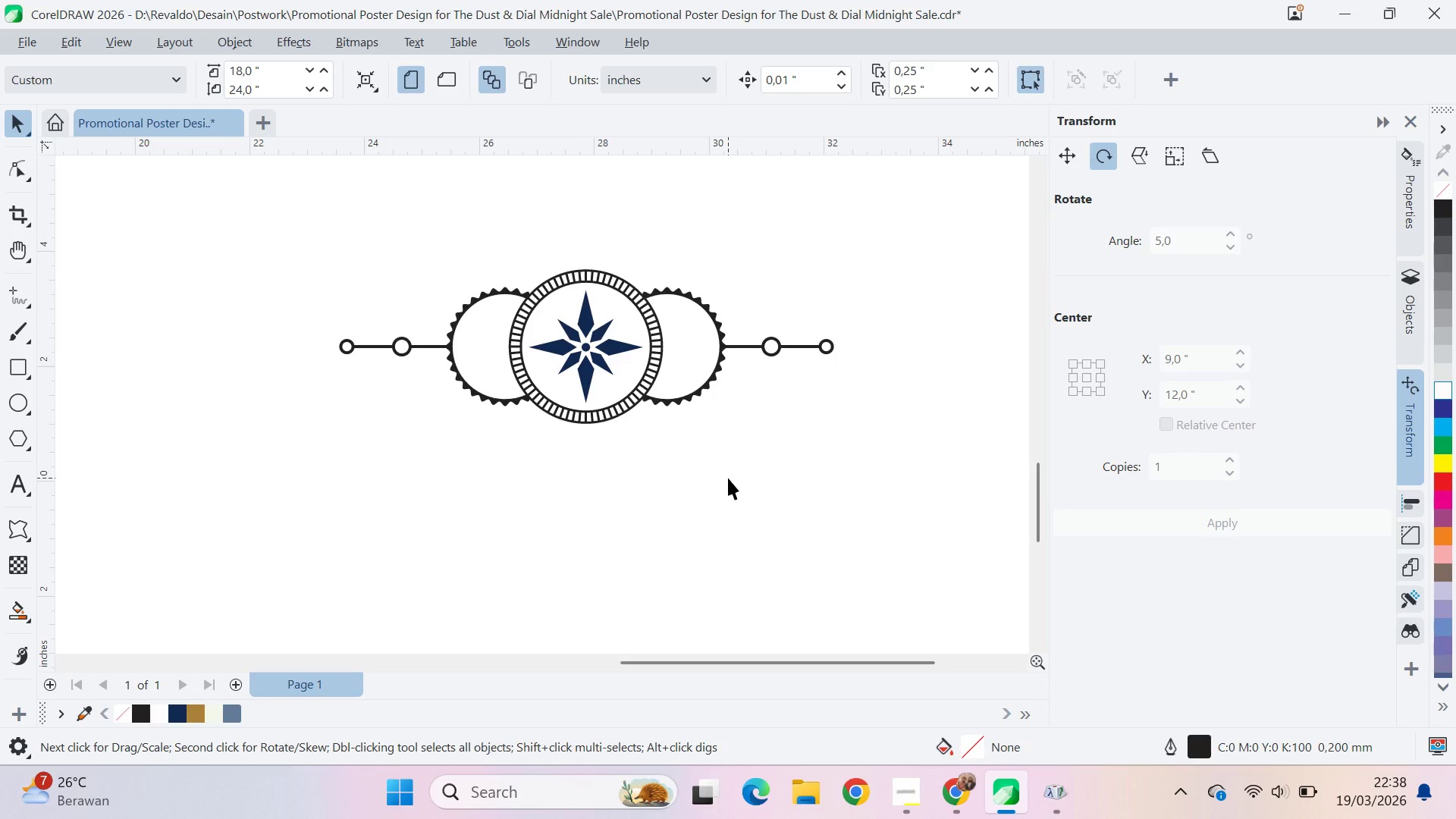 
key(Control+A)
 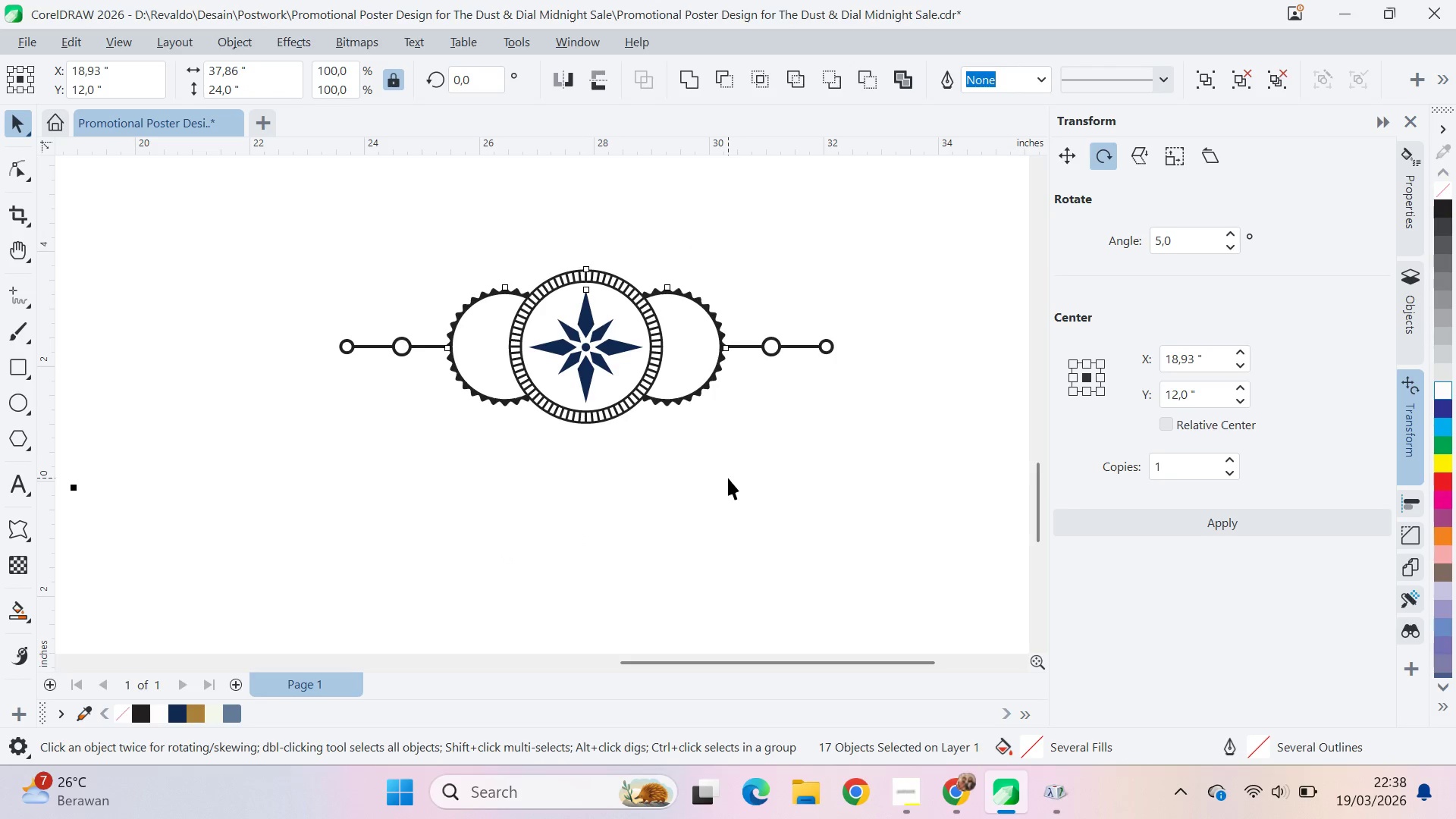 
key(Control+S)
 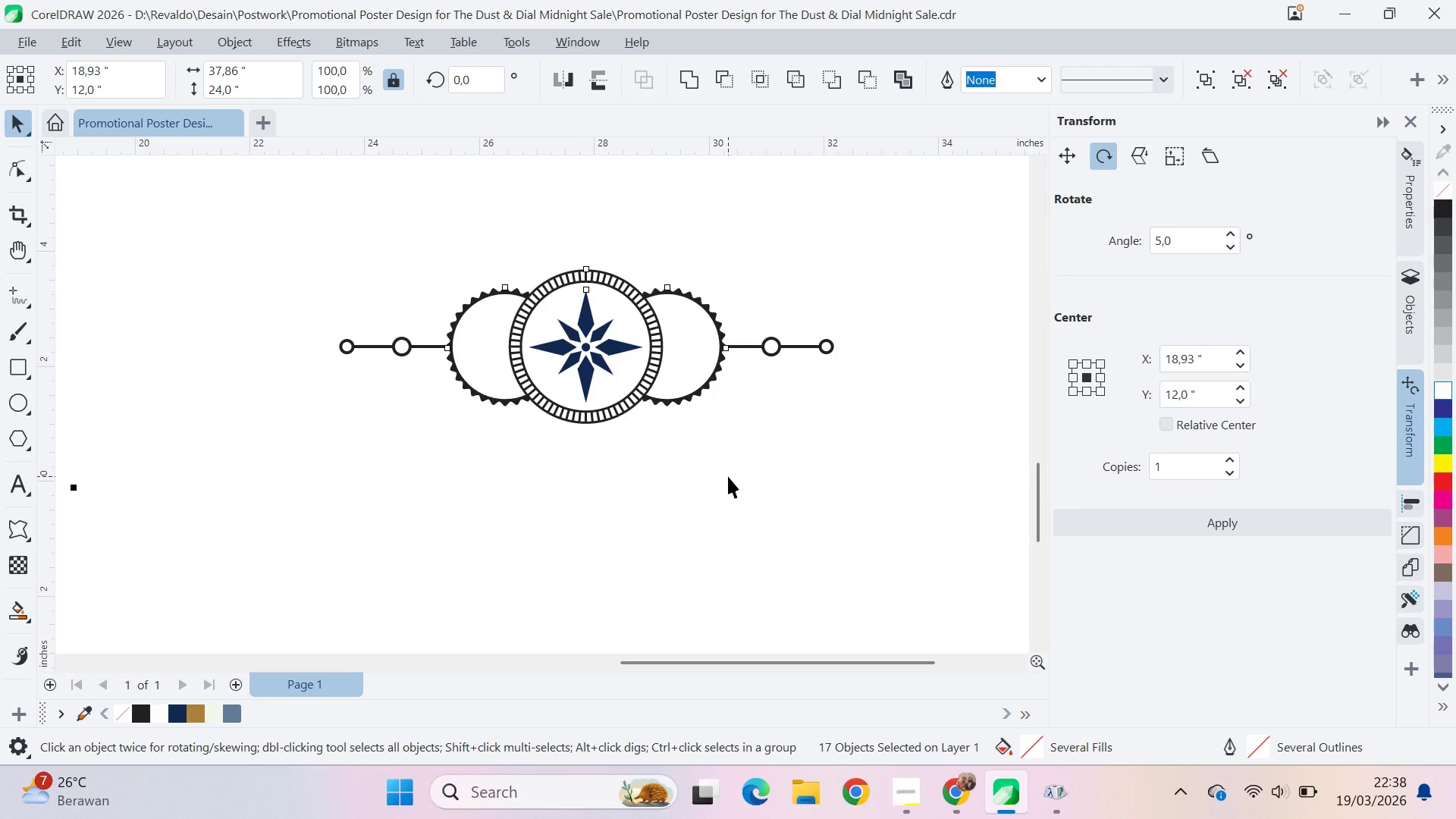 
left_click_drag(start_coordinate=[723, 476], to_coordinate=[716, 483])
 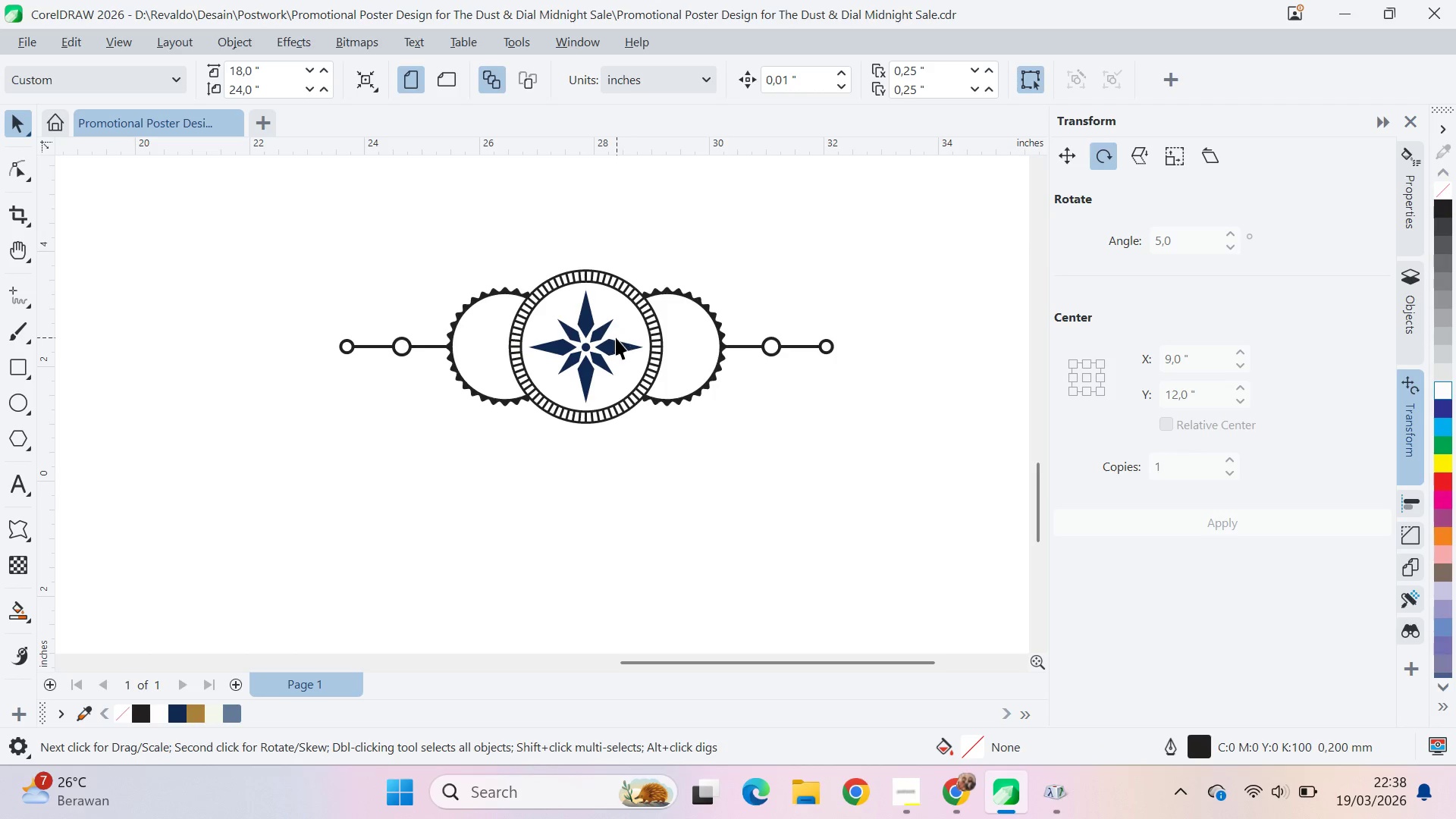 
left_click([617, 350])
 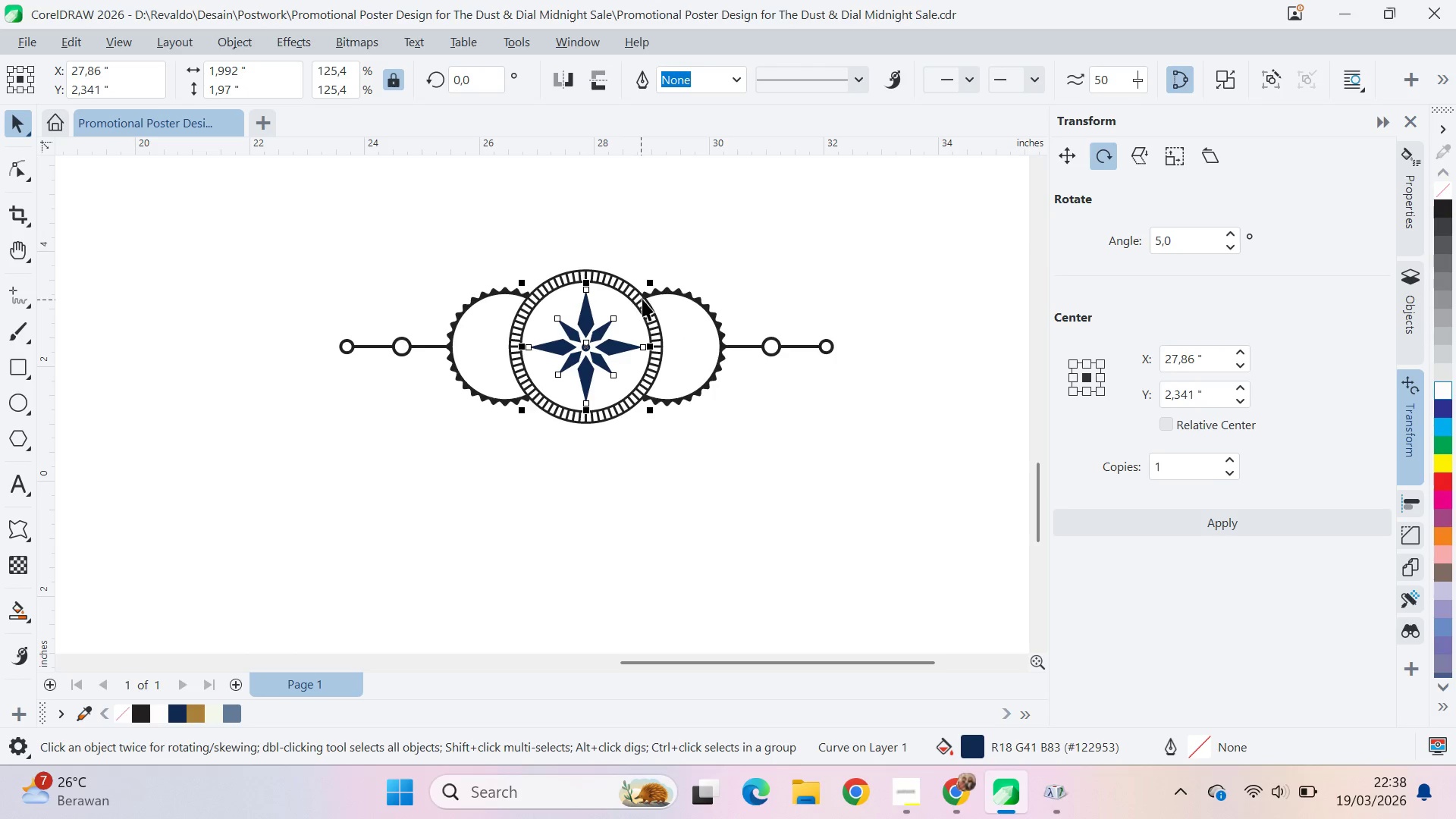 
hold_key(key=ShiftLeft, duration=1.11)
left_click_drag(start_coordinate=[654, 285], to_coordinate=[676, 296])
 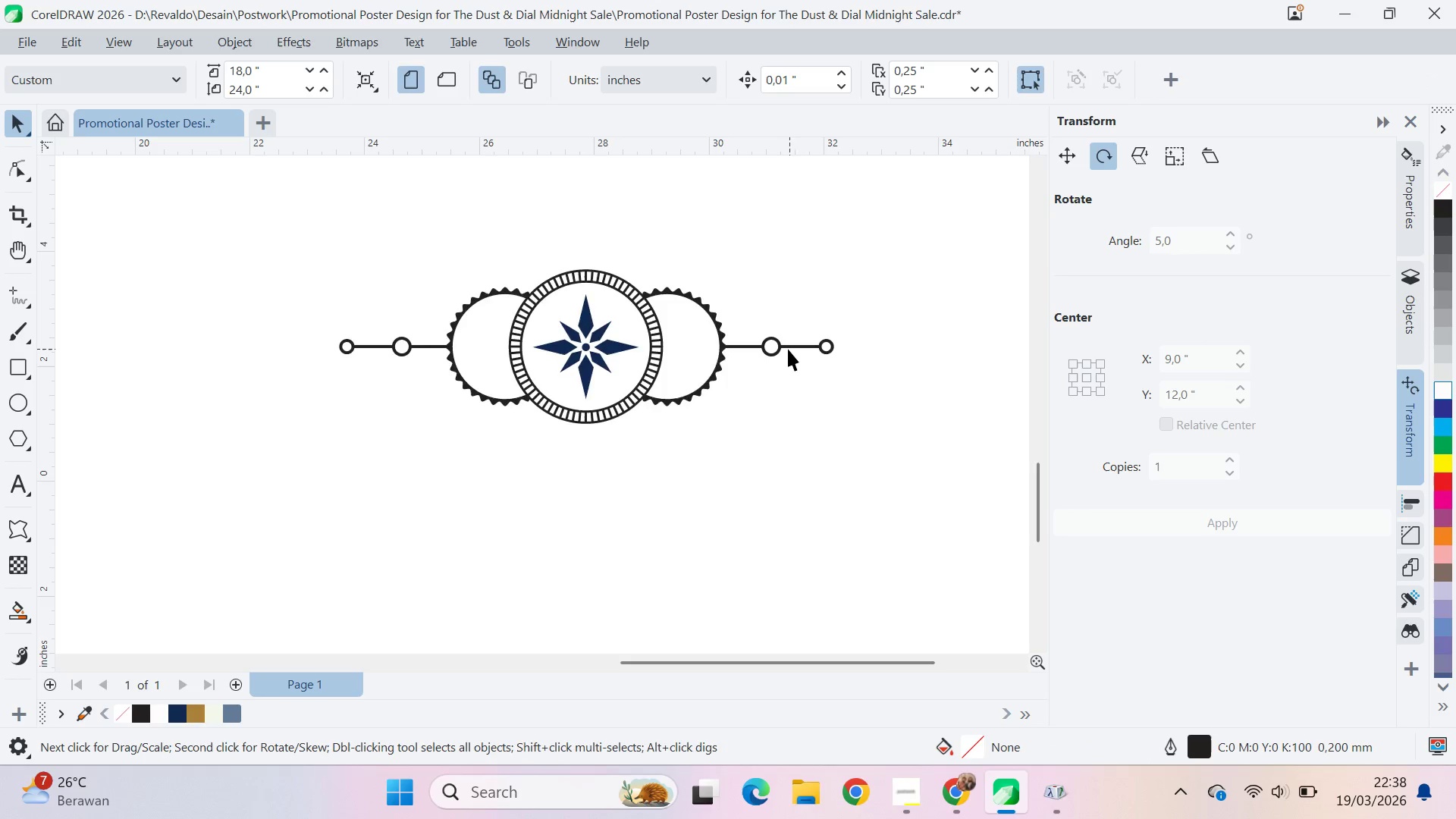 
scroll: coordinate [788, 340], scroll_direction: none, amount: 0.0
 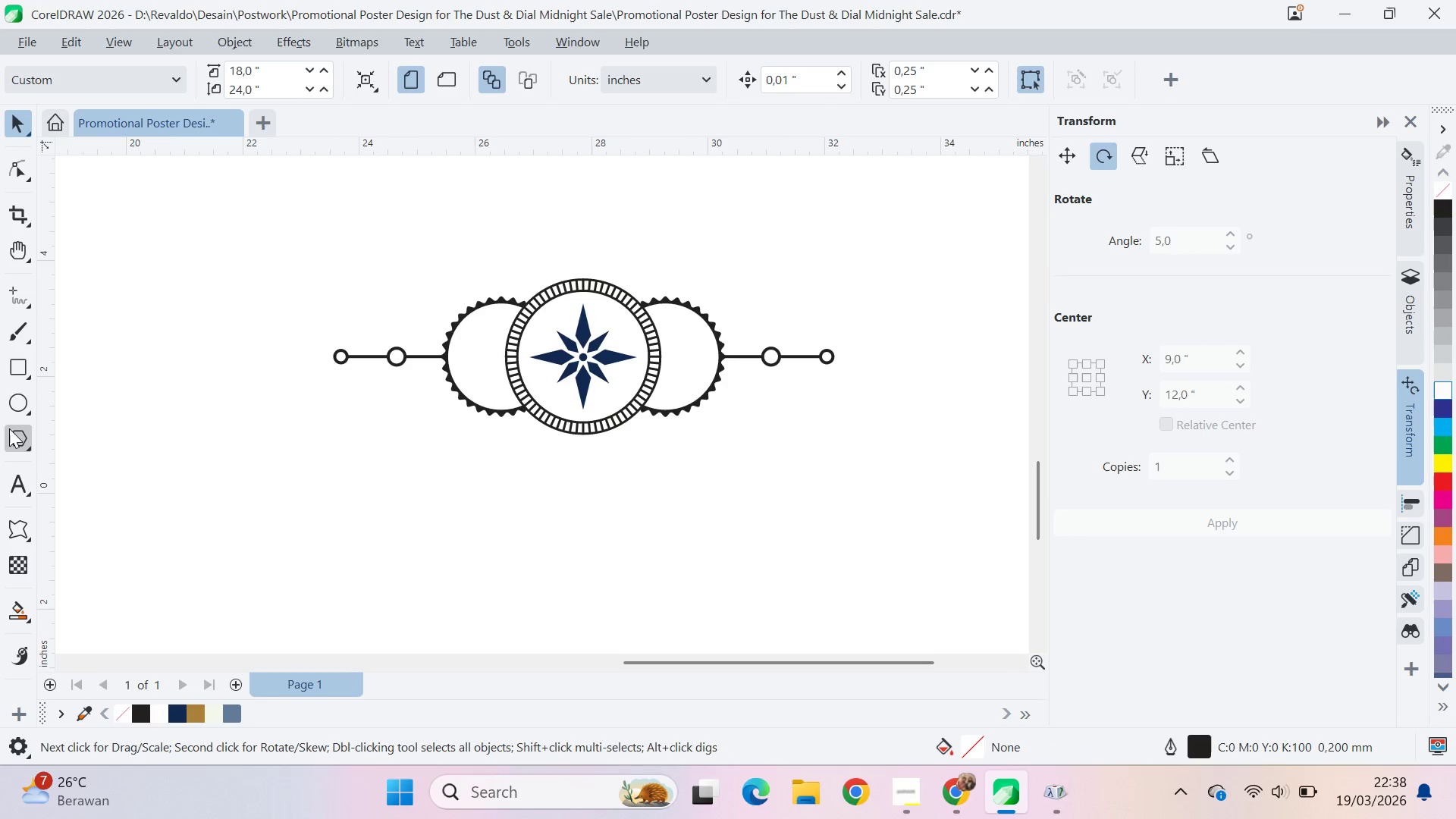 
hold_key(key=ControlLeft, duration=0.47)
left_click_drag(start_coordinate=[258, 444], to_coordinate=[281, 468])
 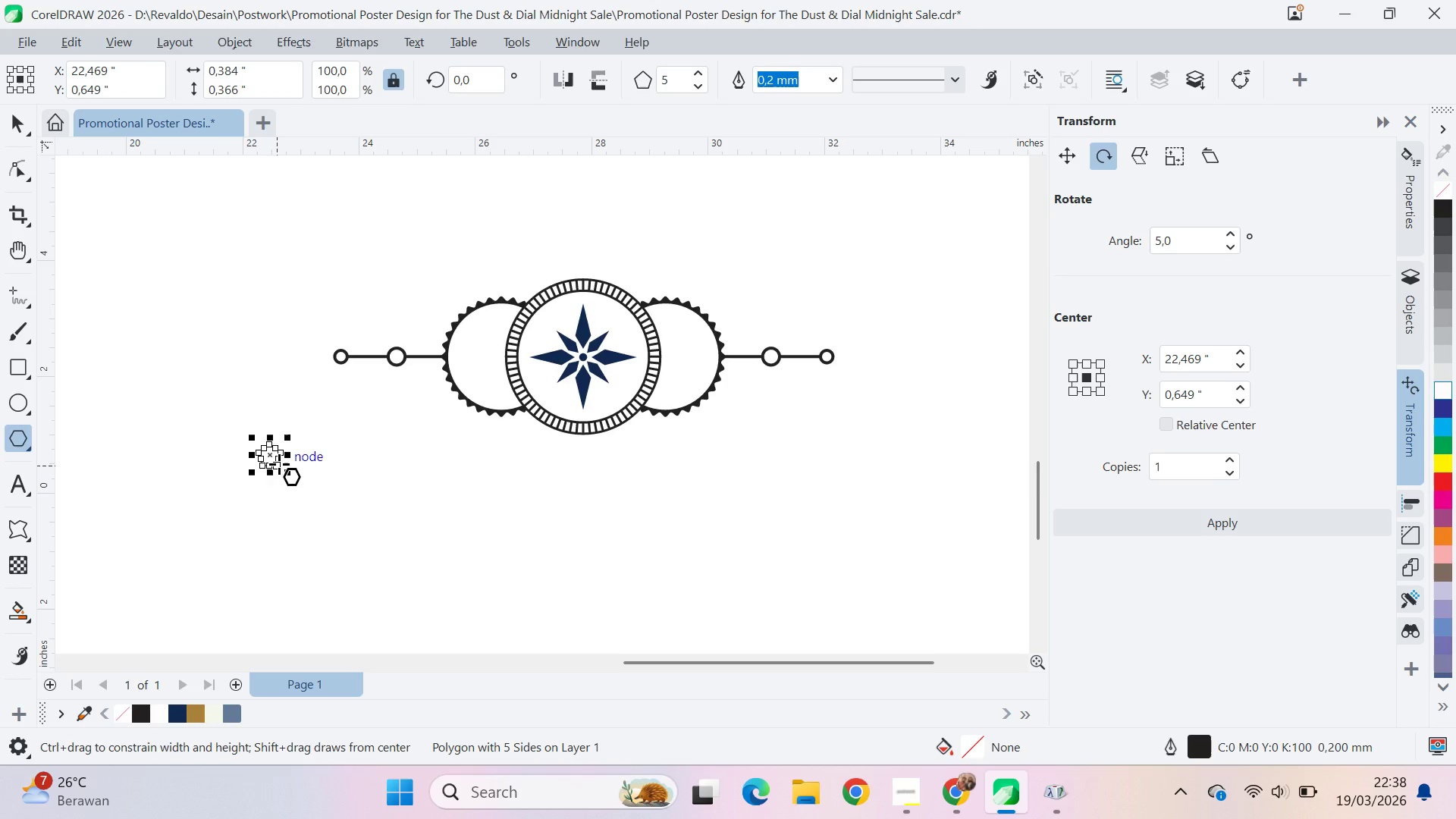 
key(Control+Z)
 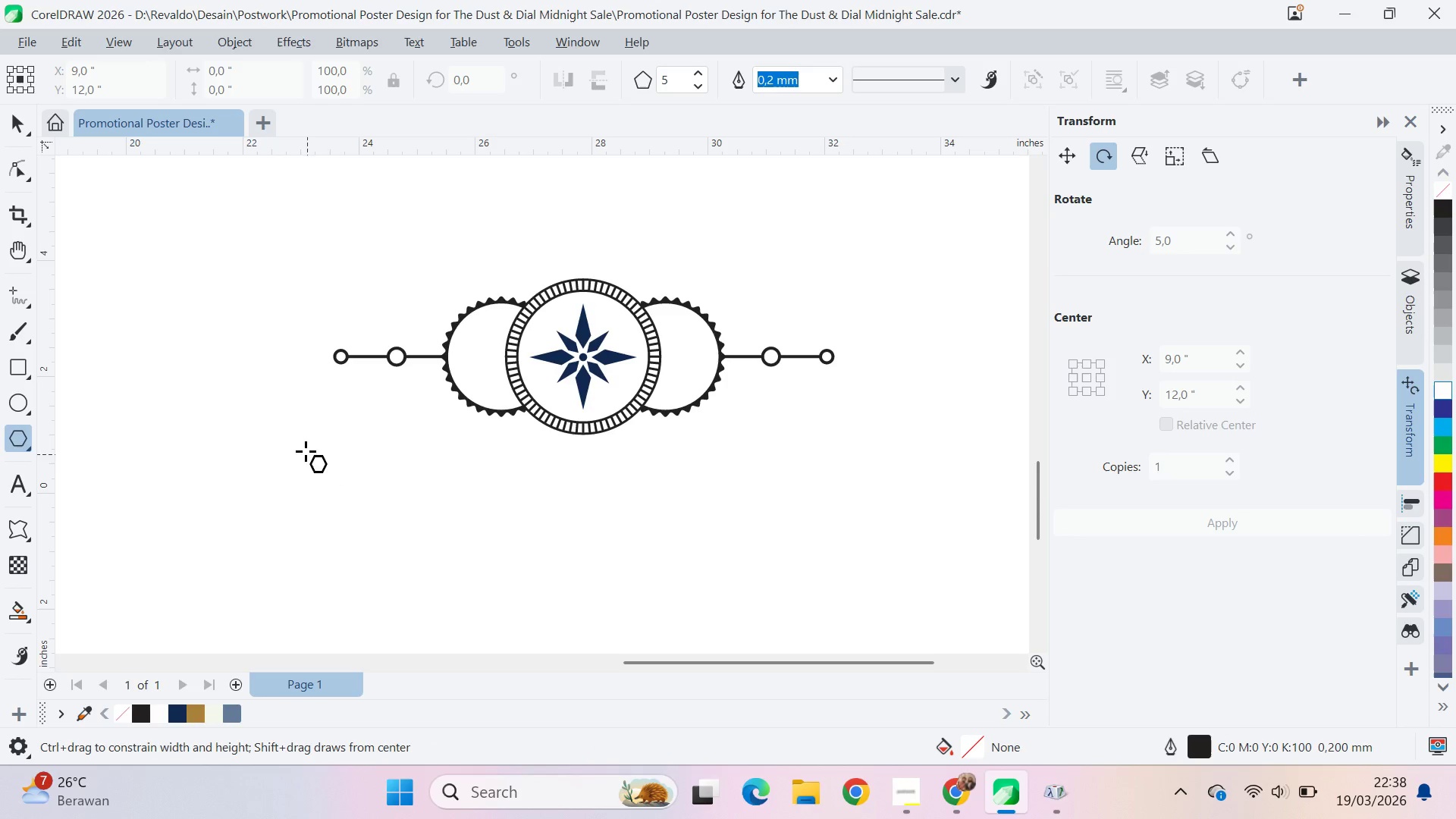 
hold_key(key=ControlLeft, duration=0.5)
left_click_drag(start_coordinate=[298, 438], to_coordinate=[414, 553])
 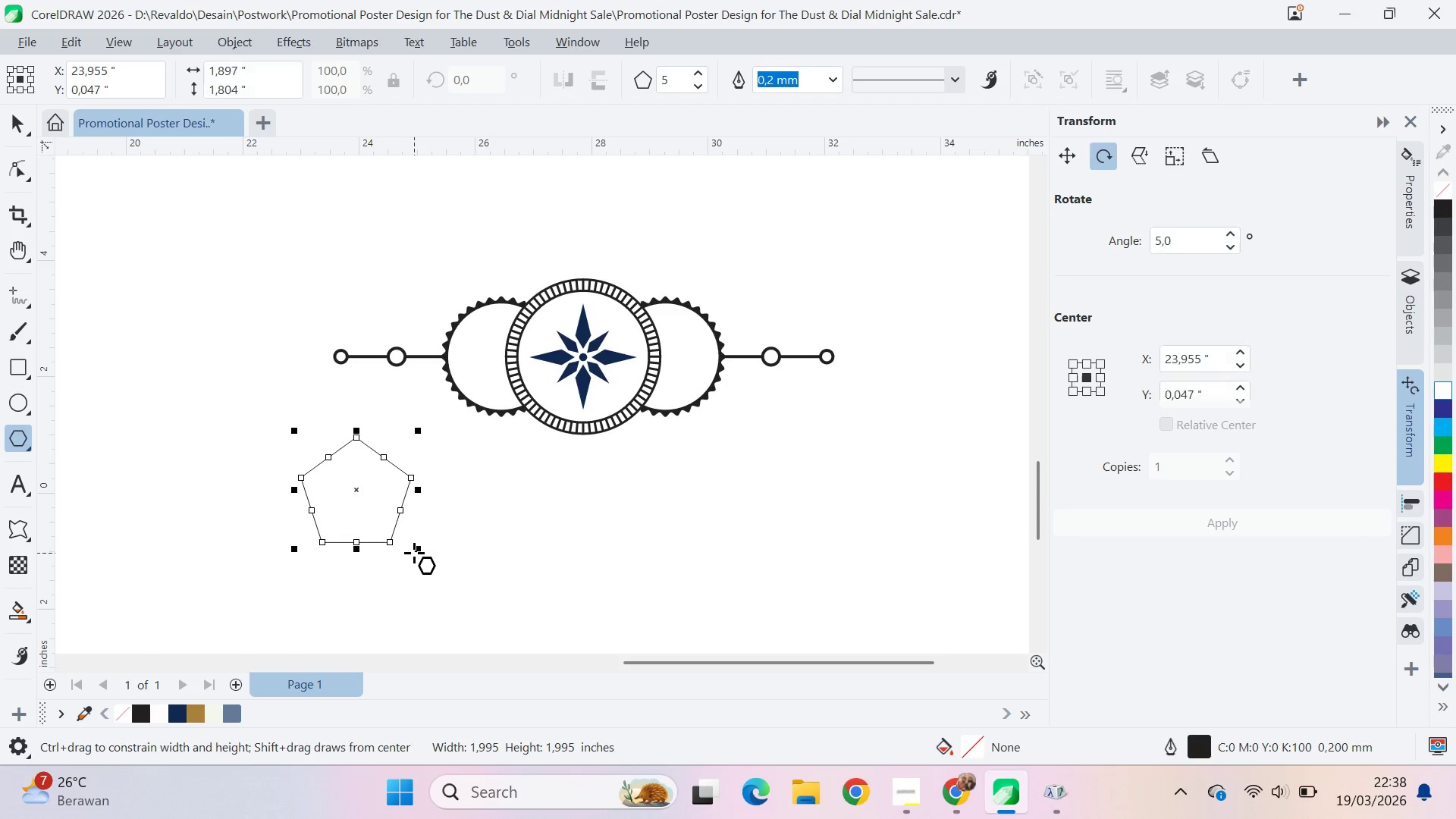 
key(V)
 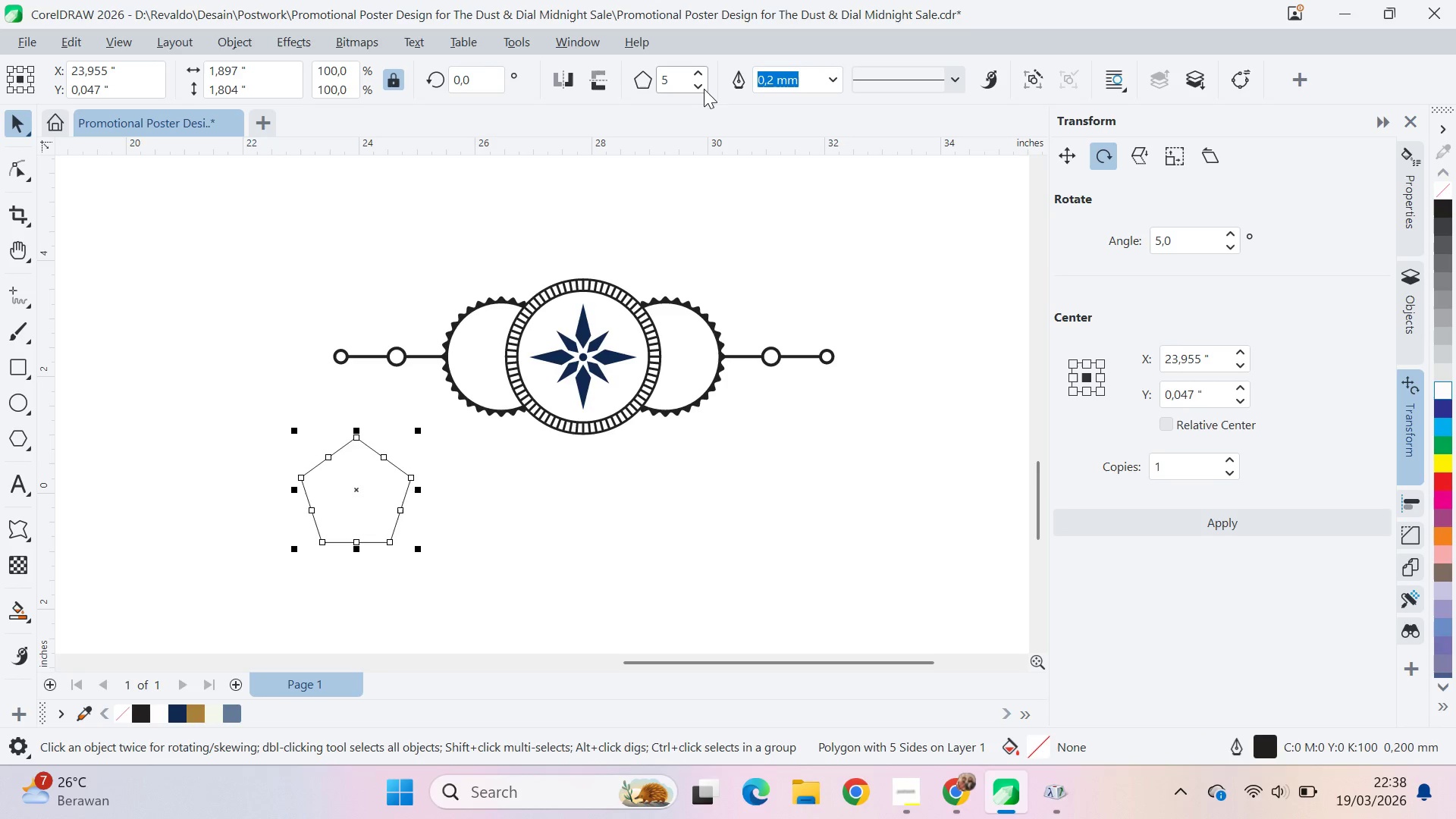 
double_click([703, 88])
 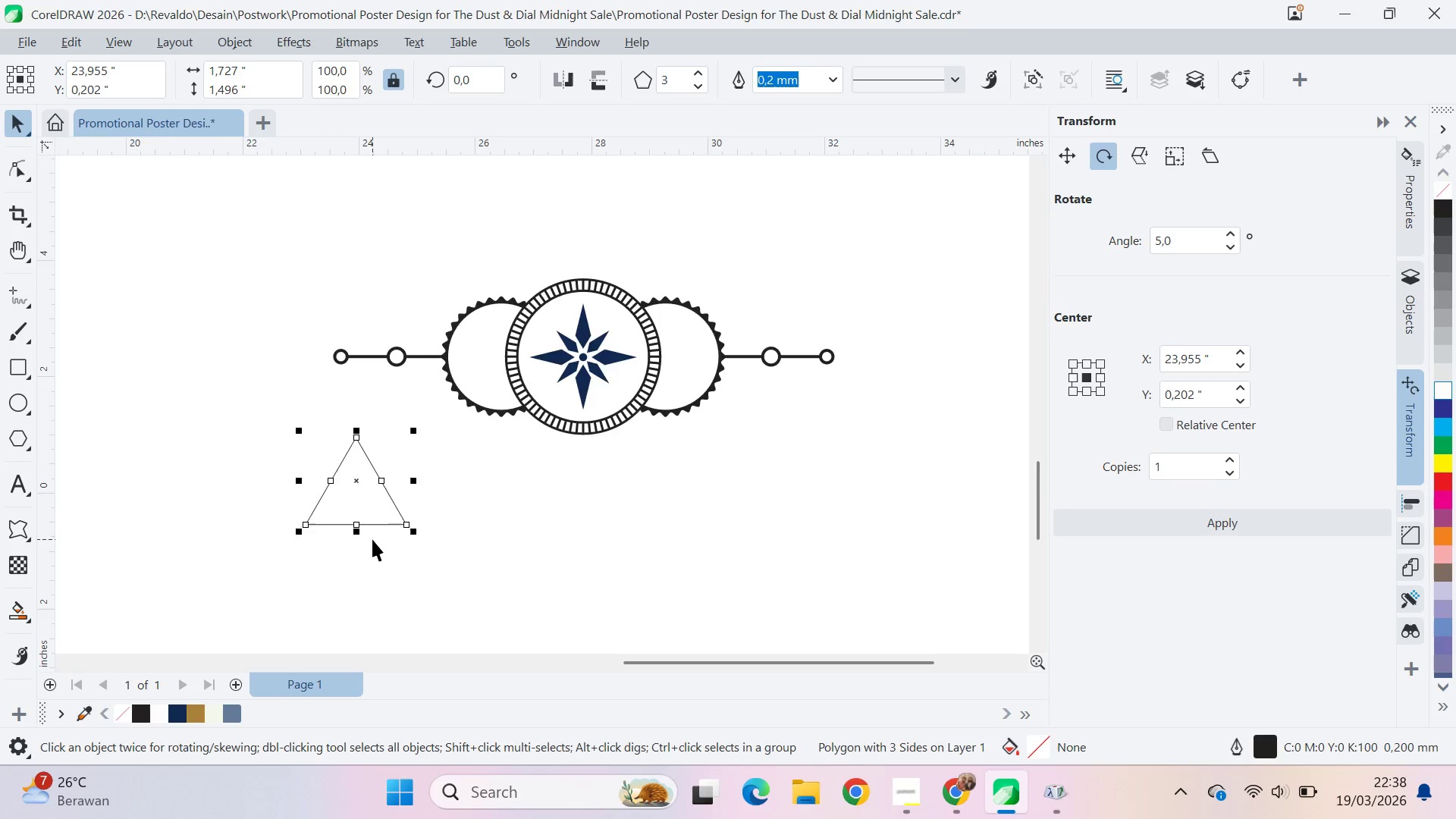 
left_click([372, 525])
 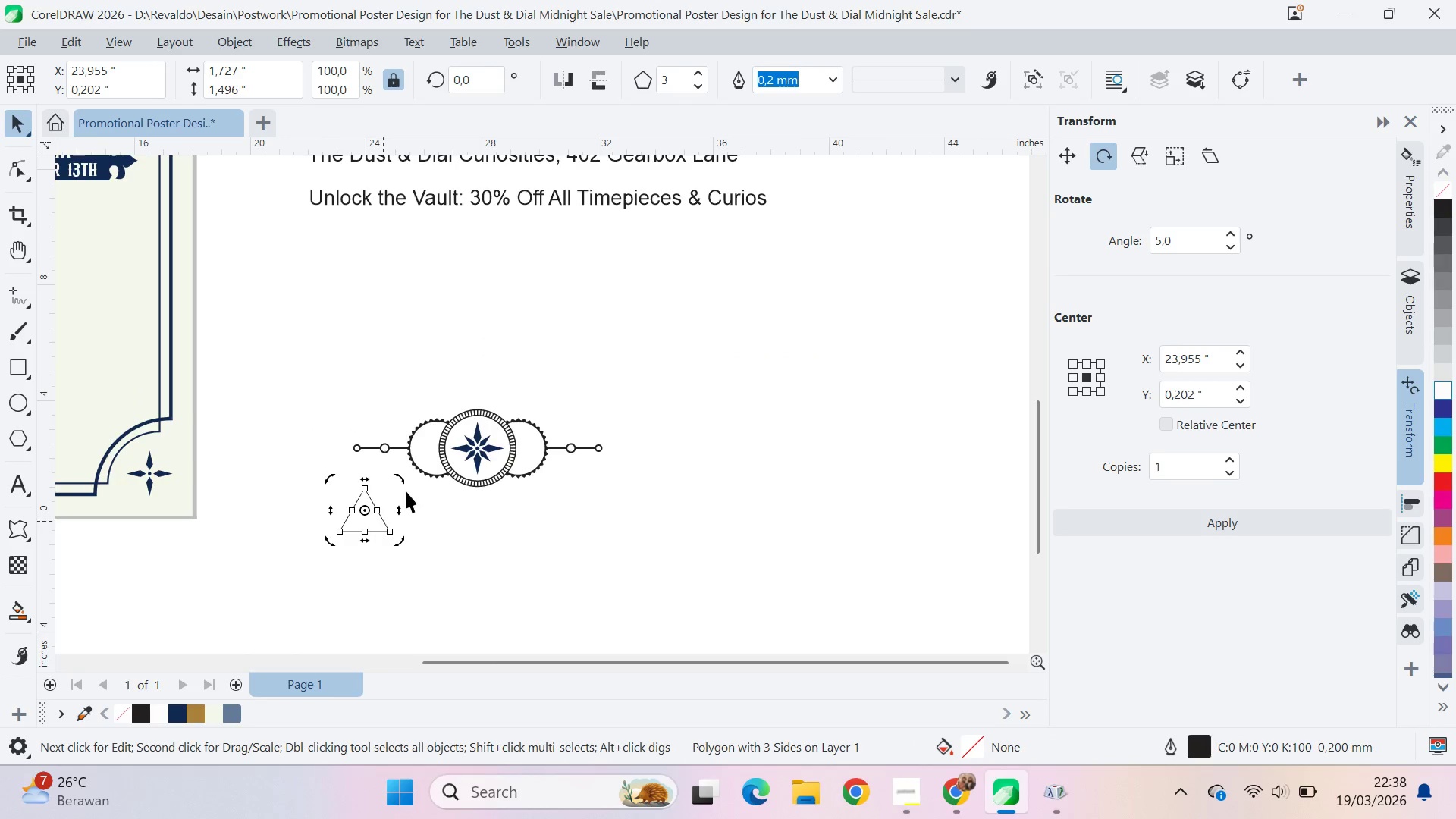 
scroll: coordinate [374, 538], scroll_direction: down, amount: 5.0
 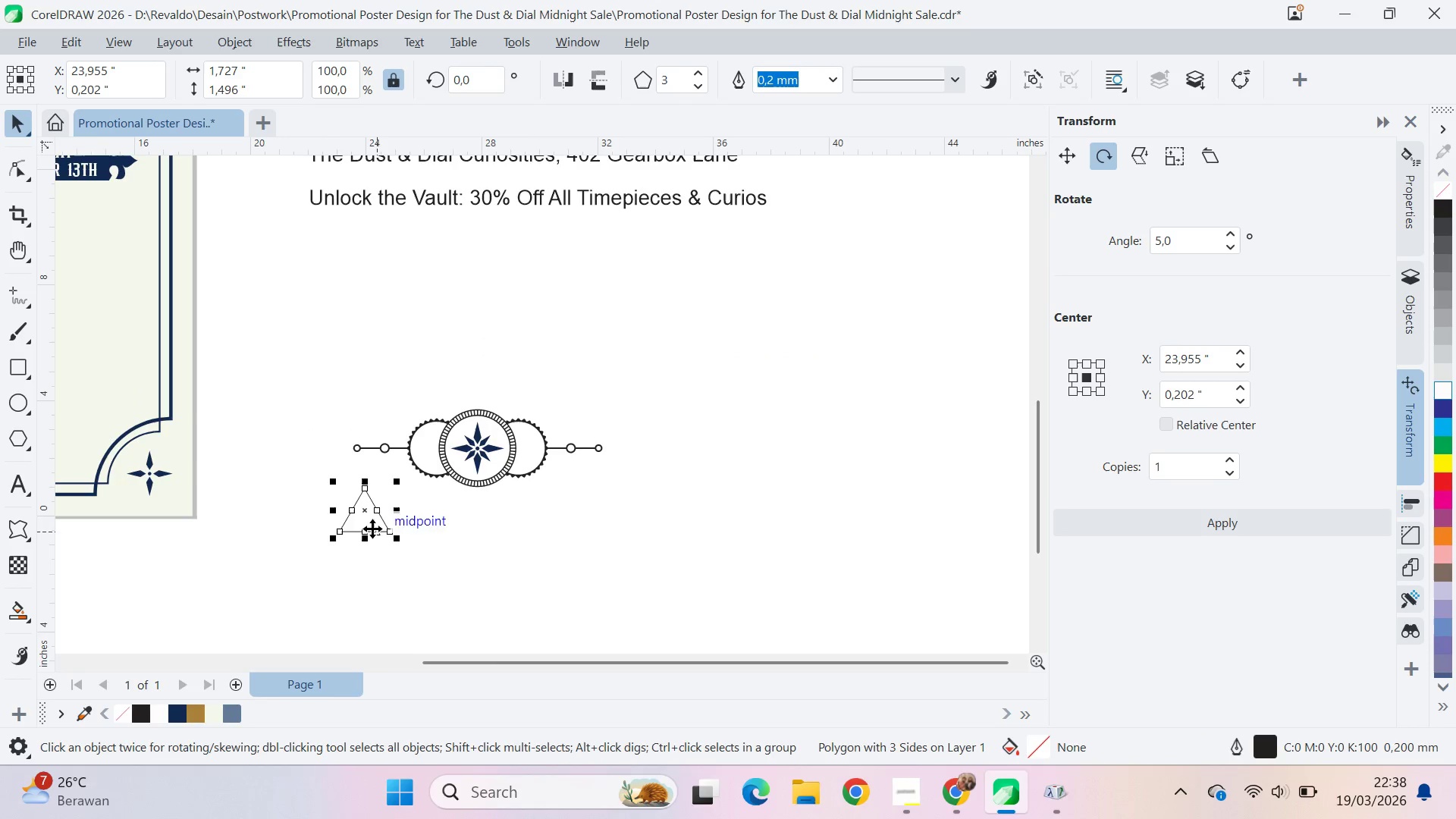 
hold_key(key=ControlLeft, duration=1.5)
left_click_drag(start_coordinate=[397, 479], to_coordinate=[425, 587])
 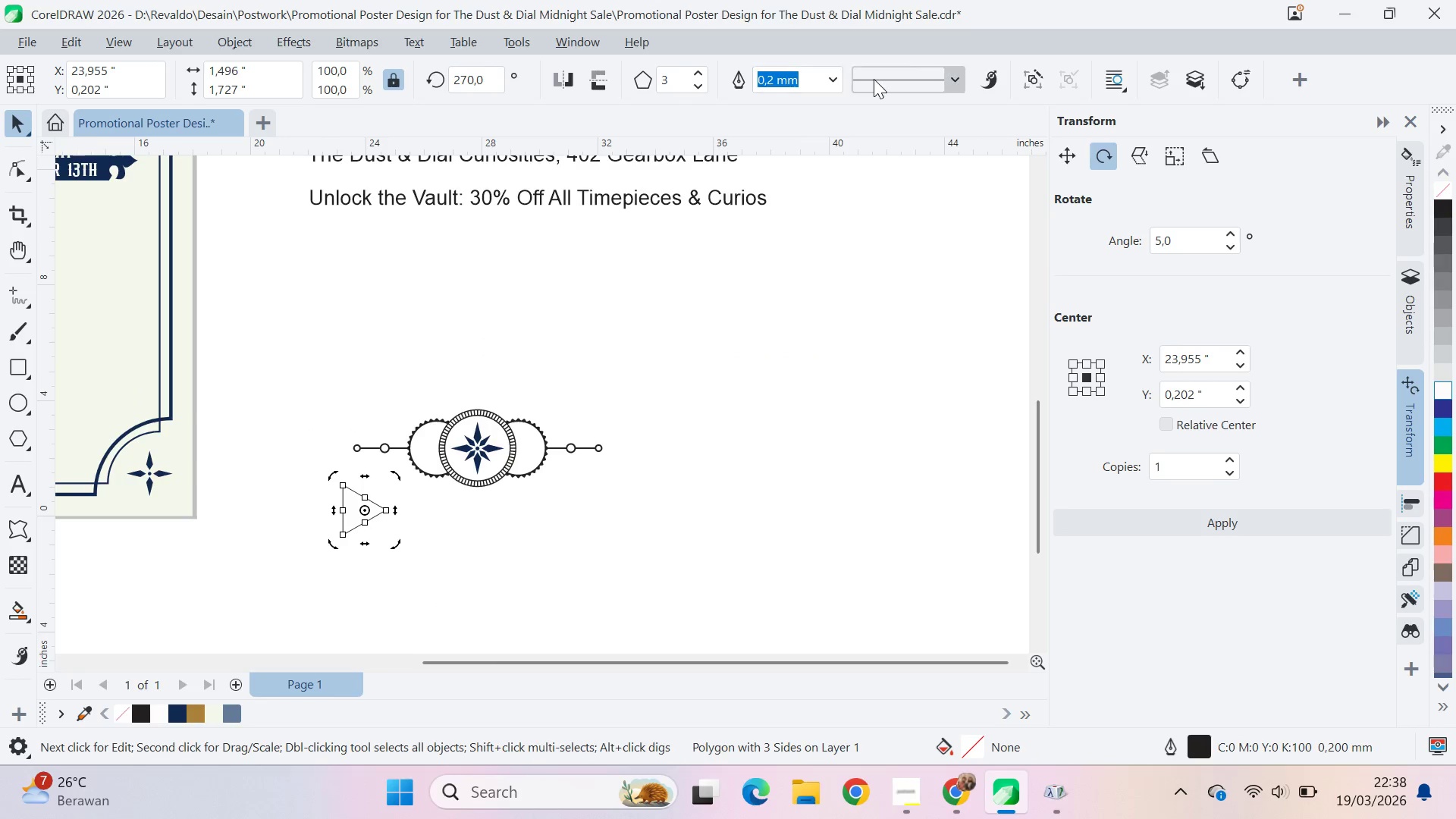 
hold_key(key=ControlLeft, duration=0.73)
 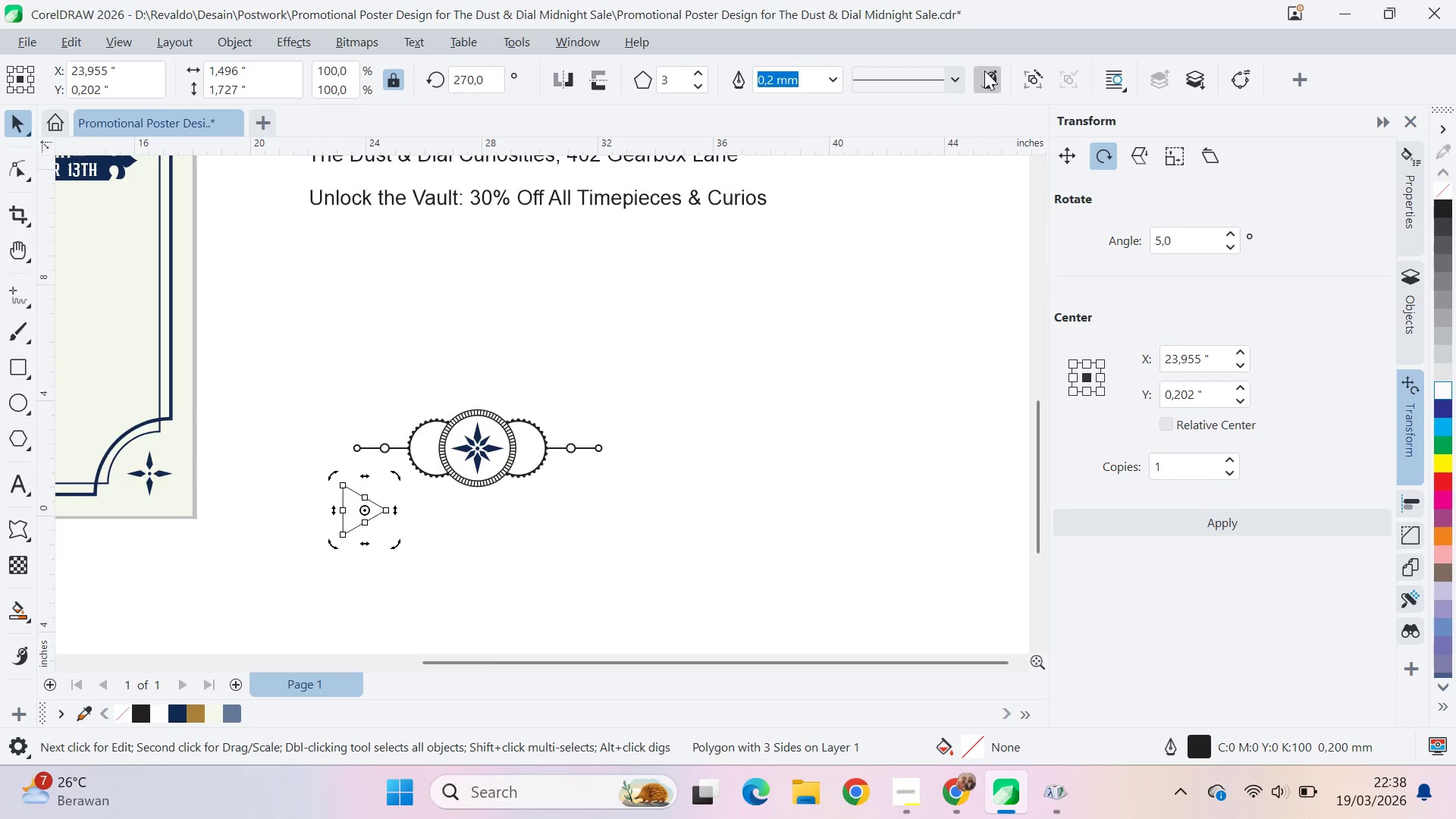 
left_click([962, 71])
 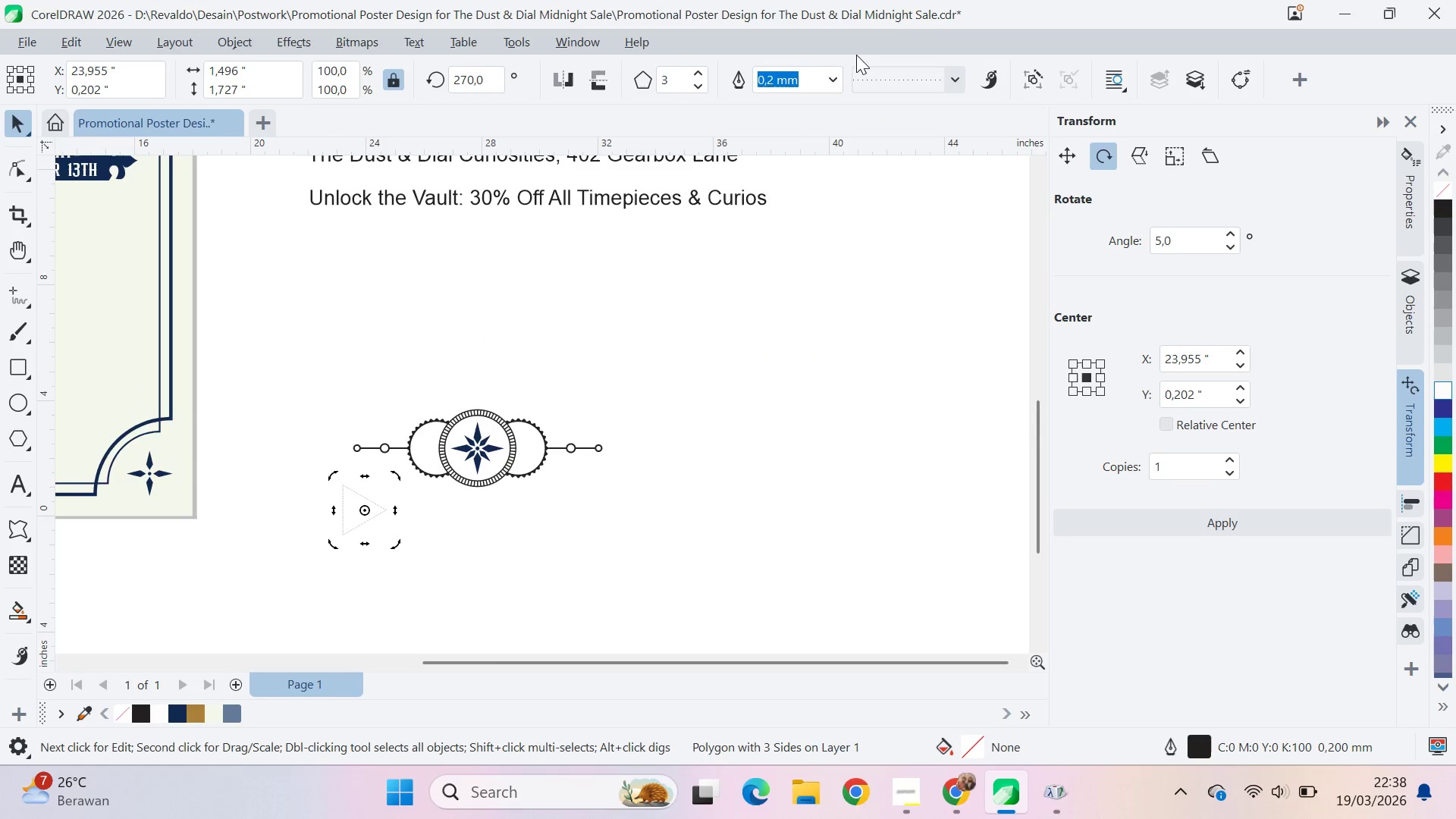 
left_click([837, 79])
 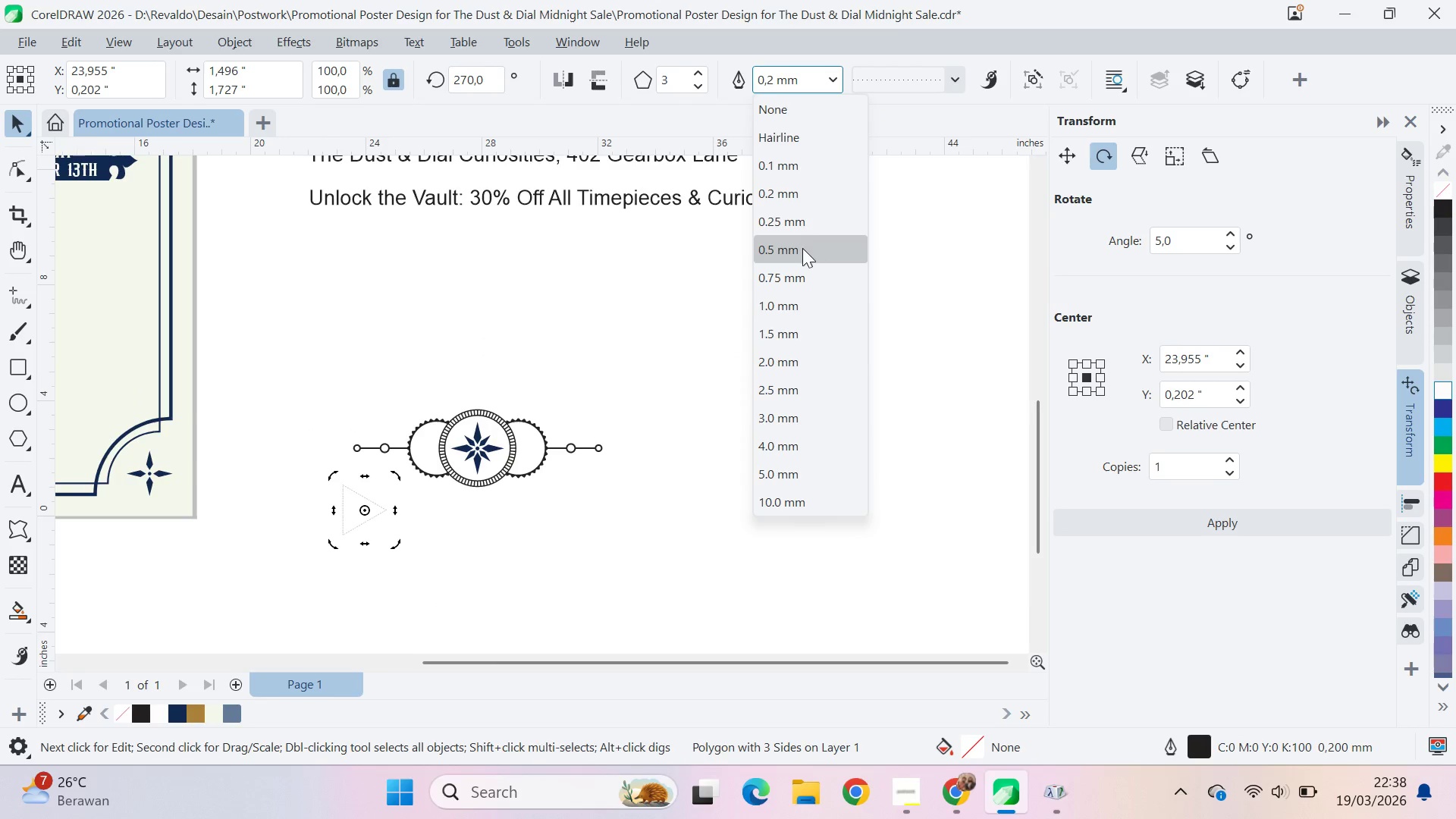 
left_click([802, 248])
 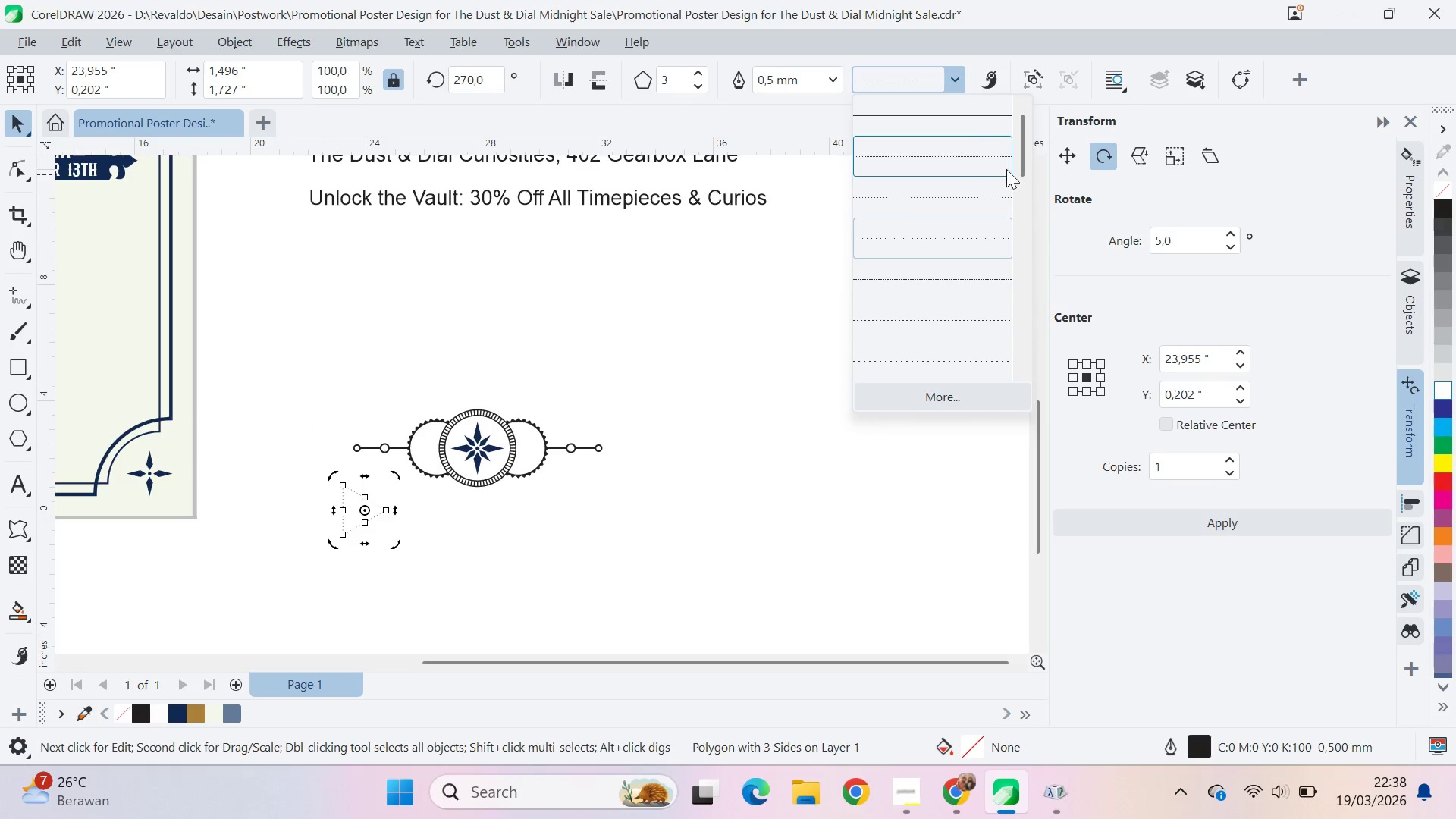 
left_click_drag(start_coordinate=[1027, 146], to_coordinate=[1029, 266])
 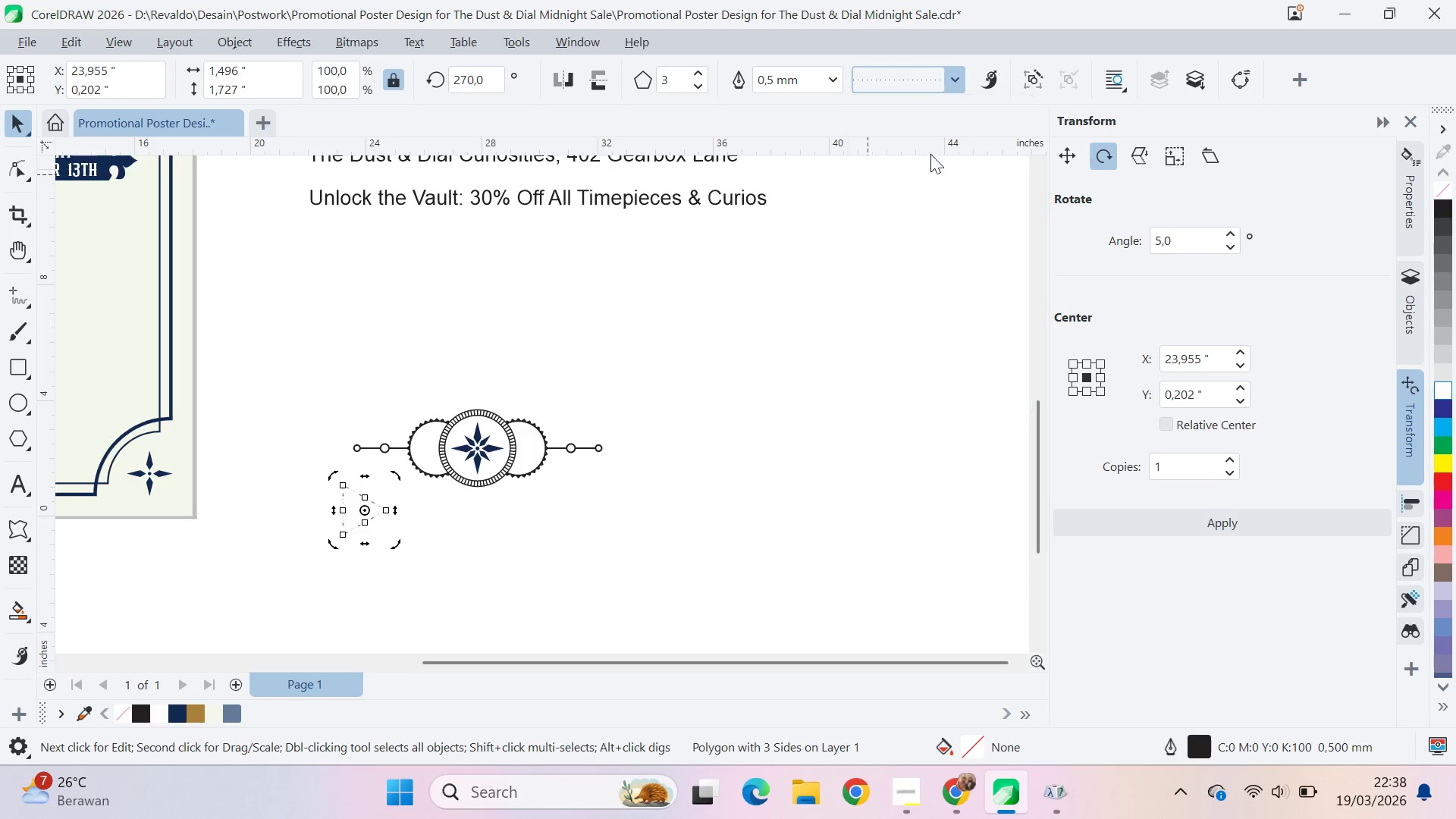 
double_click([669, 478])
 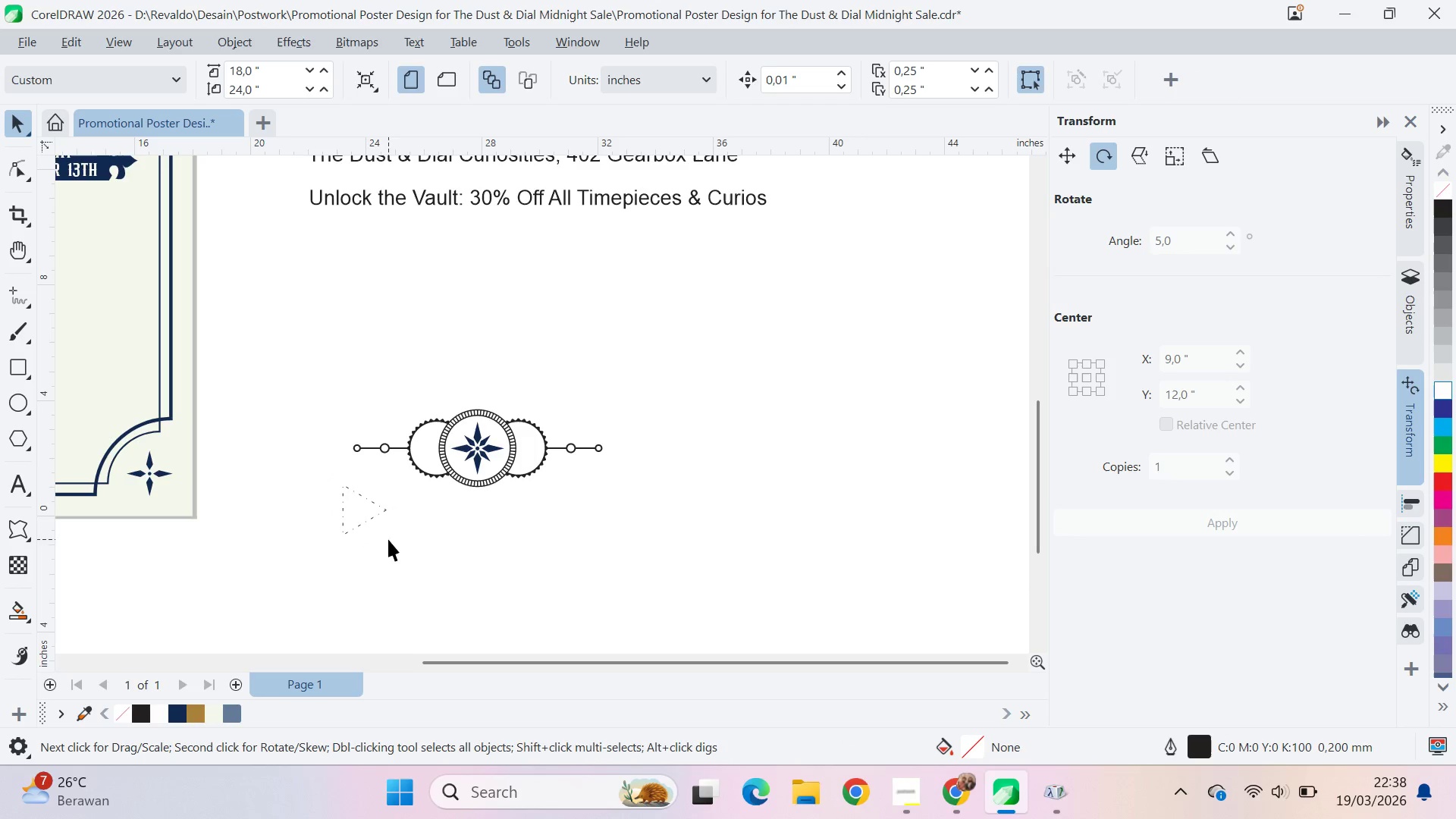 
left_click([367, 507])
 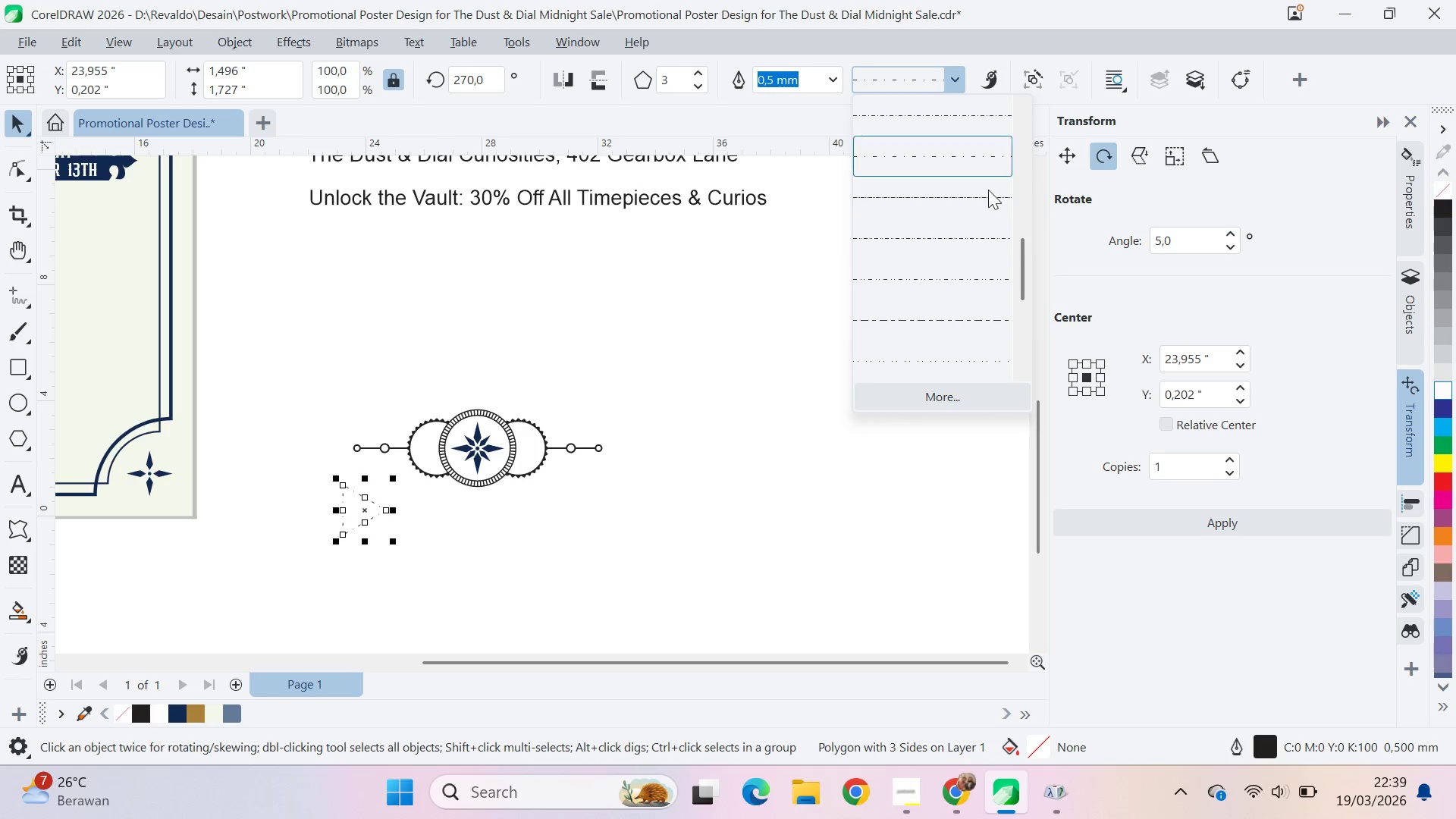 
left_click_drag(start_coordinate=[1025, 264], to_coordinate=[1028, 177])
 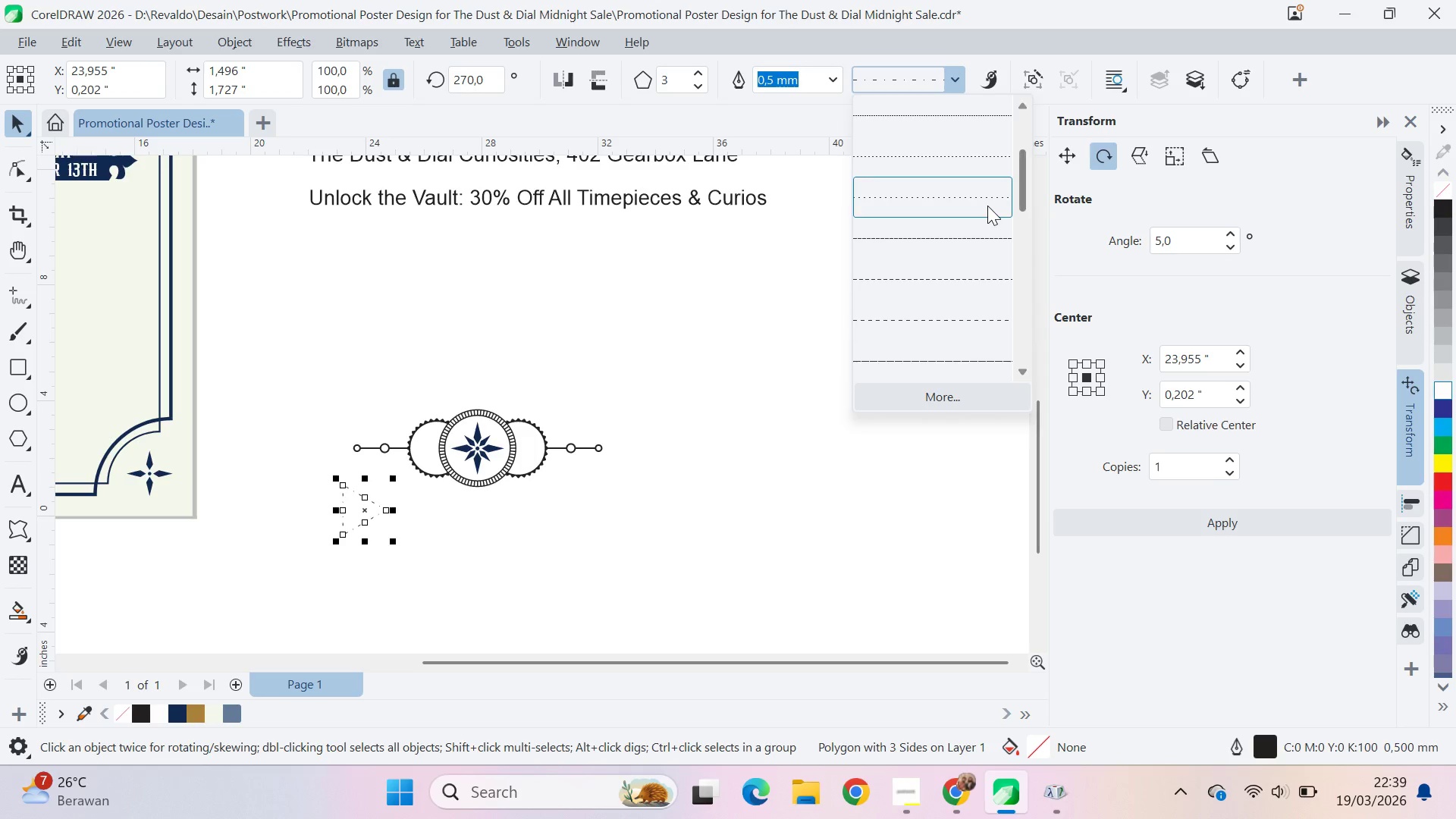 
left_click([987, 206])
 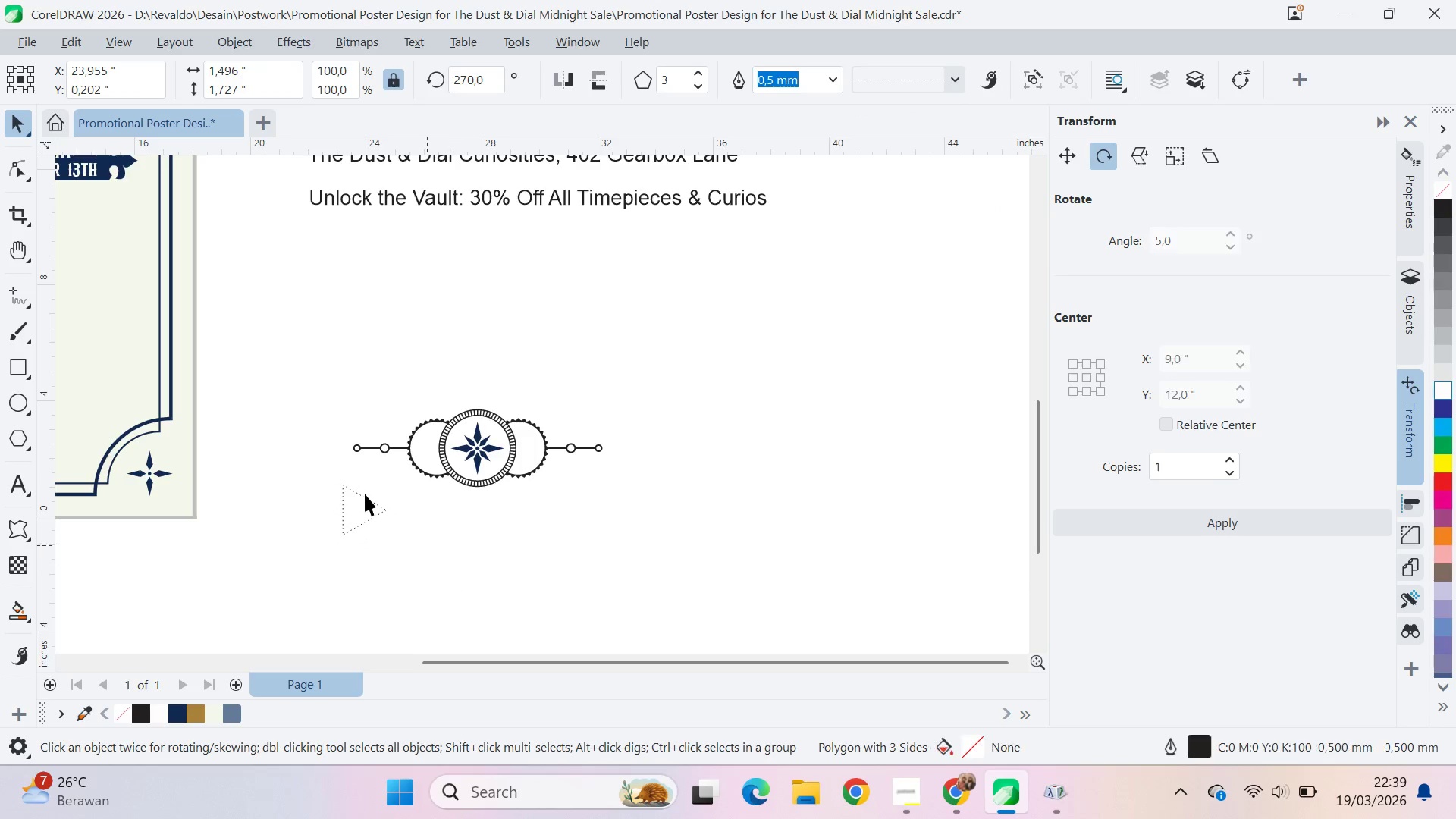 
left_click([371, 507])
 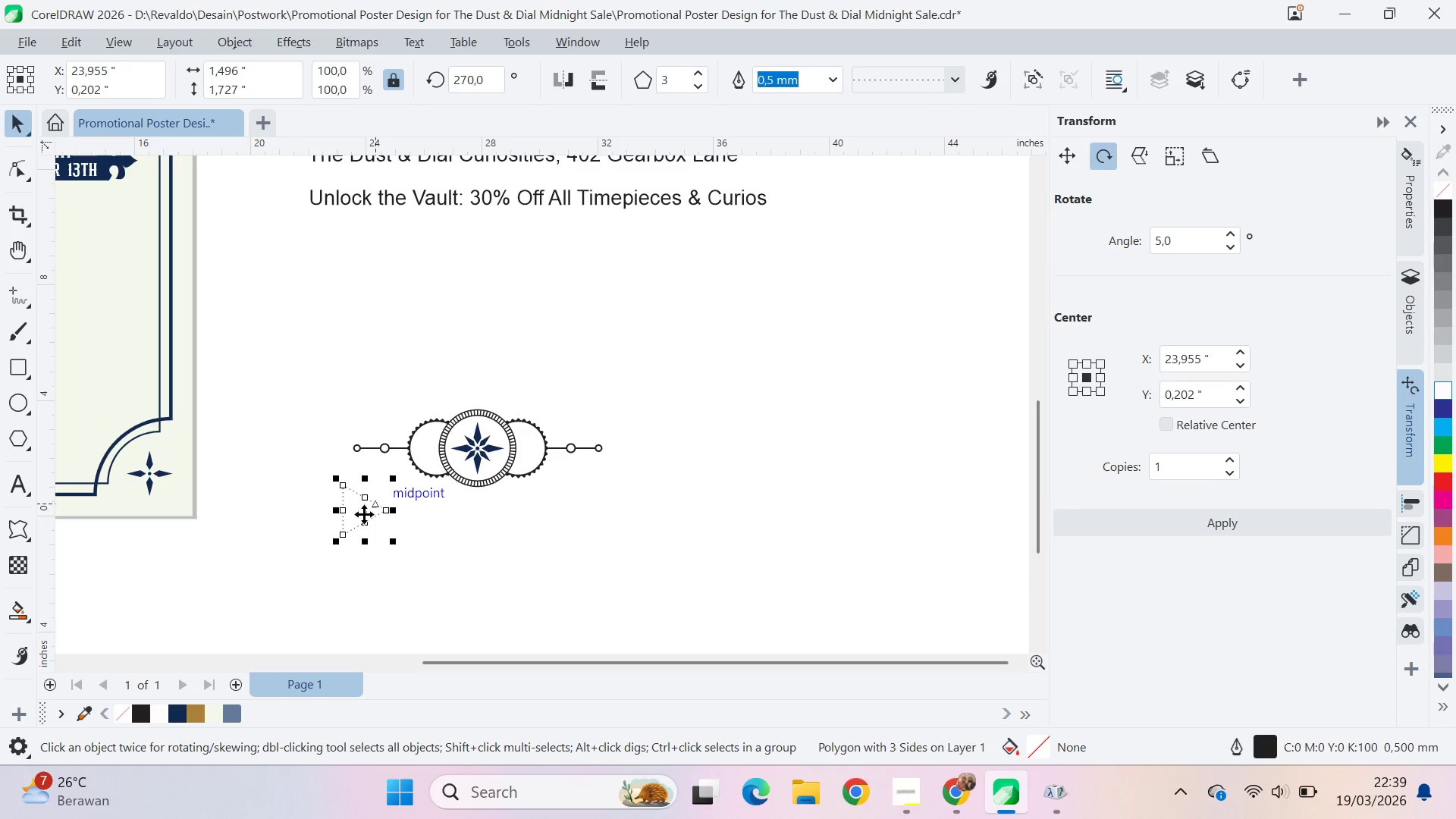 
hold_key(key=ShiftLeft, duration=1.5)
 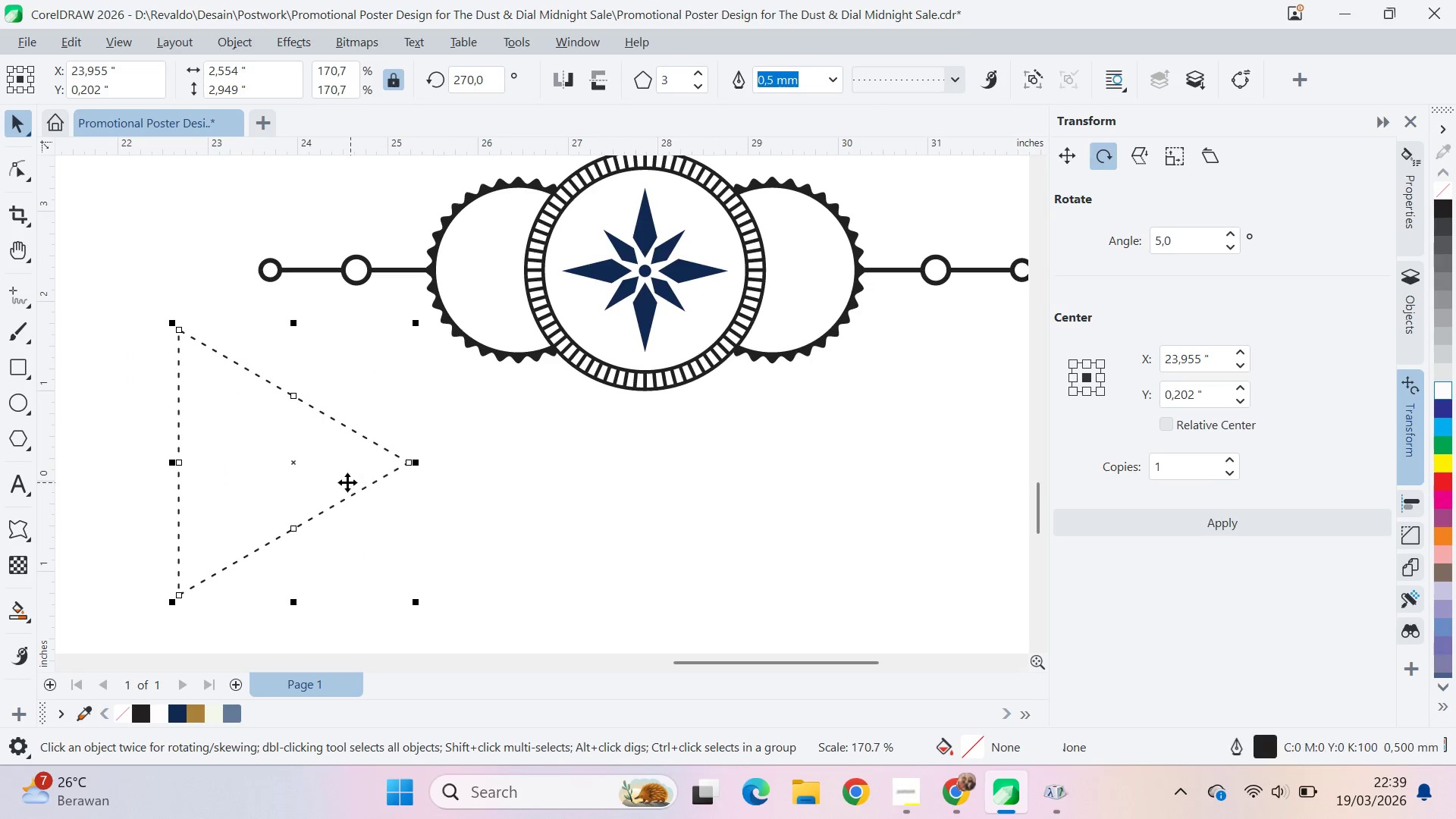 
scroll: coordinate [406, 536], scroll_direction: up, amount: 8.0
 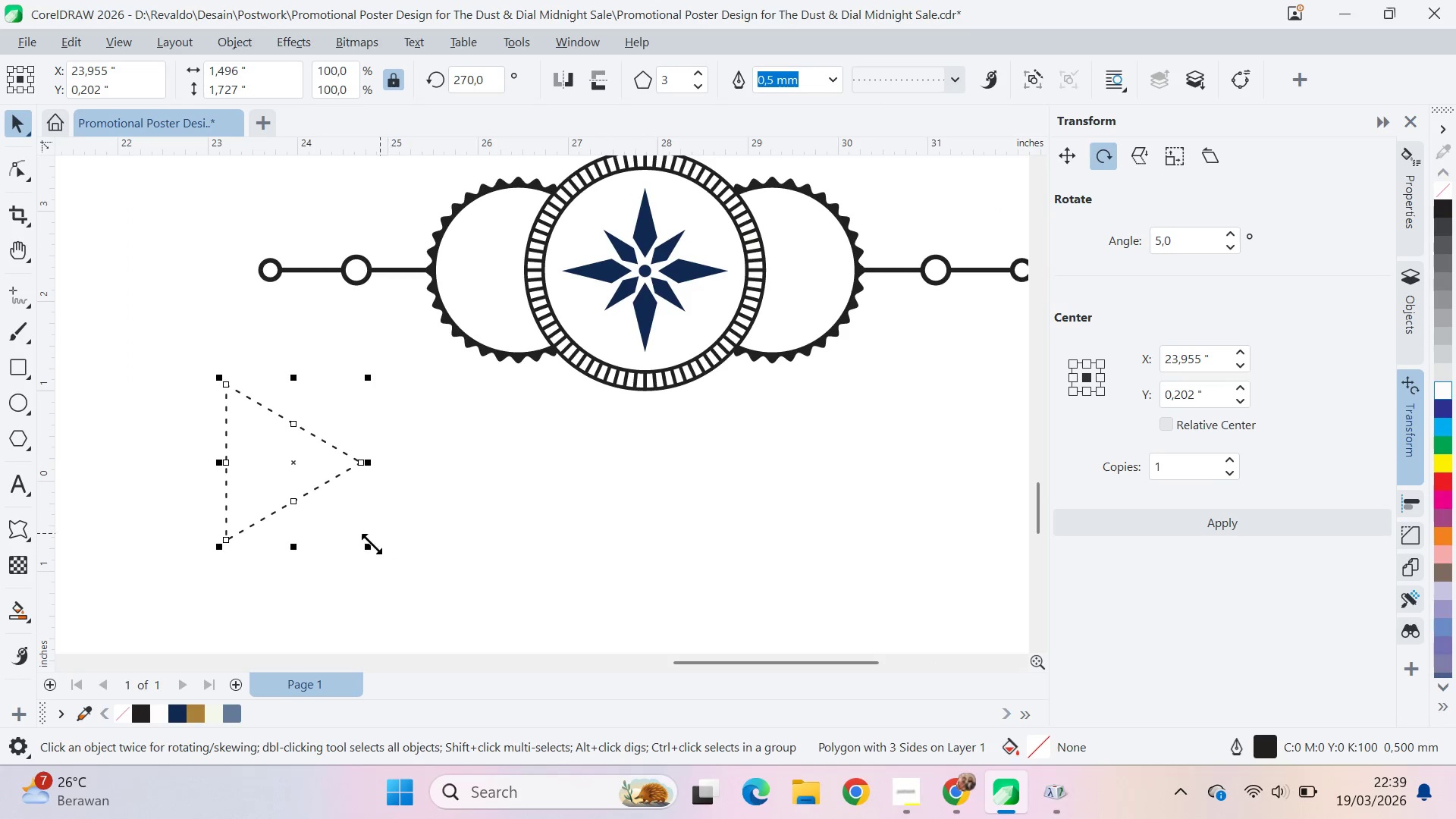 
left_click_drag(start_coordinate=[372, 554], to_coordinate=[442, 609])
 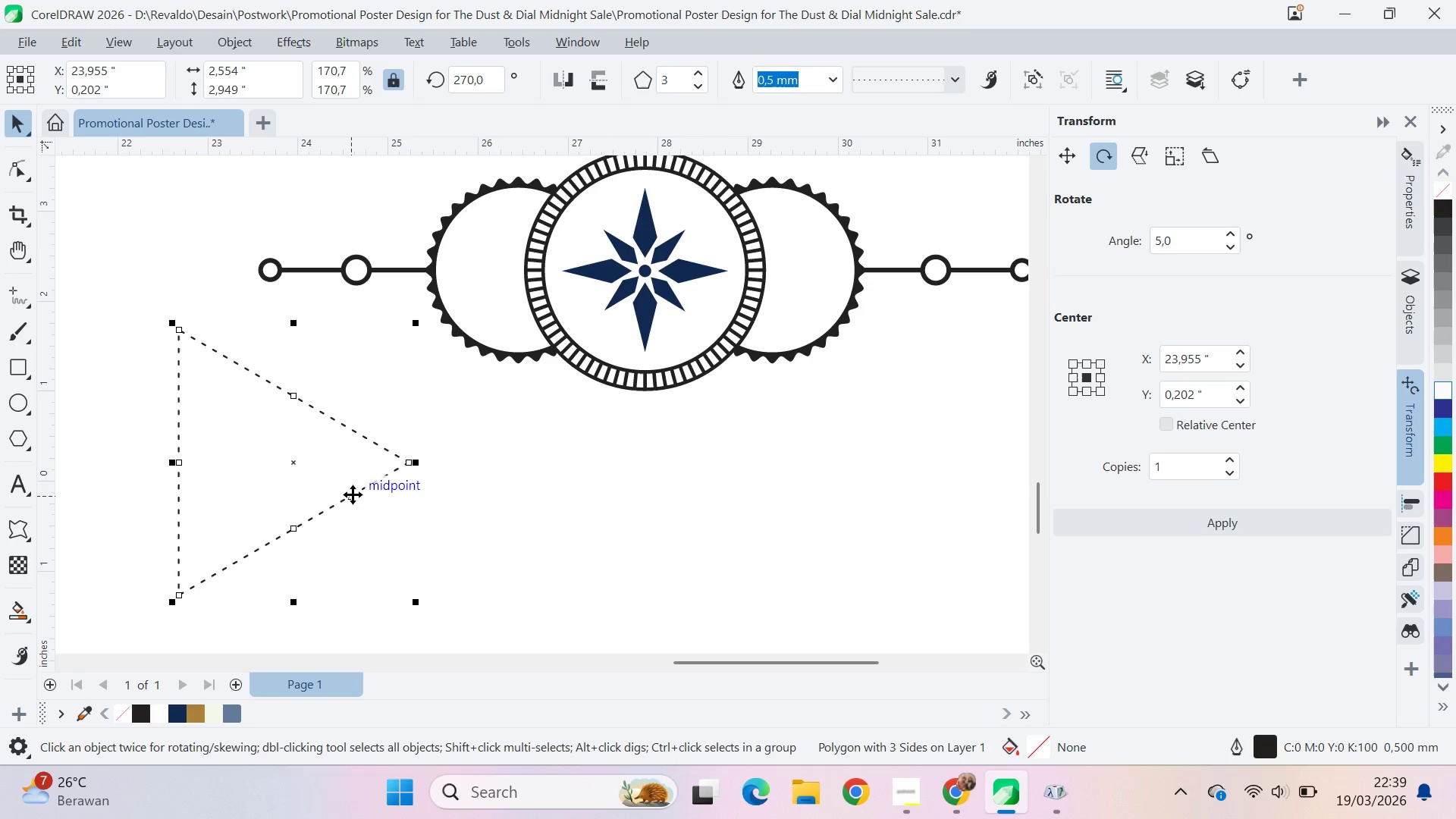 
key(Shift+ShiftLeft)
 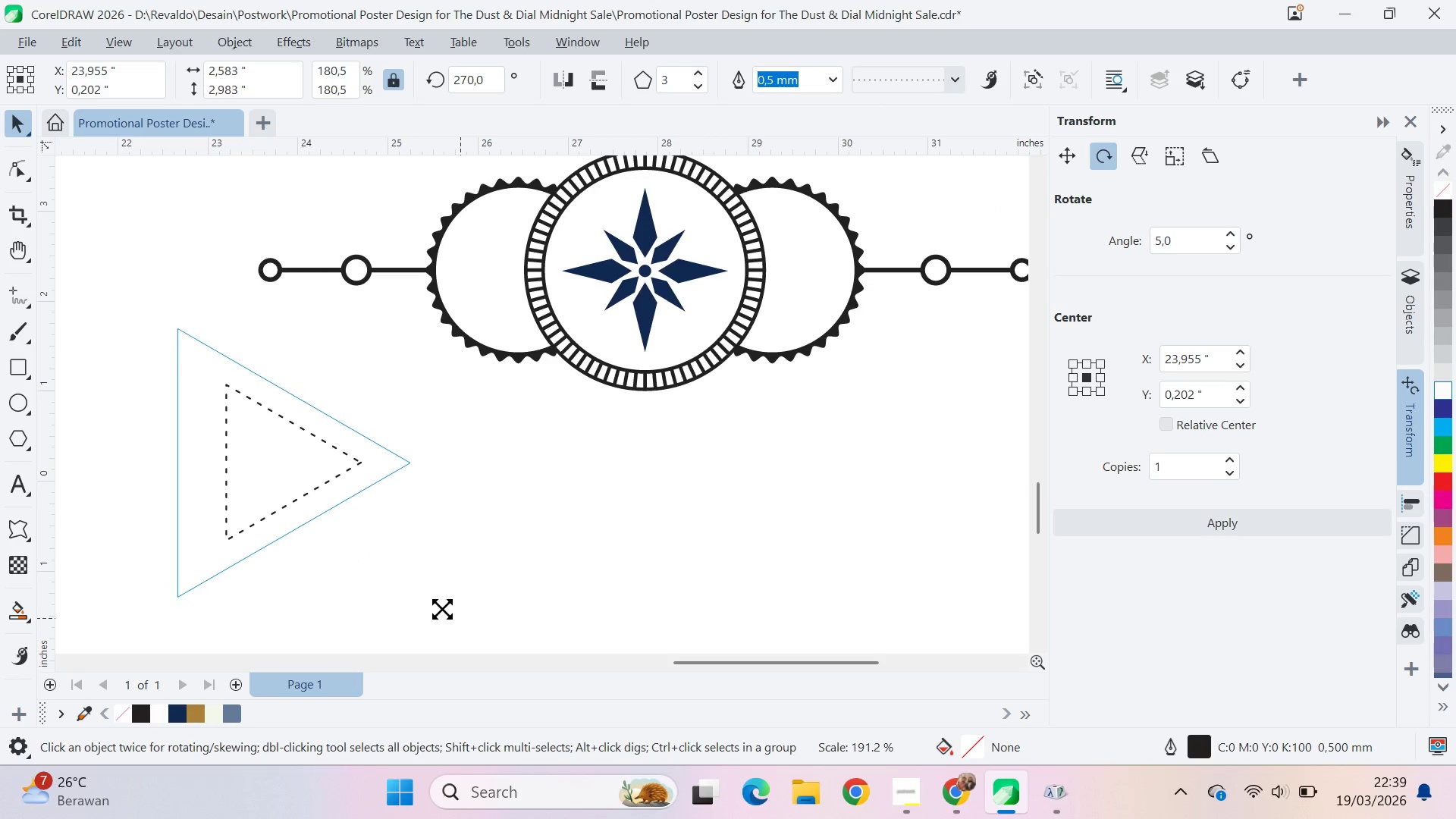 
key(Shift+ShiftLeft)
 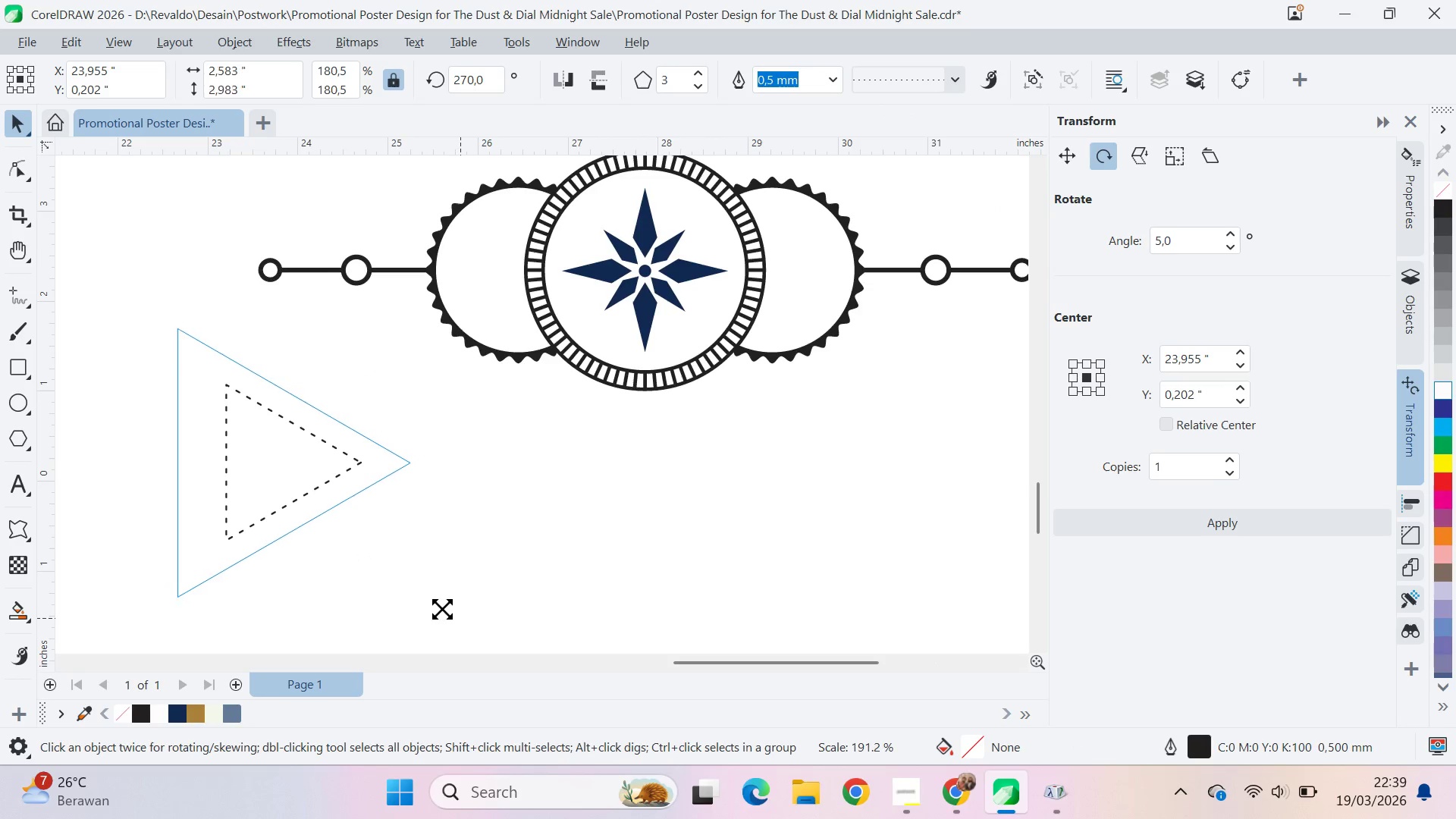 
key(Shift+ShiftLeft)
 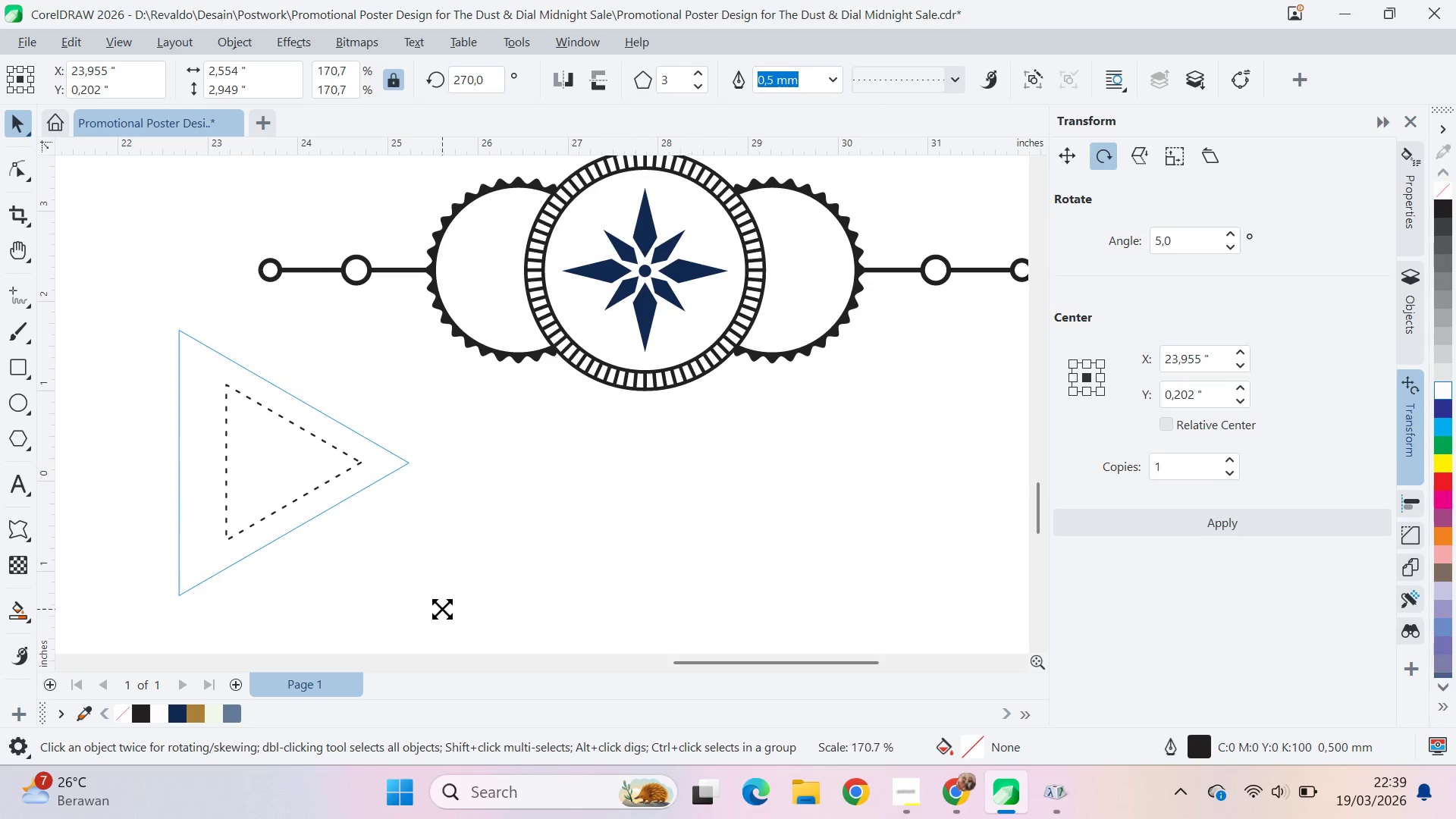 
key(Shift+ShiftLeft)
 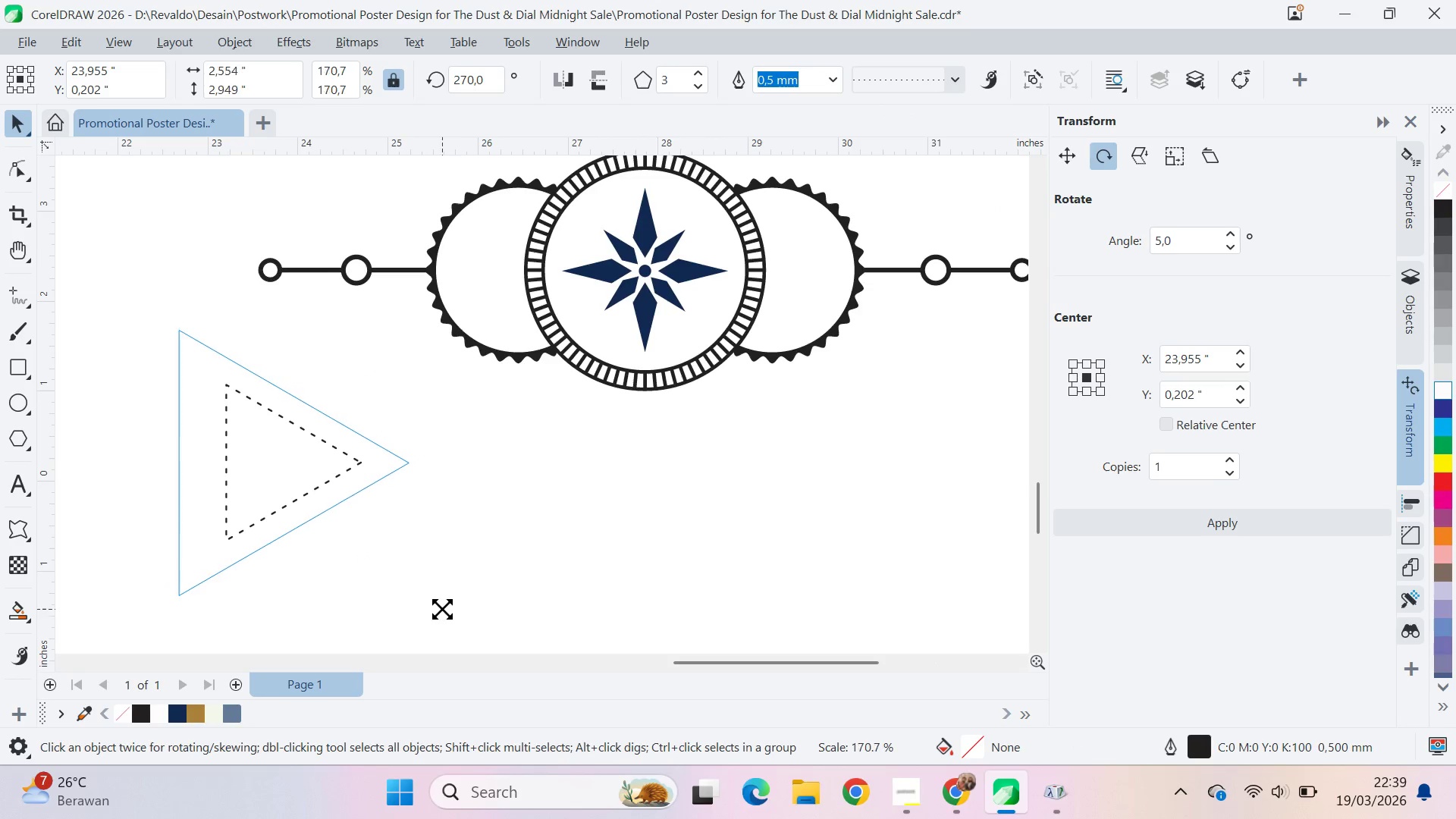 
key(Shift+ShiftLeft)
 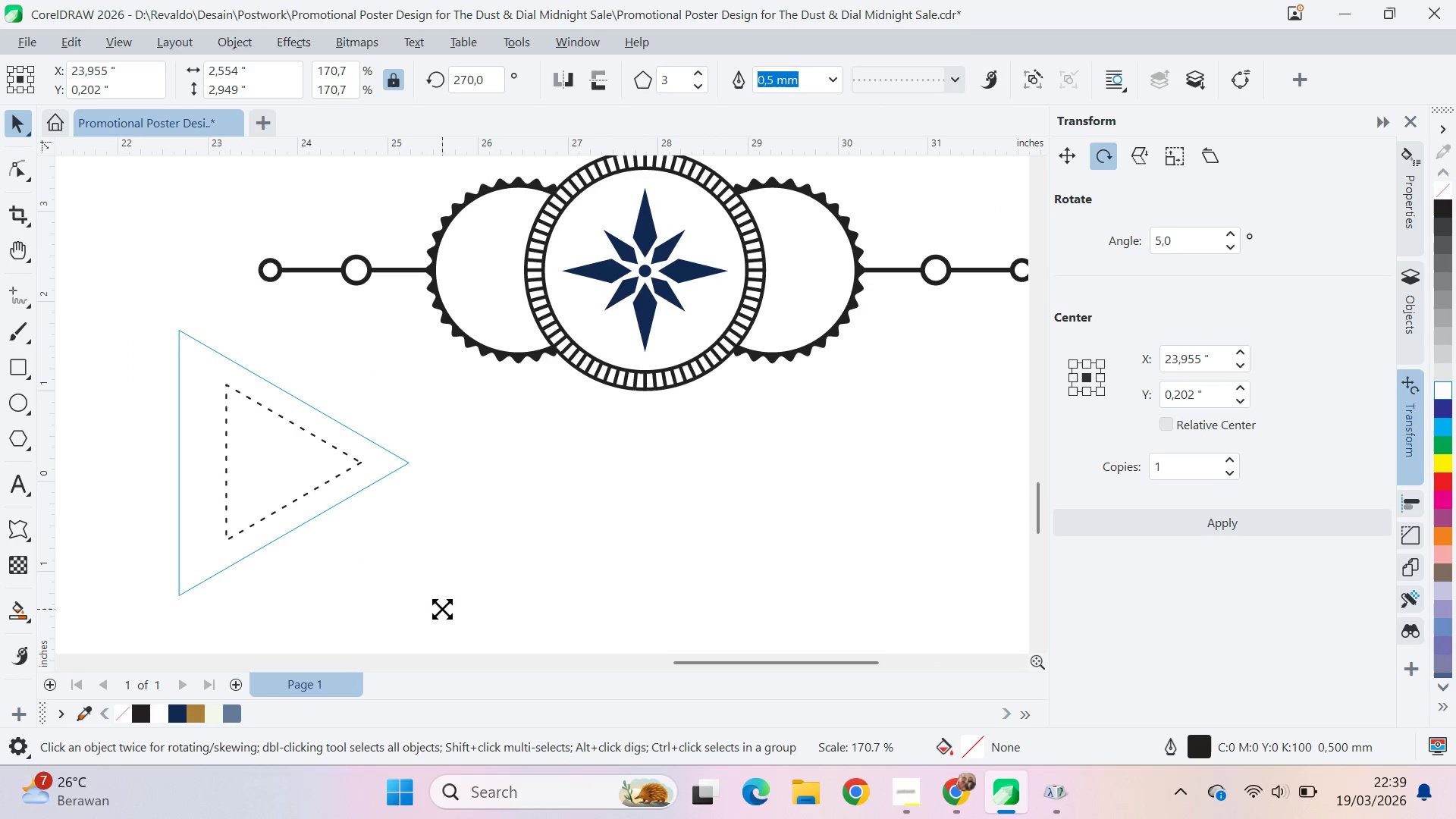 
key(Shift+ShiftLeft)
 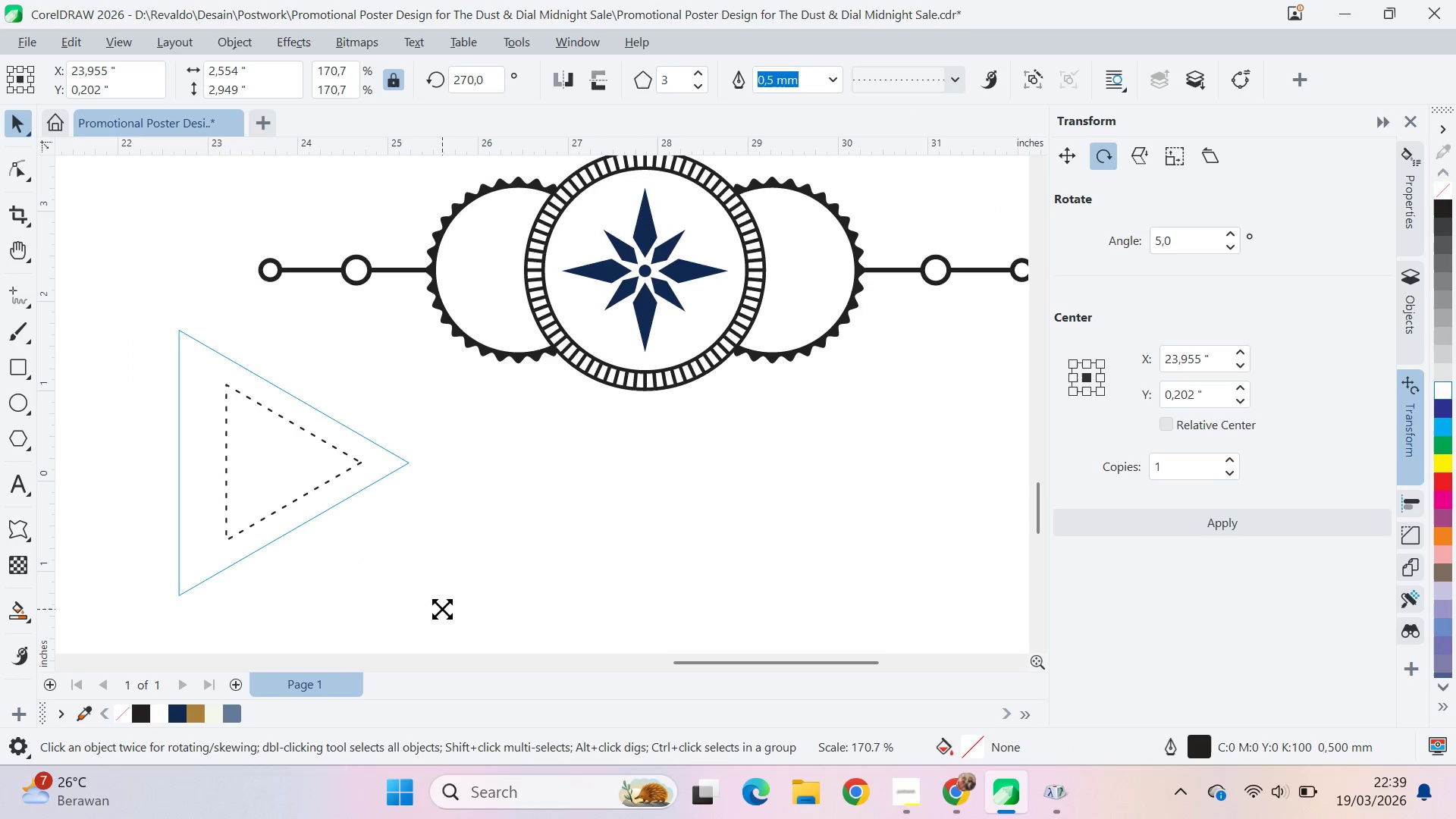 
key(Shift+ShiftLeft)
 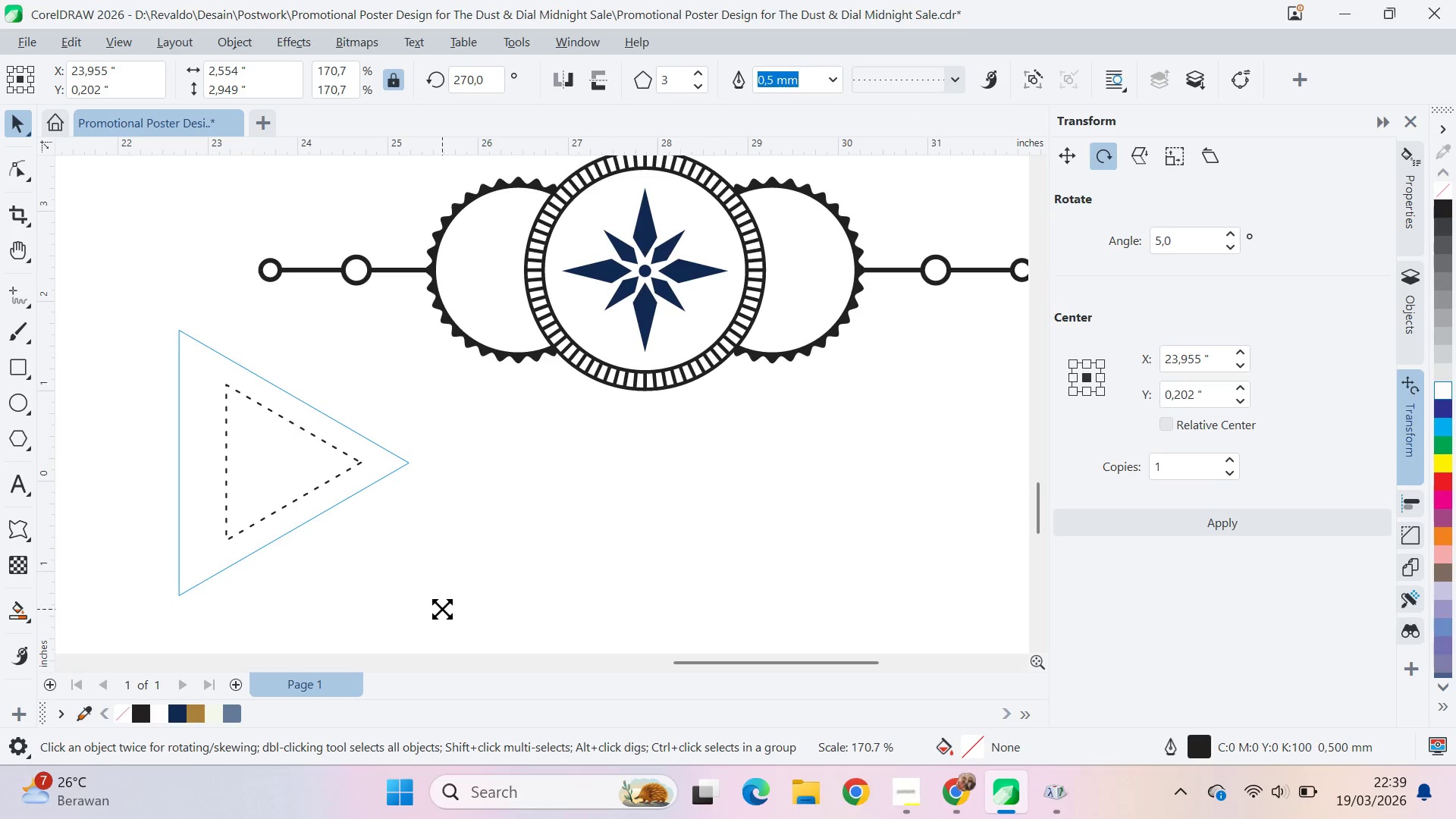 
key(Shift+ShiftLeft)
 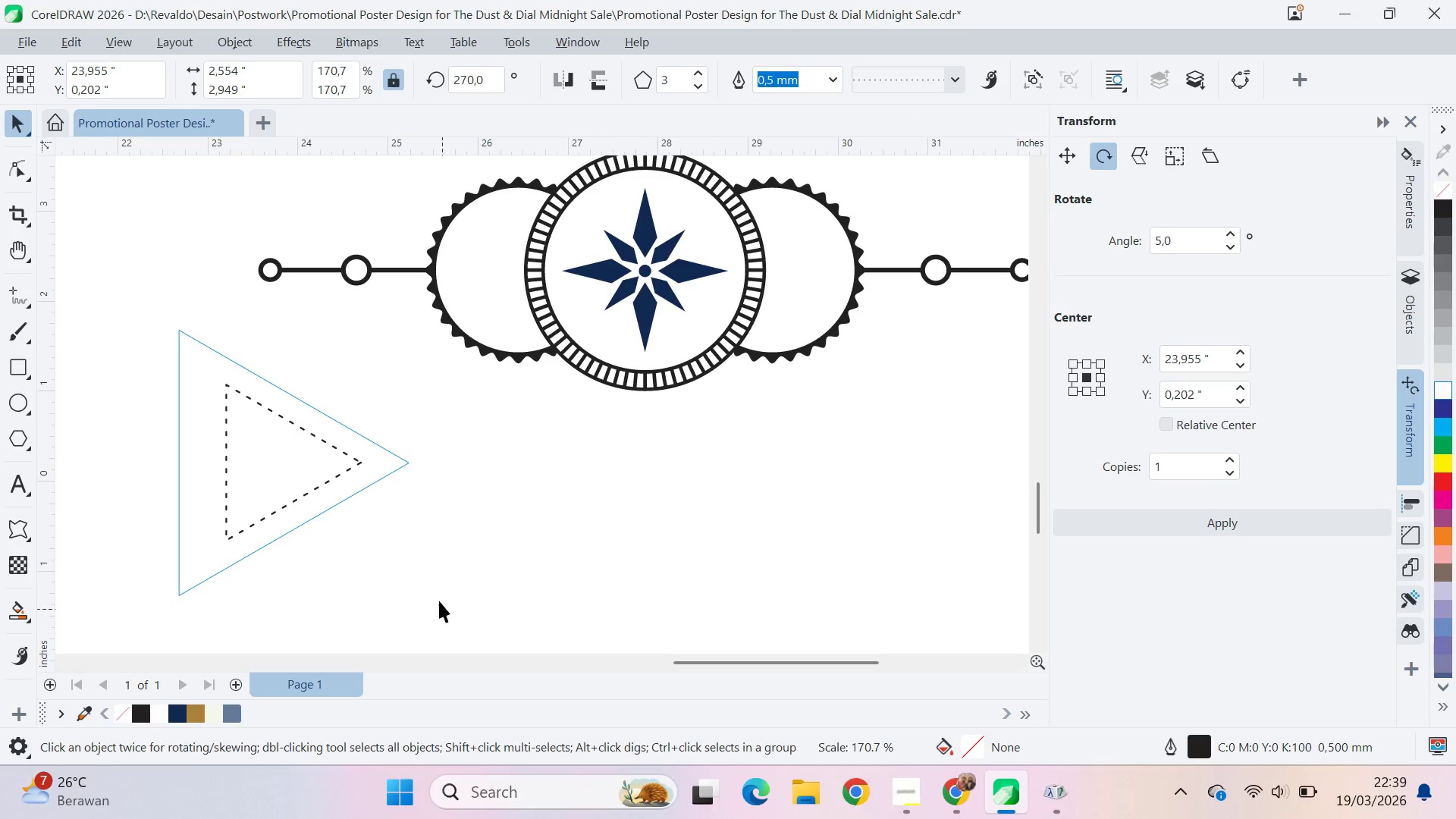 
hold_key(key=ShiftLeft, duration=2.14)
left_click_drag(start_coordinate=[353, 494], to_coordinate=[525, 310])
 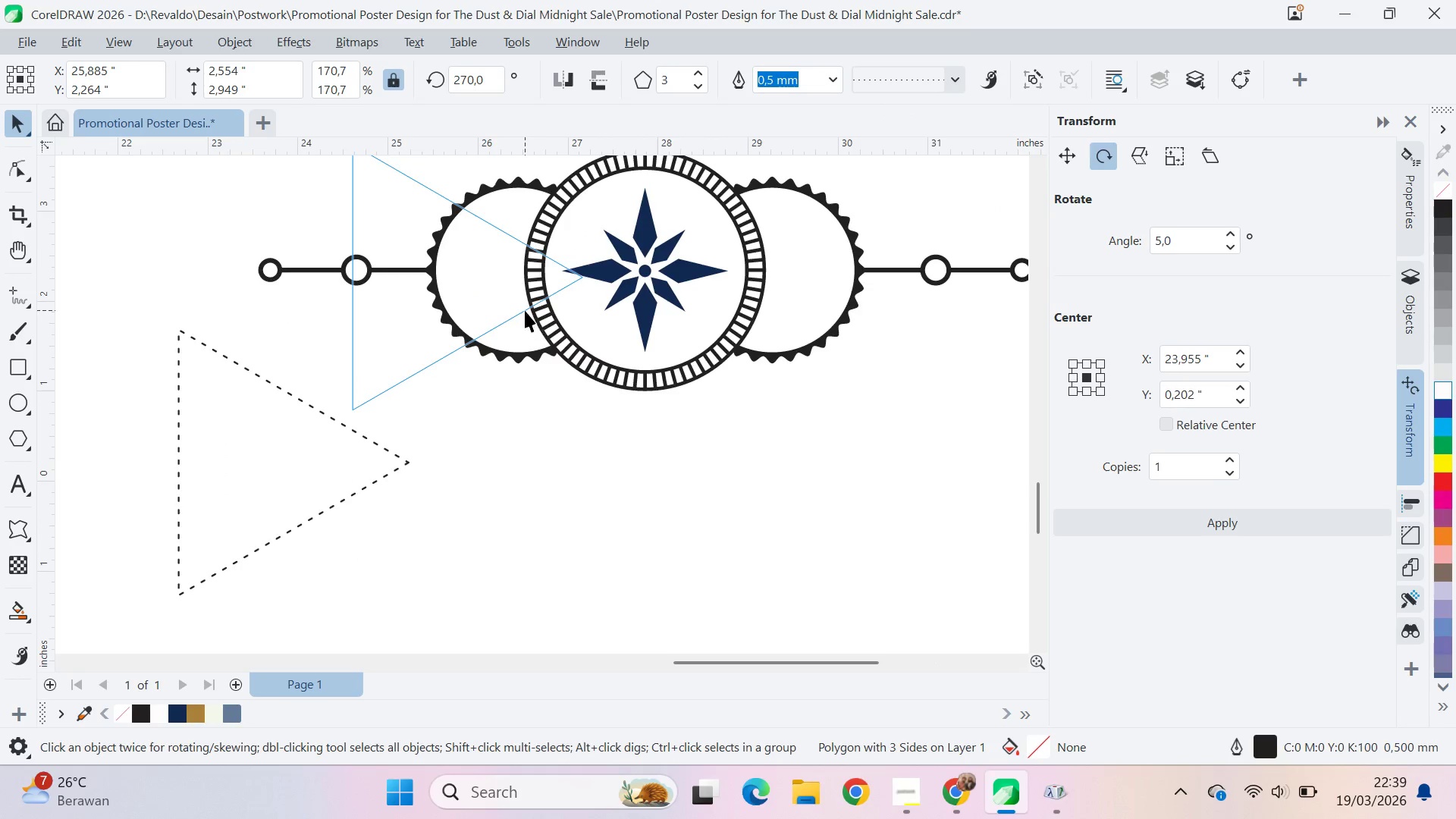 
hold_key(key=ShiftLeft, duration=0.86)
double_click([563, 346])
 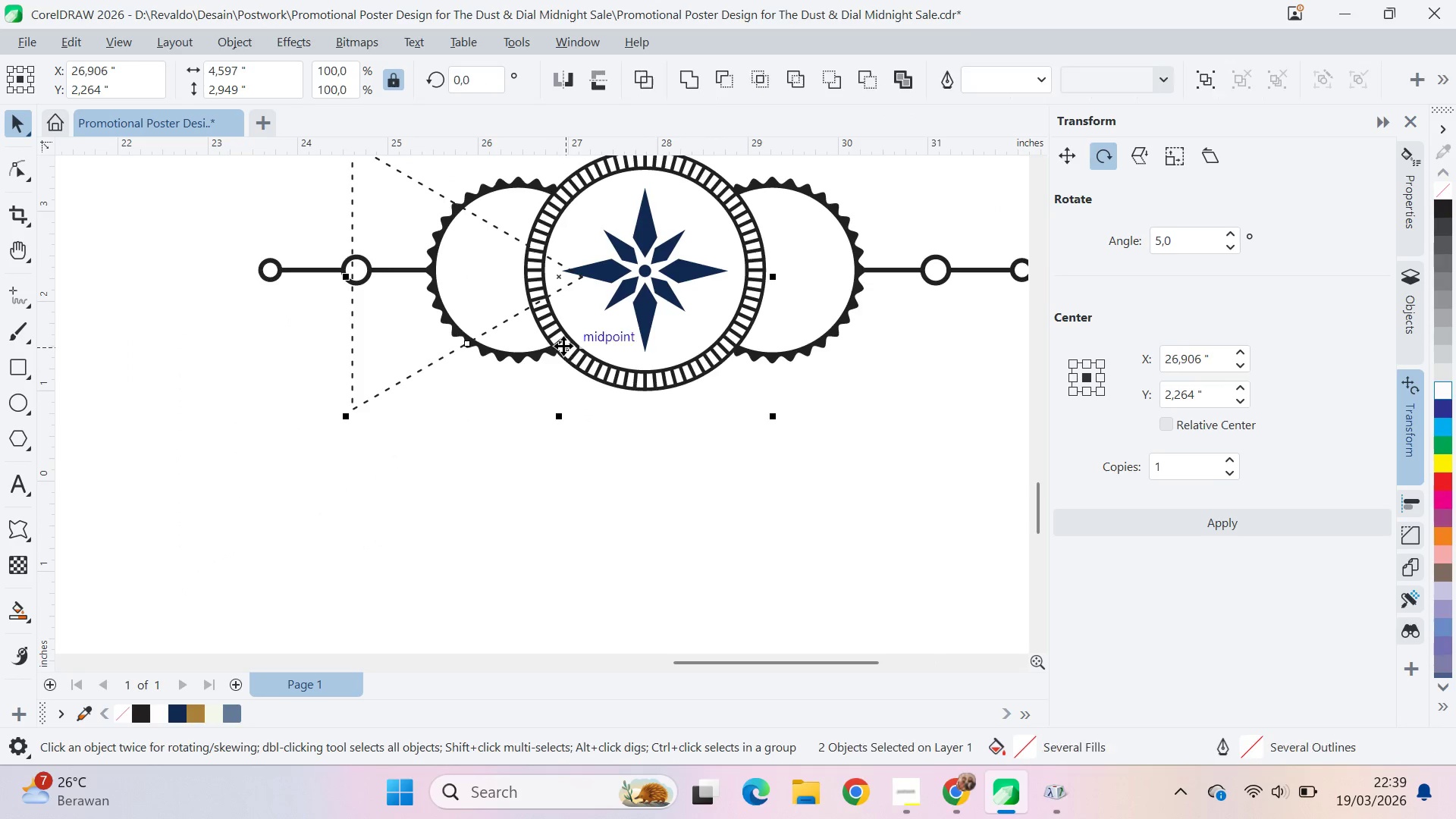 
key(E)
 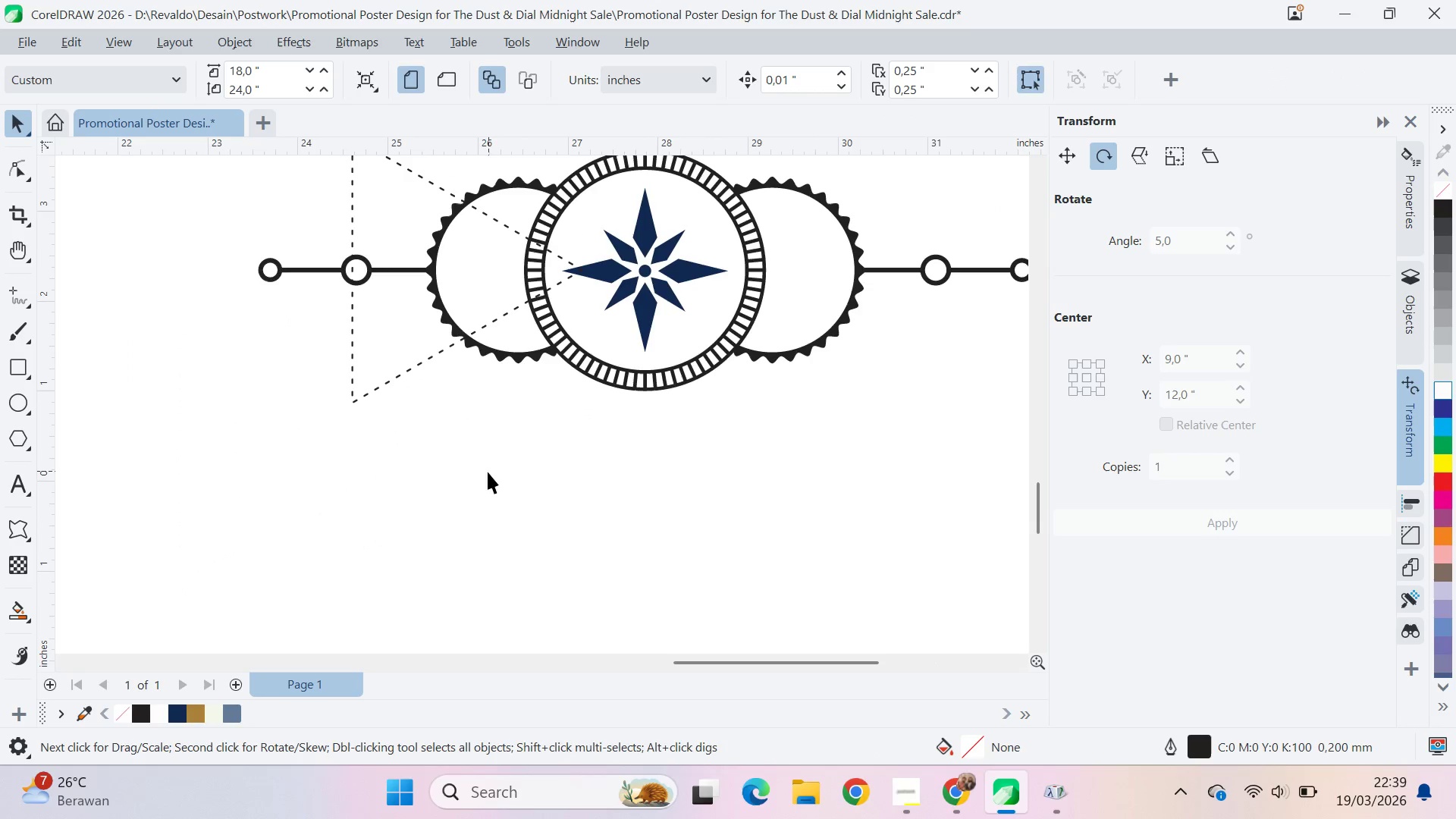 
scroll: coordinate [496, 474], scroll_direction: down, amount: 4.0
 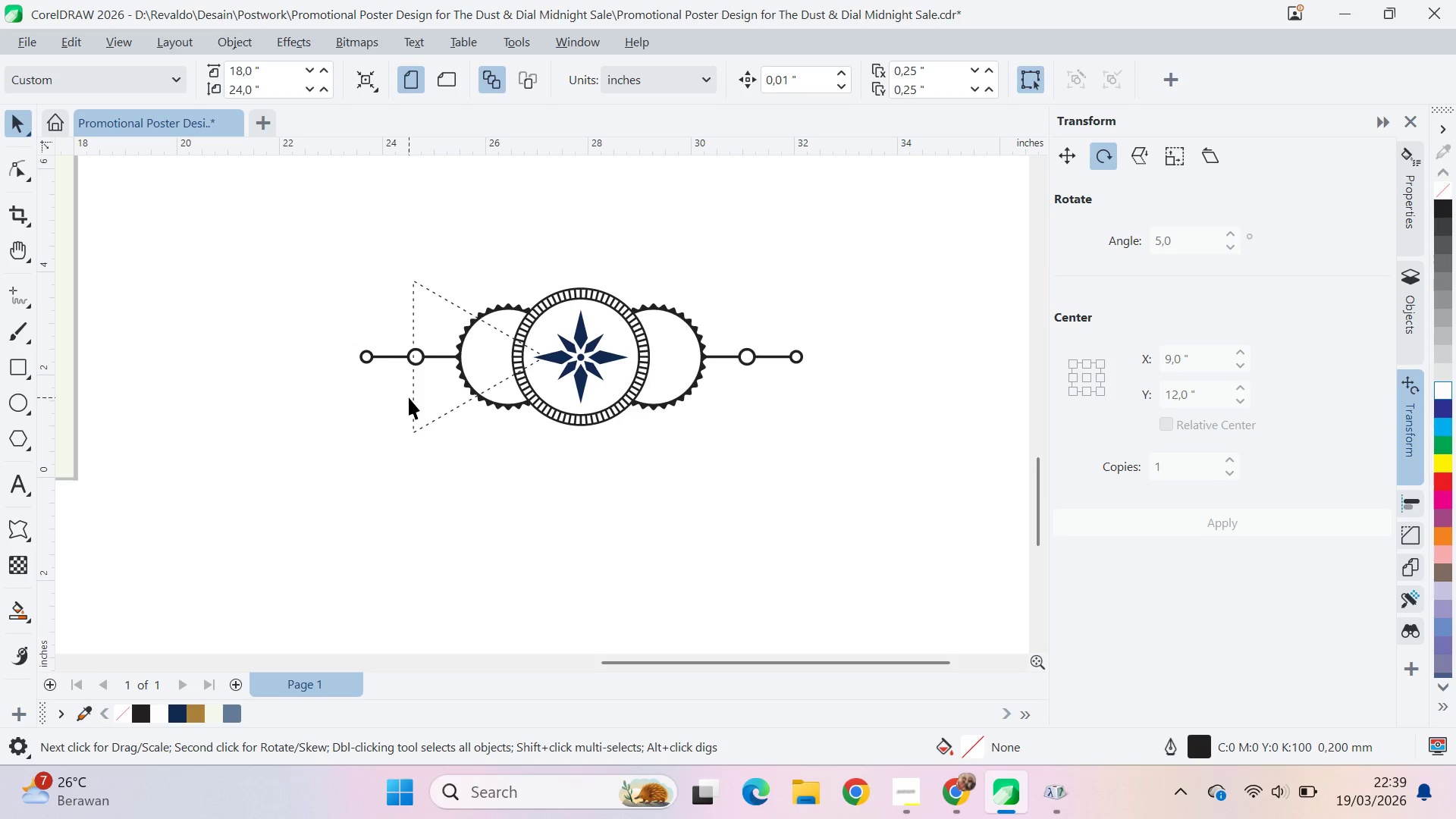 
double_click([415, 395])
 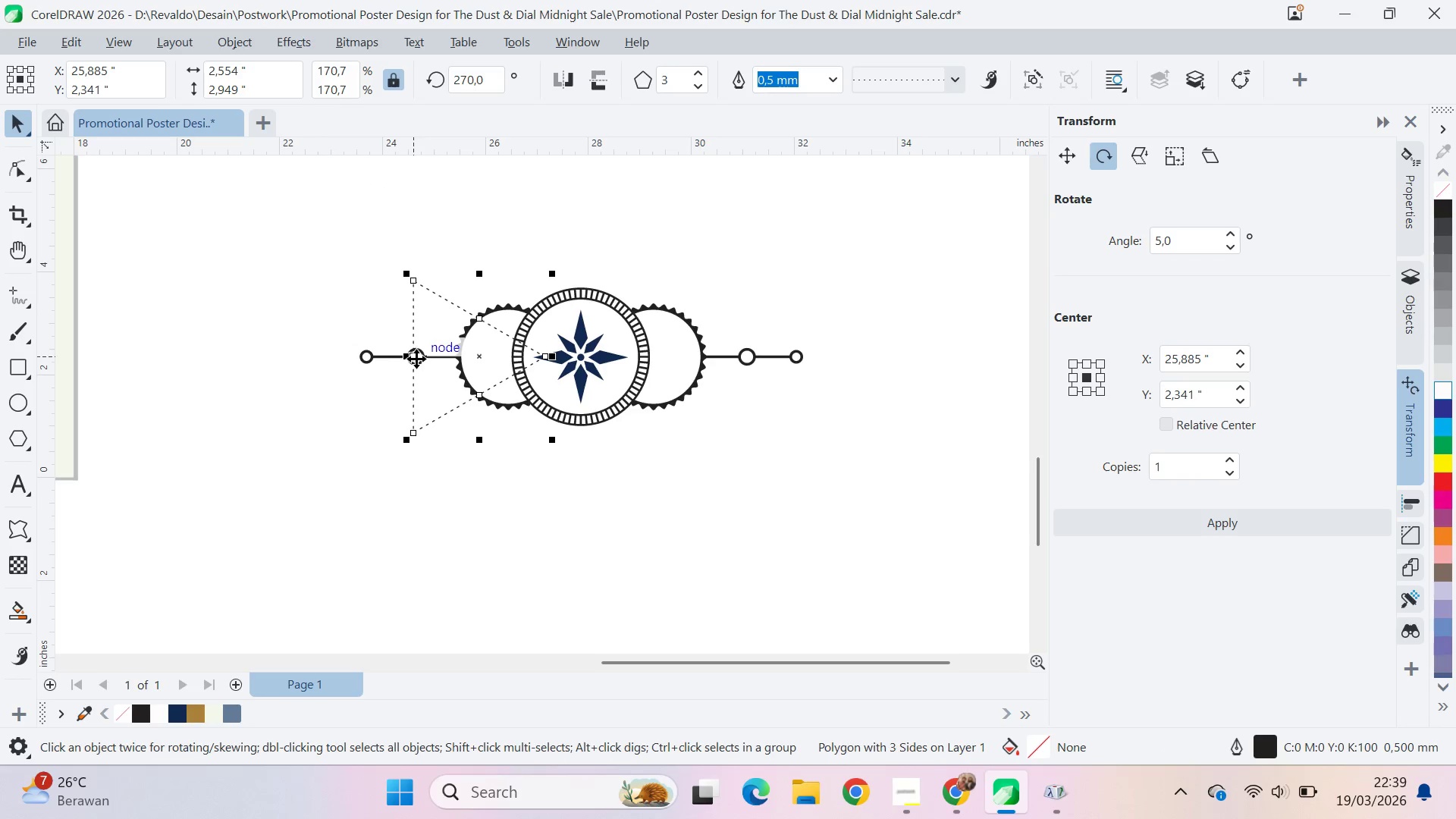 
left_click_drag(start_coordinate=[414, 356], to_coordinate=[435, 362])
 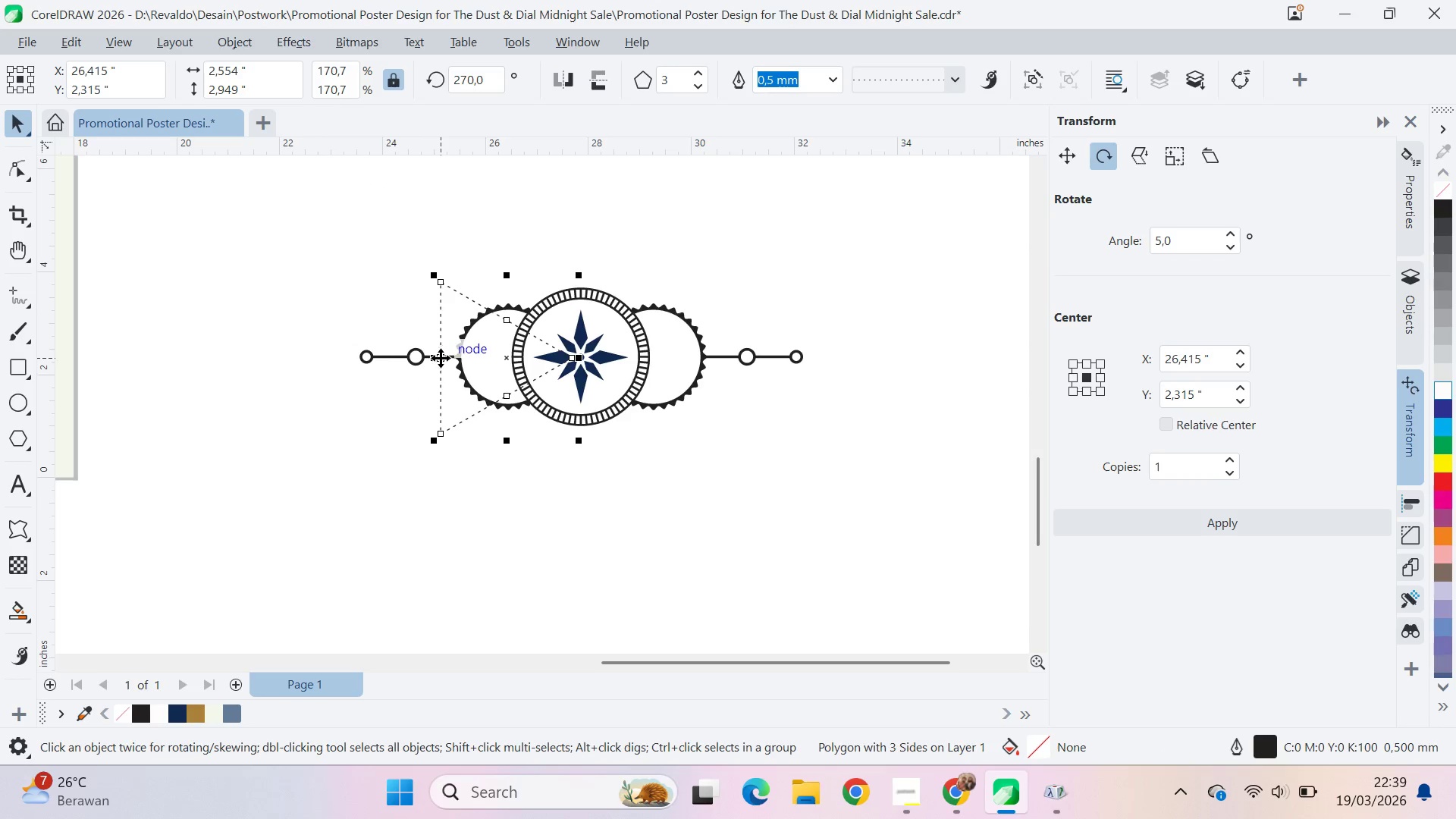 
hold_key(key=ShiftLeft, duration=1.09)
 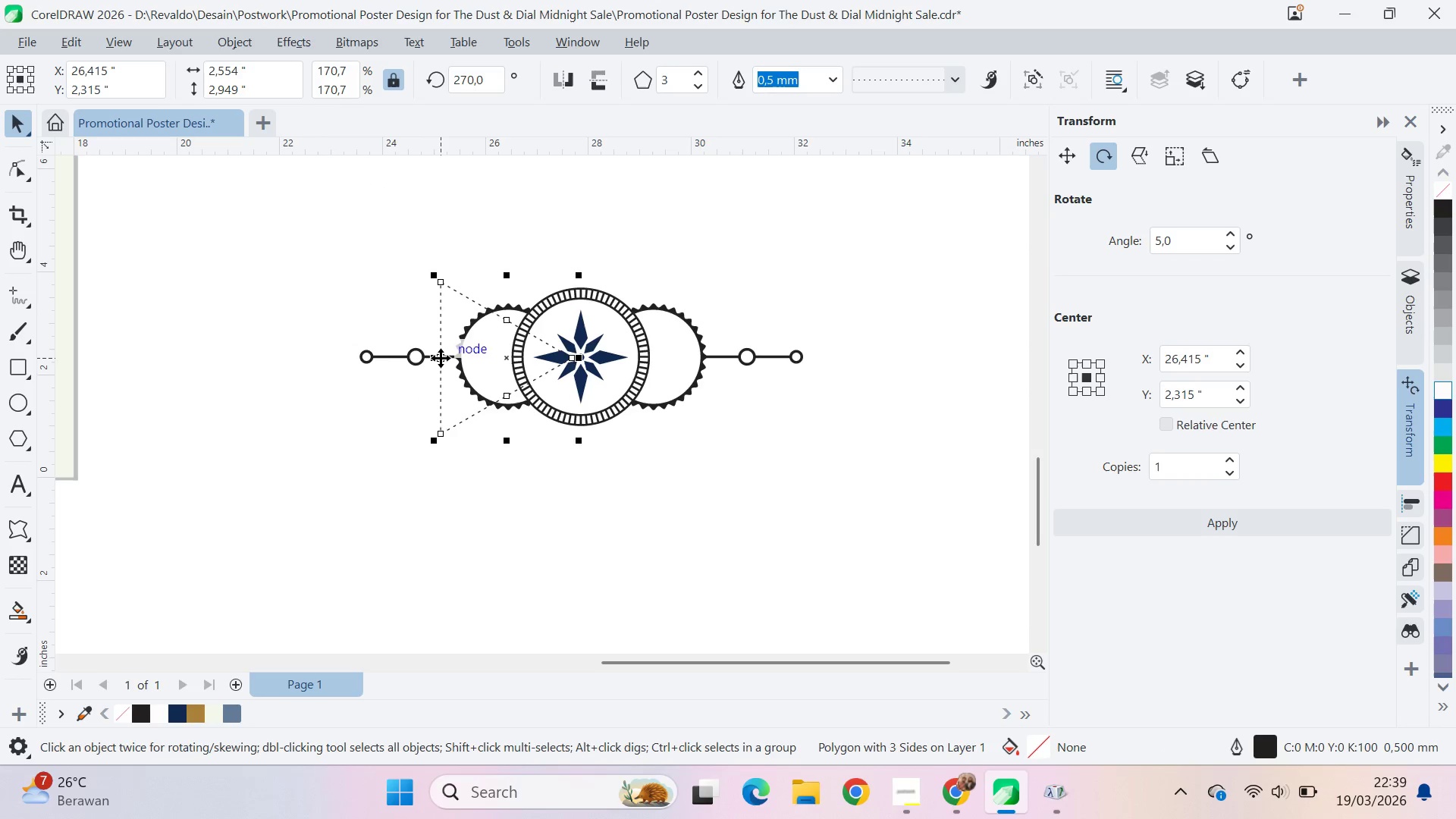 
left_click_drag(start_coordinate=[441, 358], to_coordinate=[416, 356])
 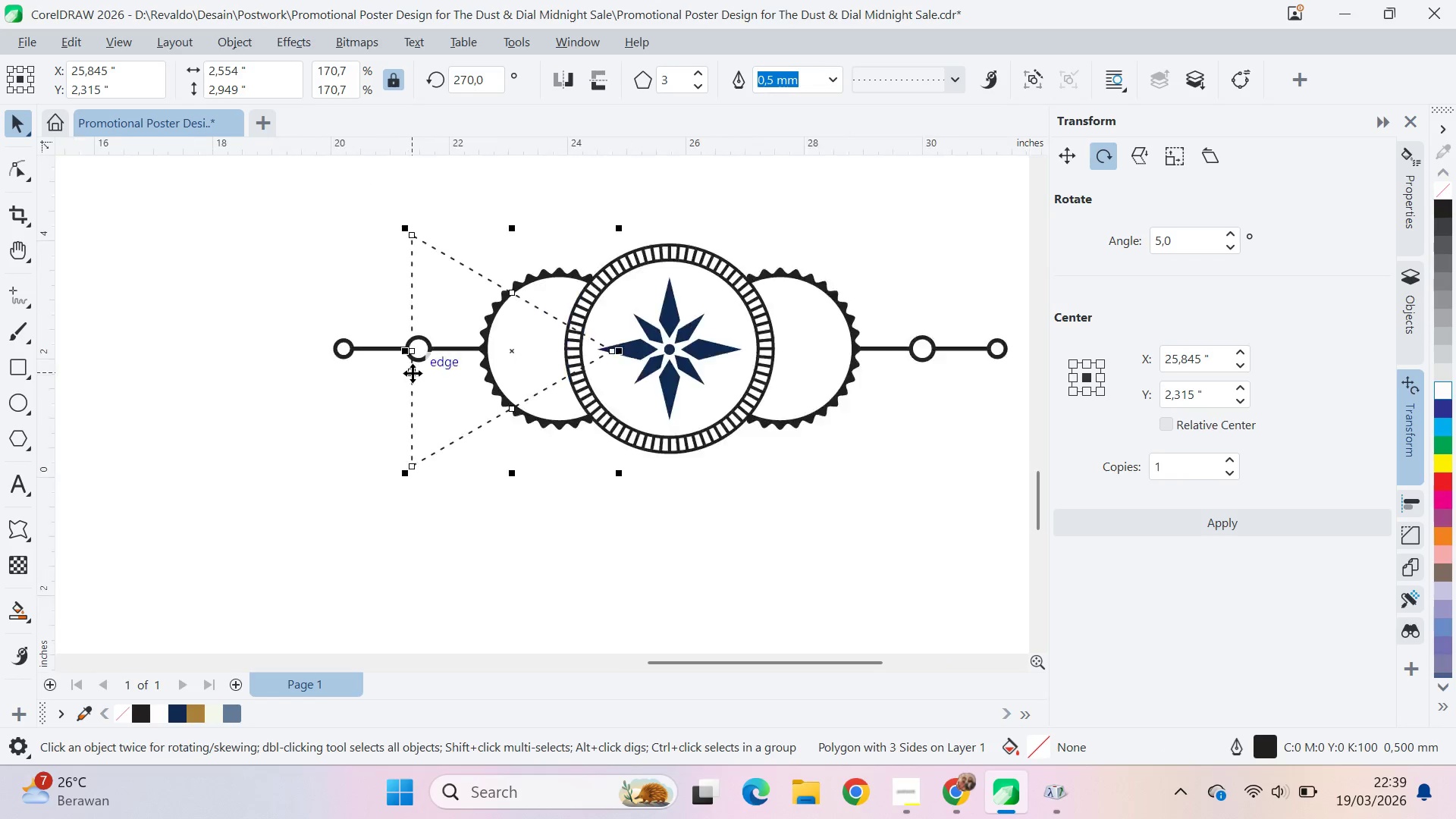 
hold_key(key=ShiftLeft, duration=1.5)
 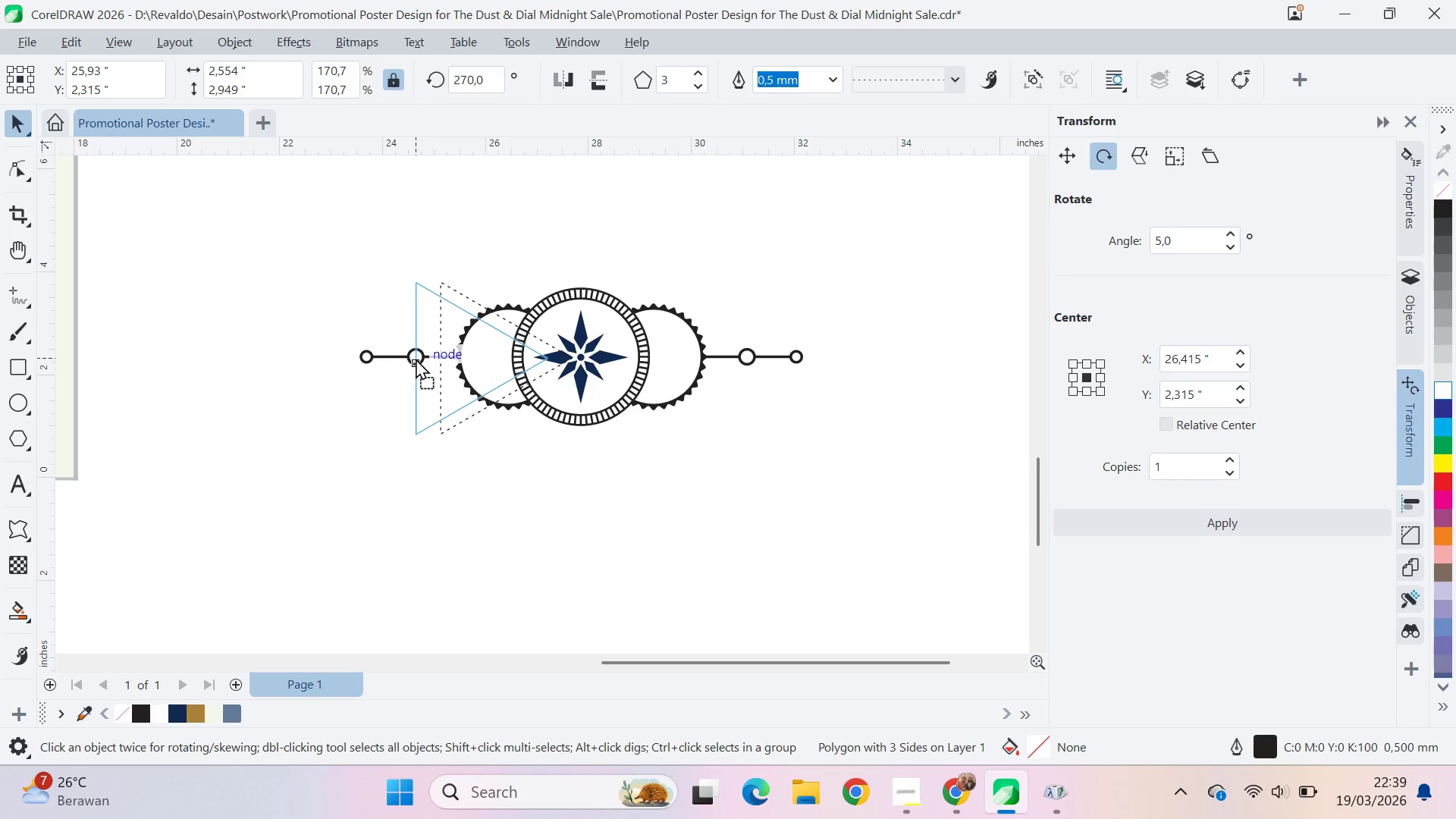 
hold_key(key=ShiftLeft, duration=1.5)
 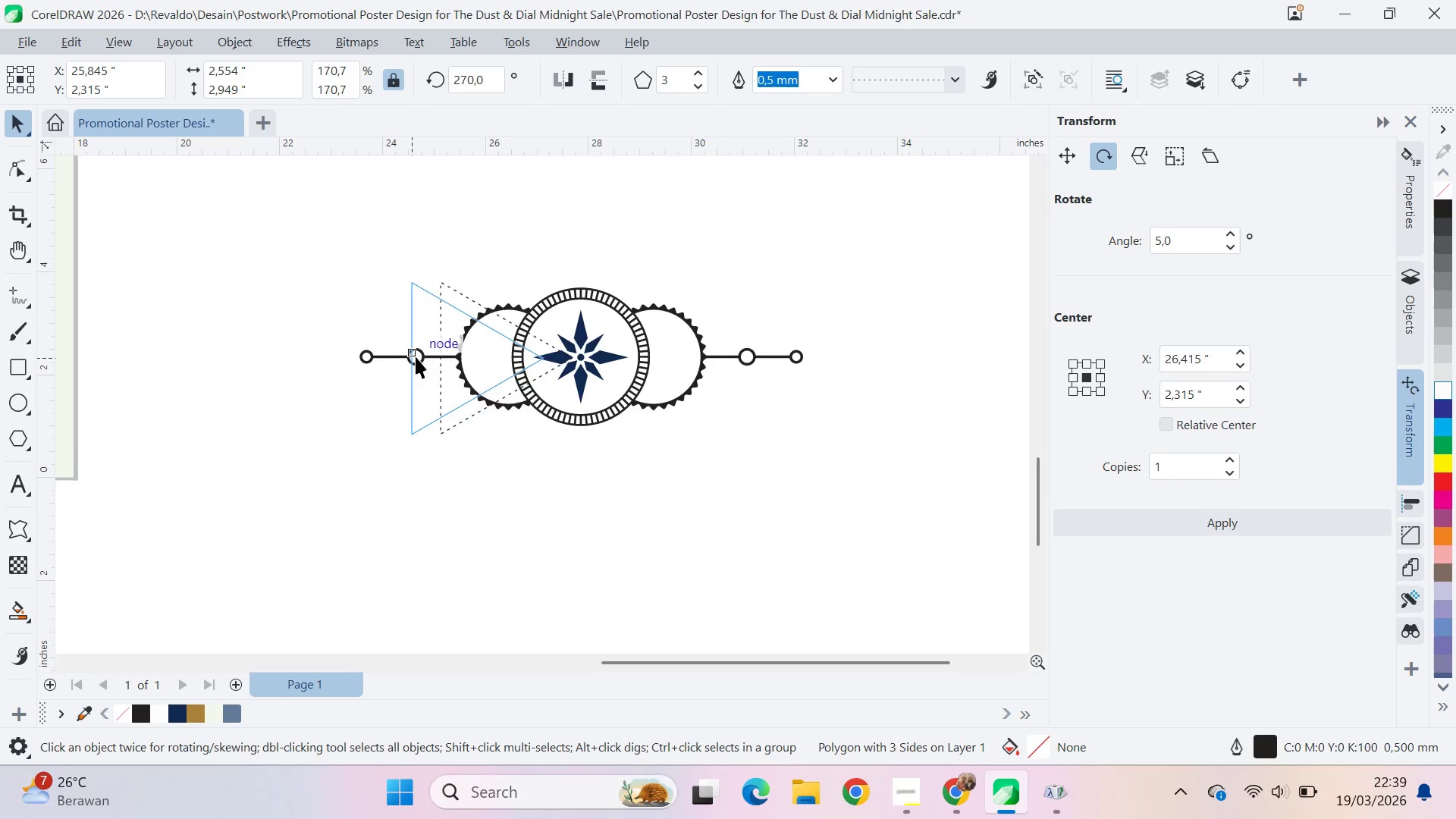 
hold_key(key=ShiftLeft, duration=0.61)
 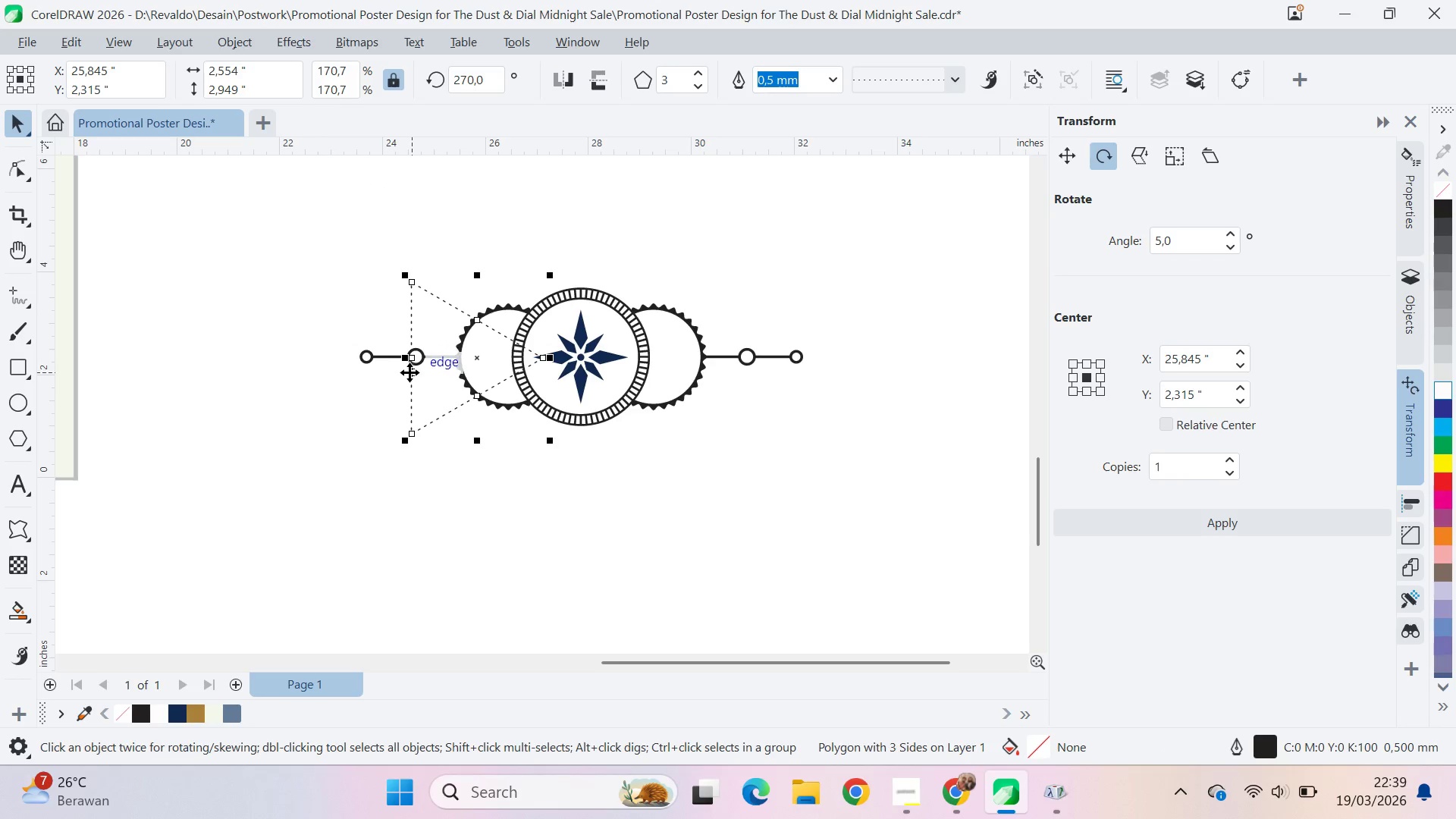 
scroll: coordinate [416, 376], scroll_direction: up, amount: 7.0
 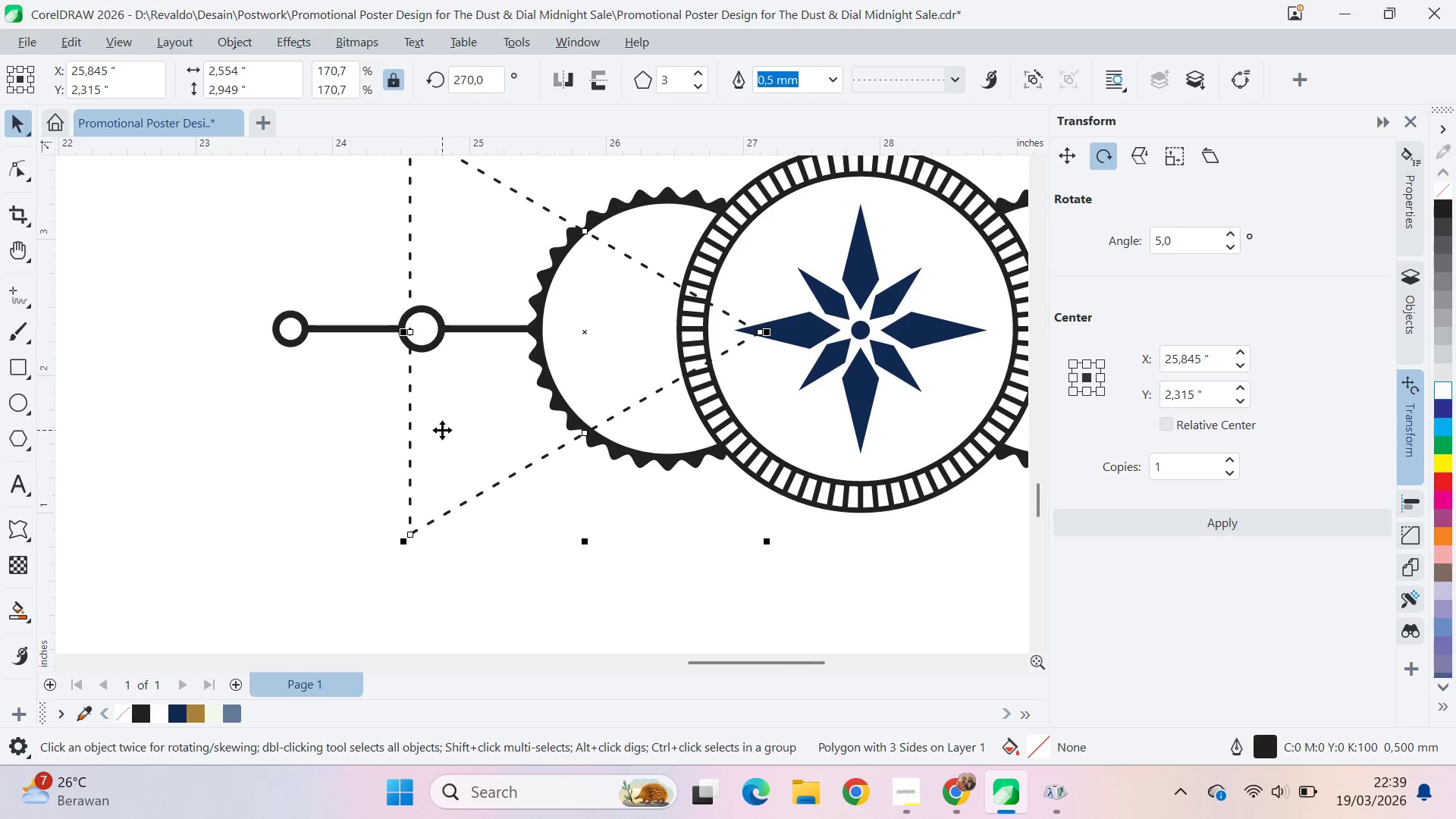 
hold_key(key=ArrowRight, duration=0.8)
 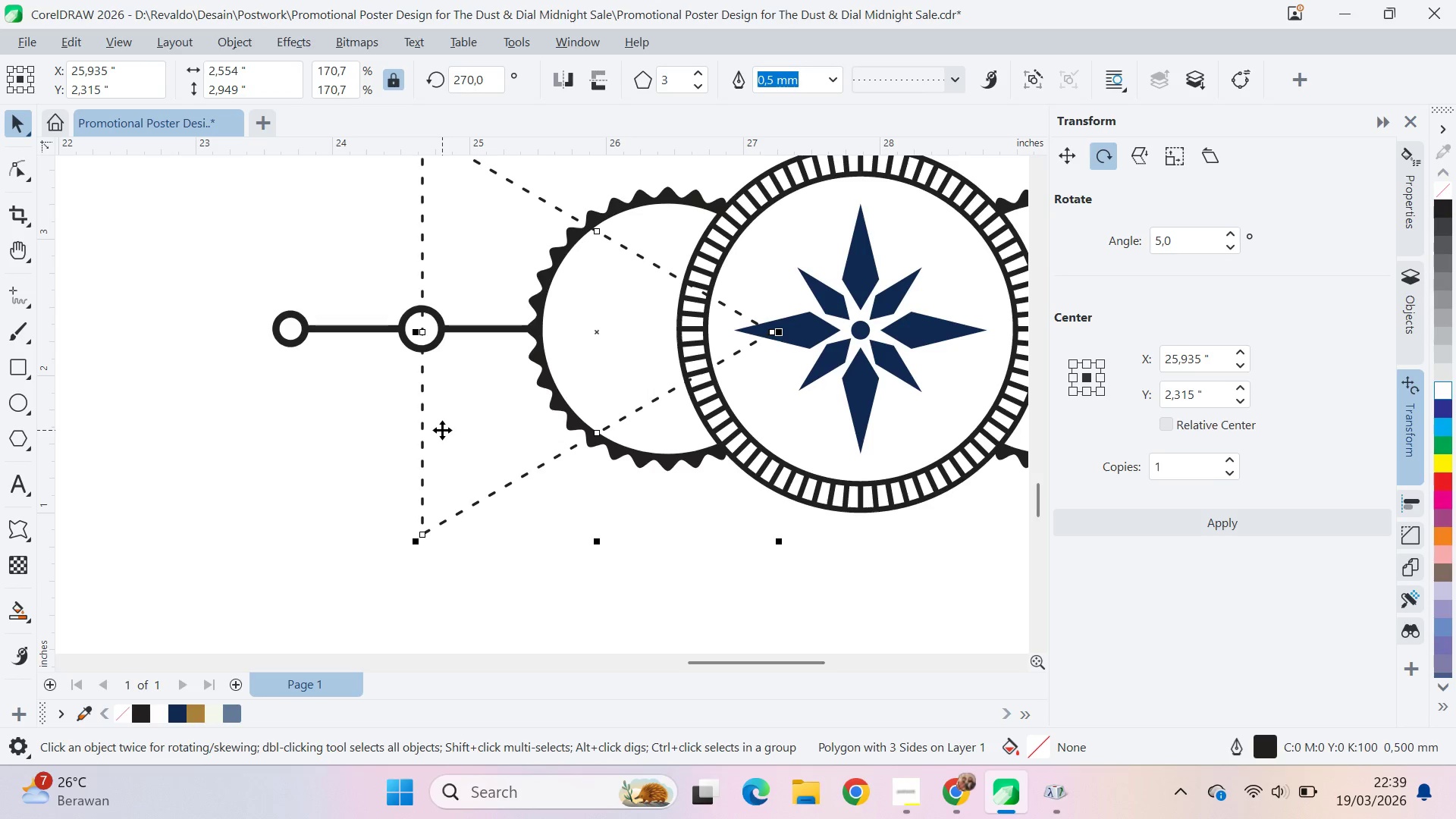 
key(ArrowRight)
 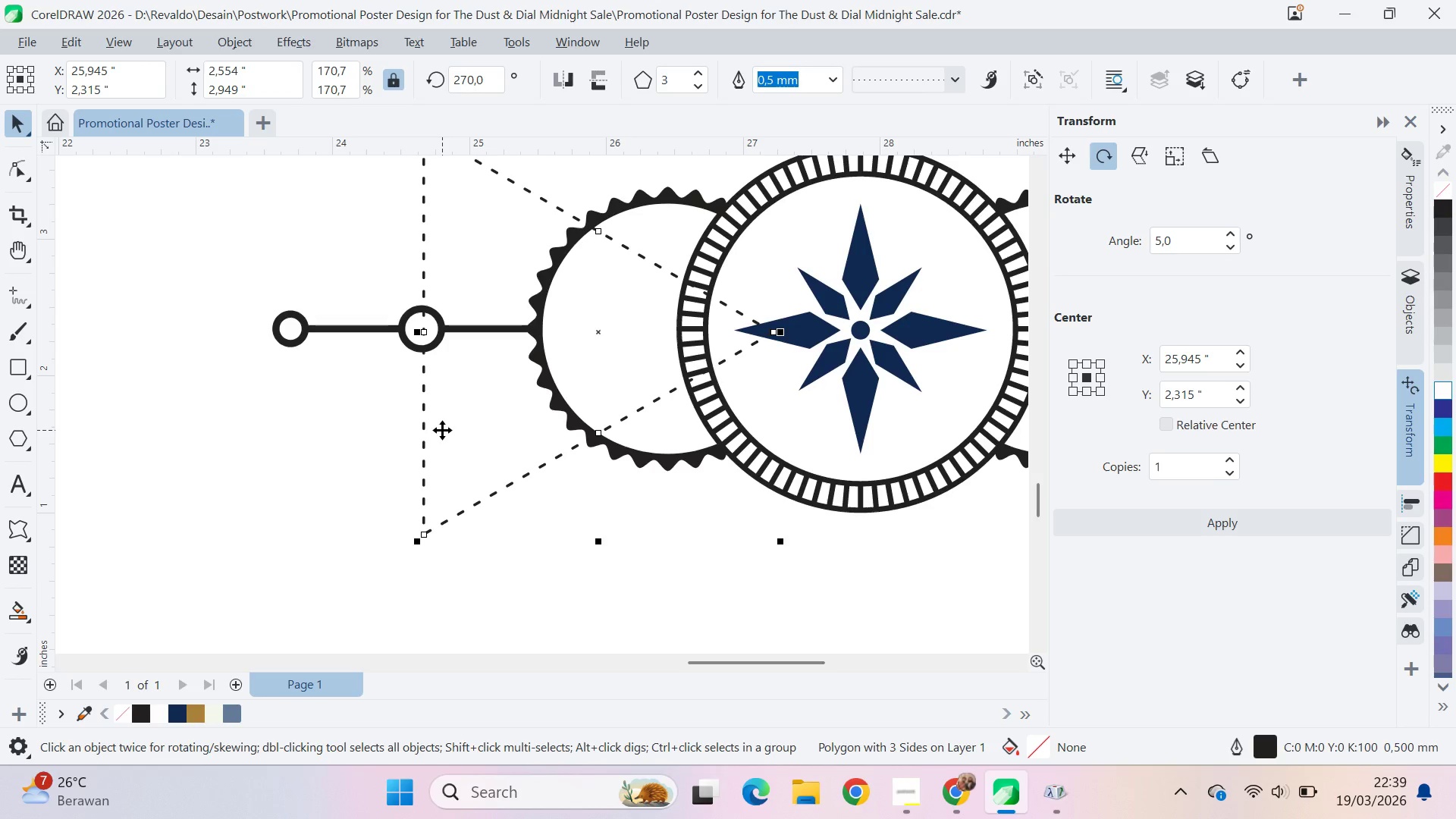 
key(ArrowLeft)
 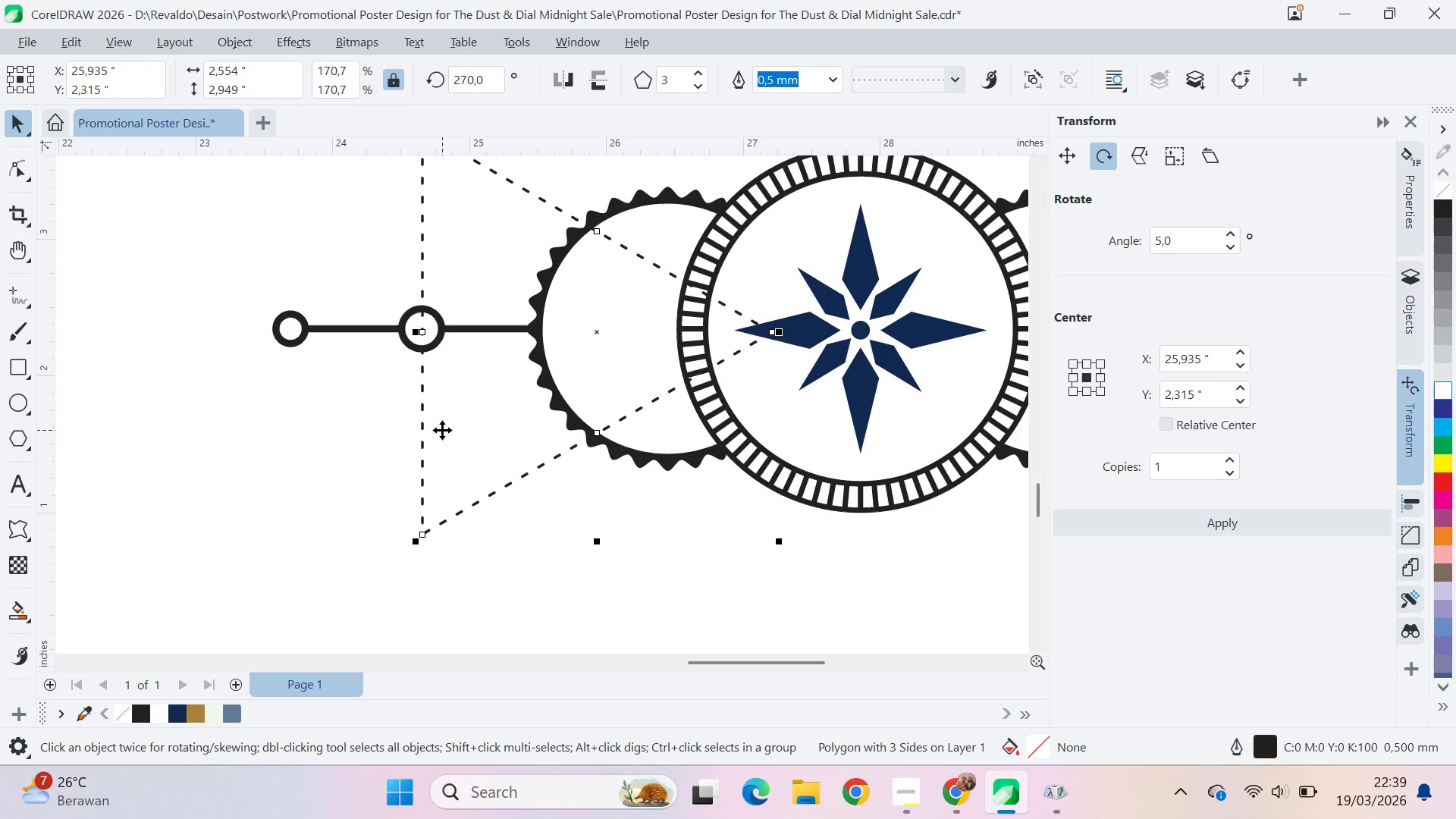 
key(ArrowLeft)
 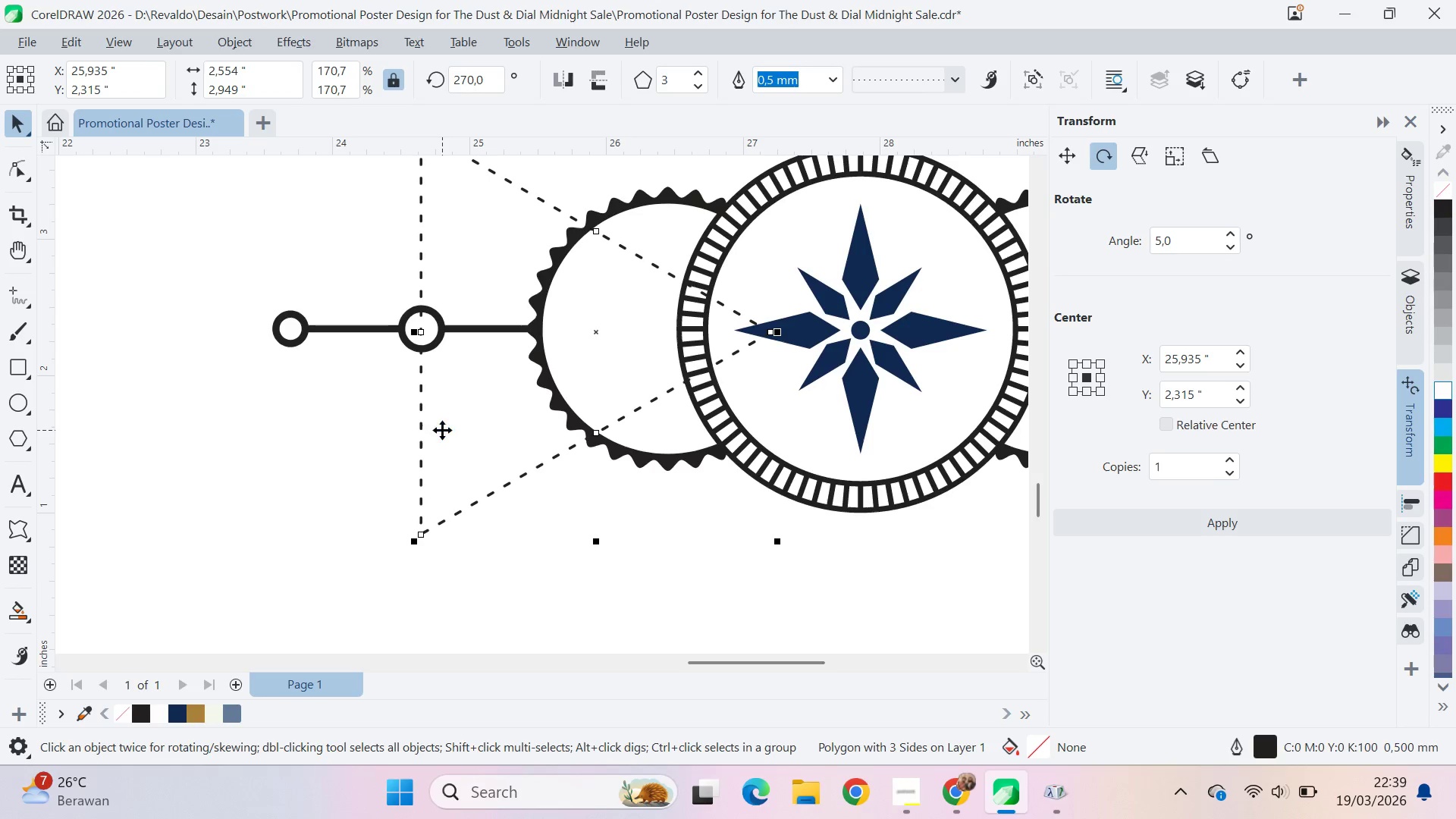 
key(ArrowLeft)
 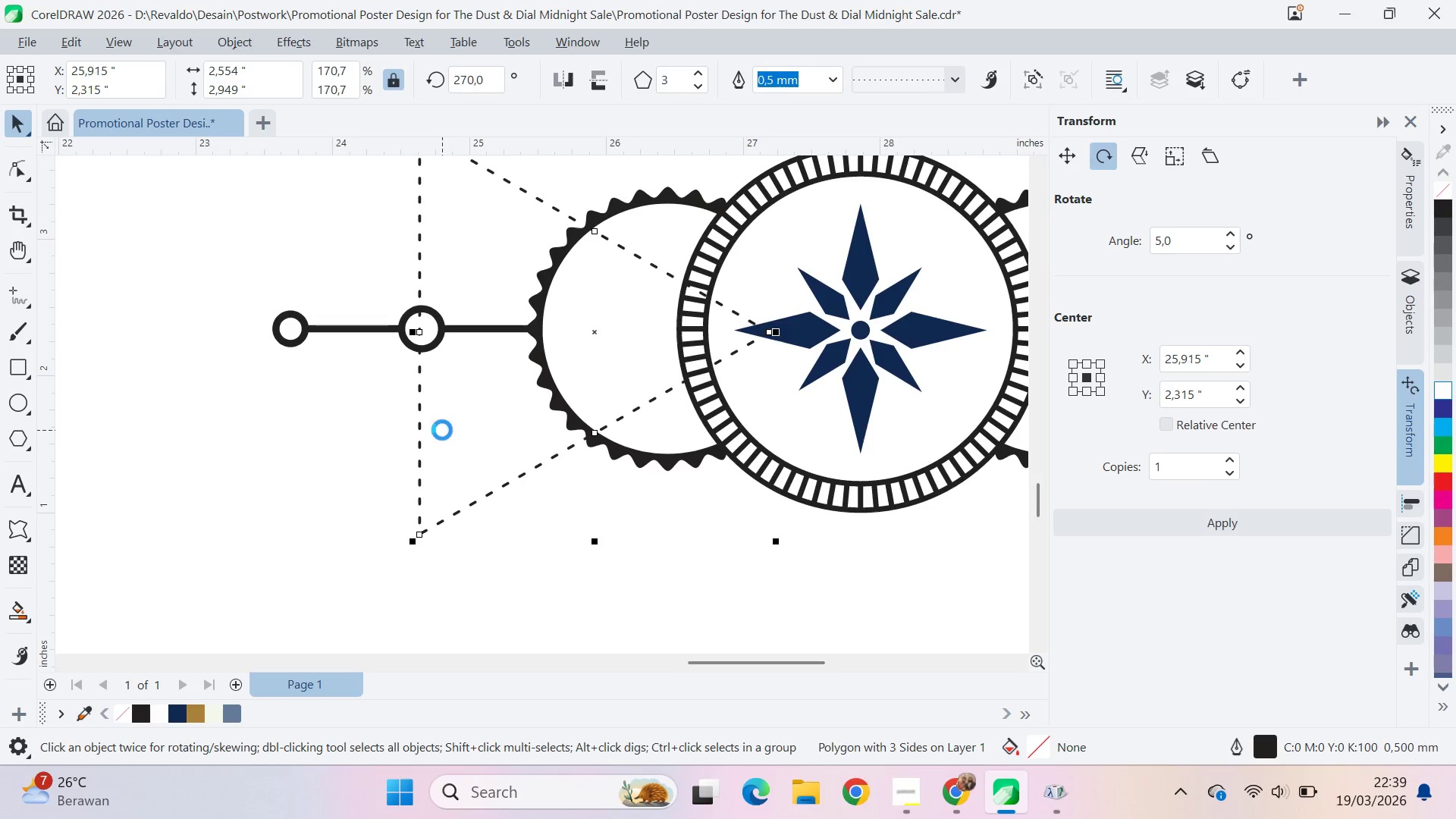 
key(ArrowRight)
 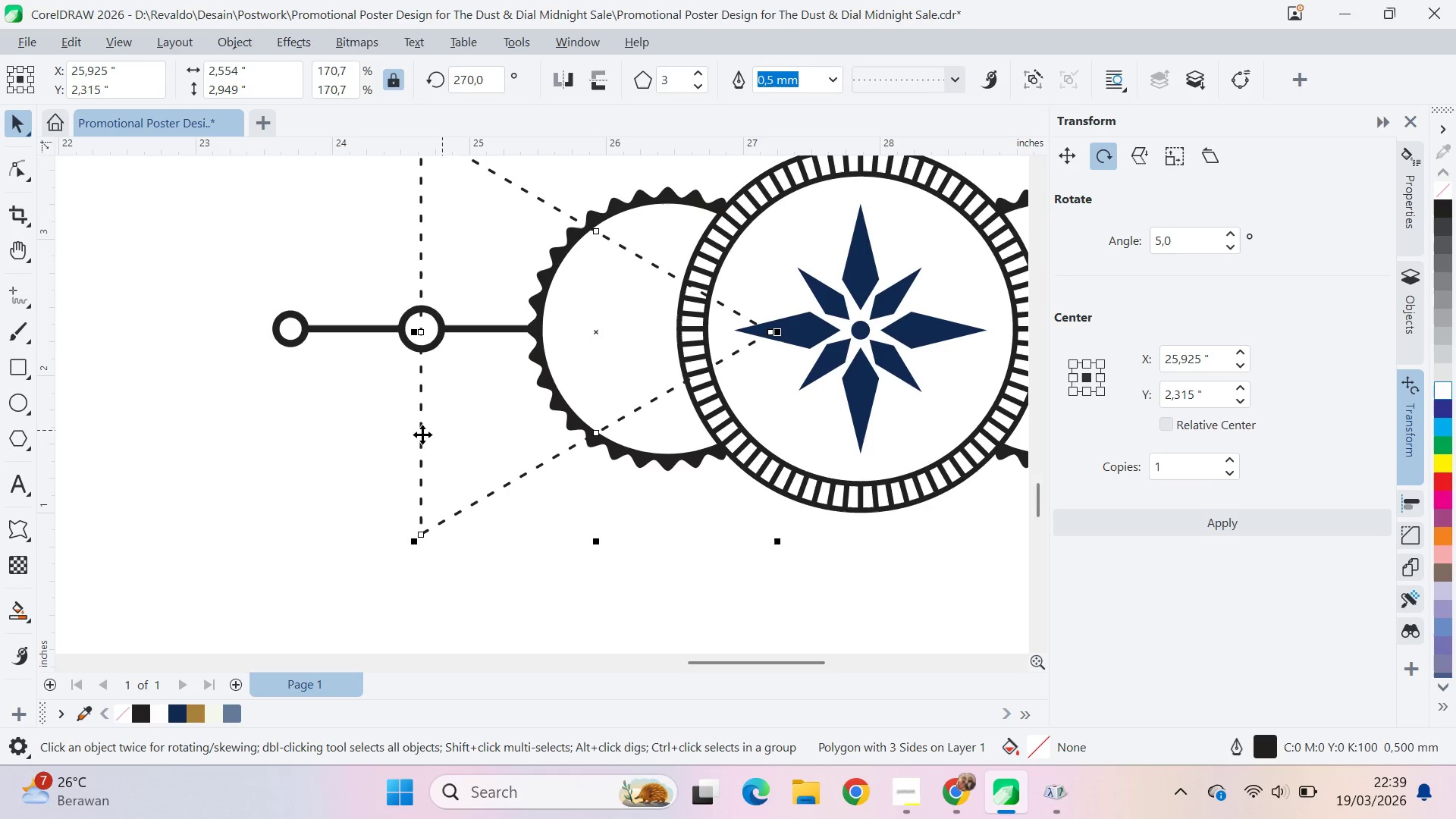 
key(Q)
 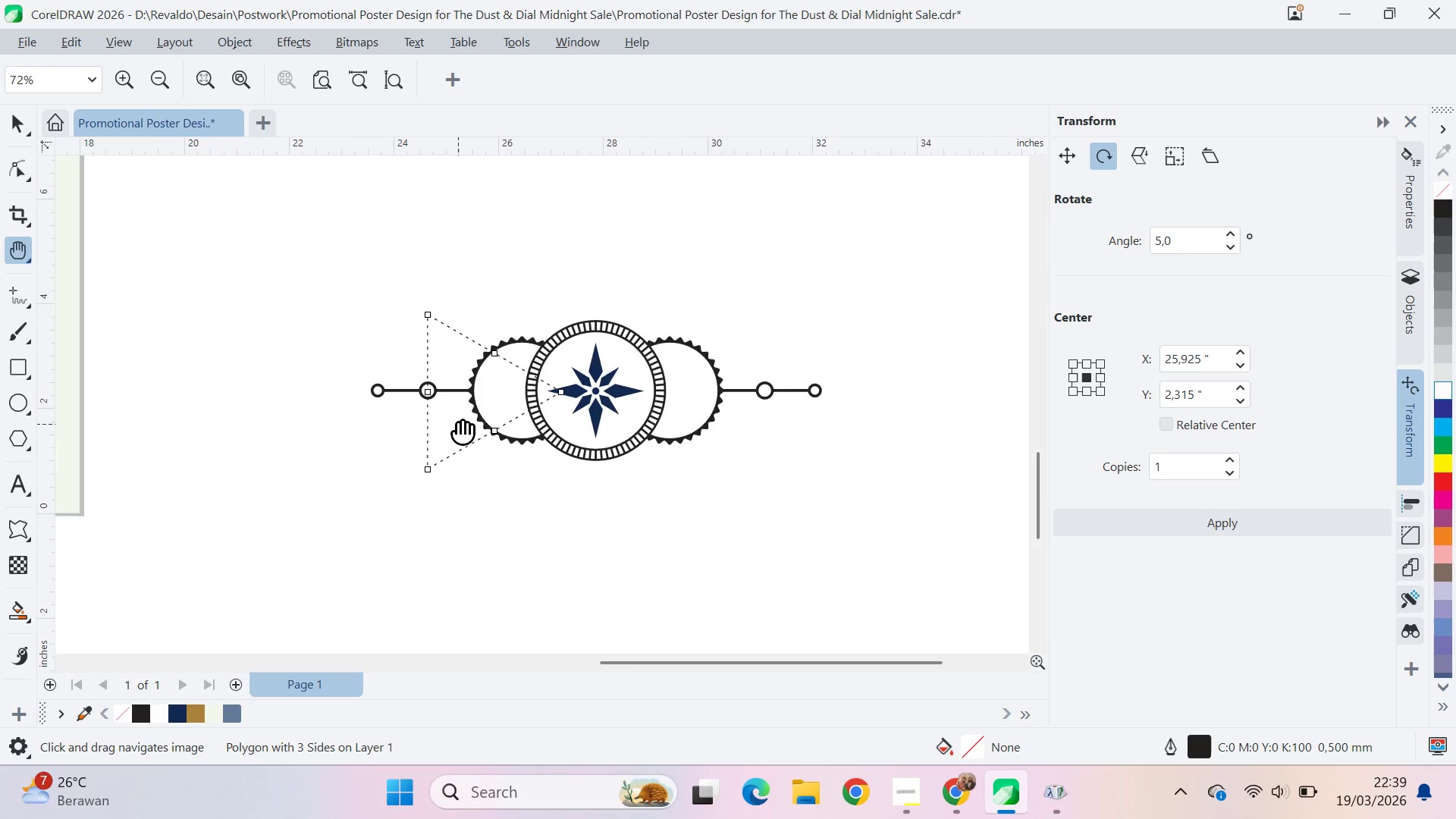 
left_click_drag(start_coordinate=[458, 424], to_coordinate=[360, 384])
 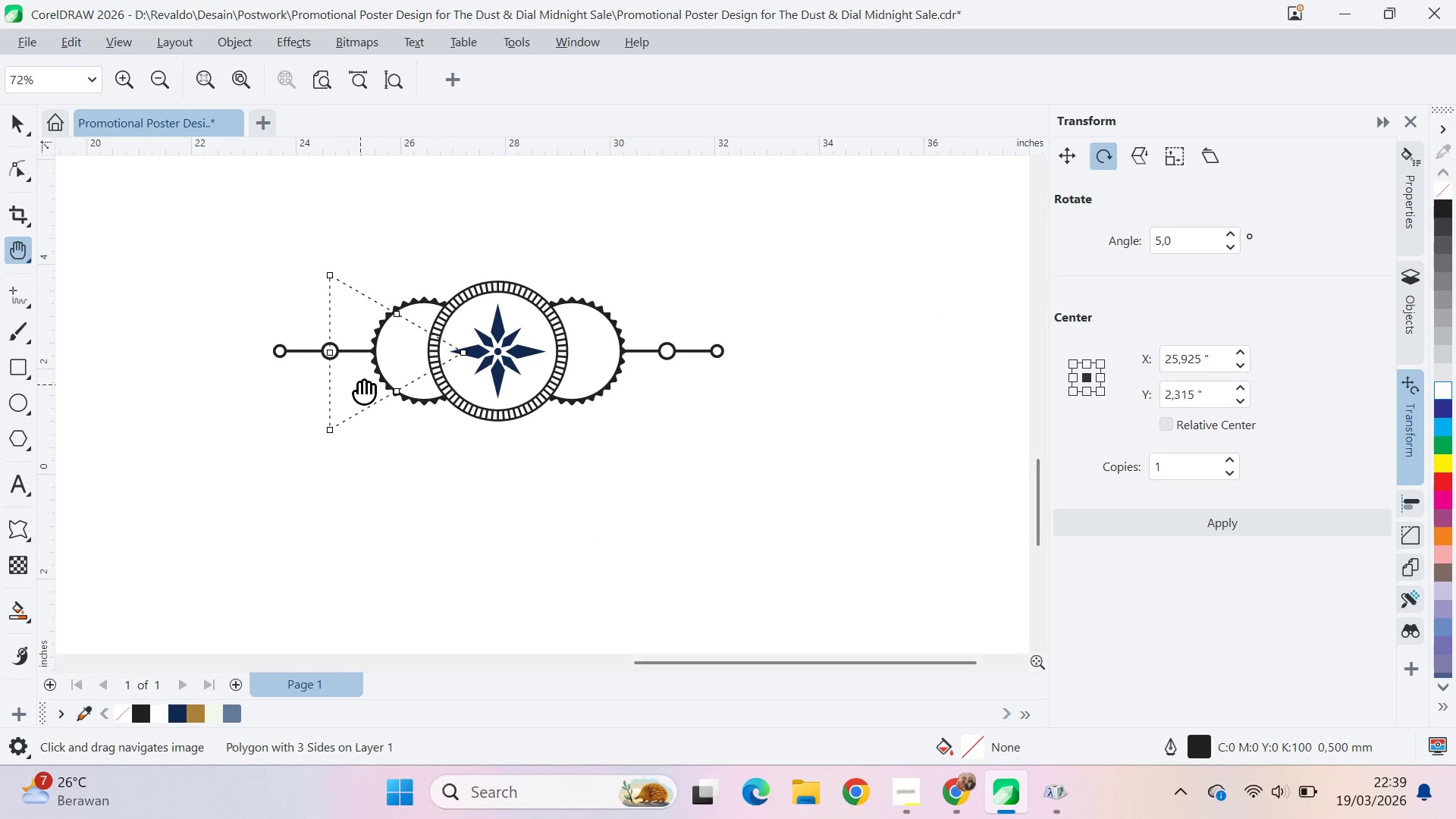 
scroll: coordinate [442, 427], scroll_direction: down, amount: 7.0
 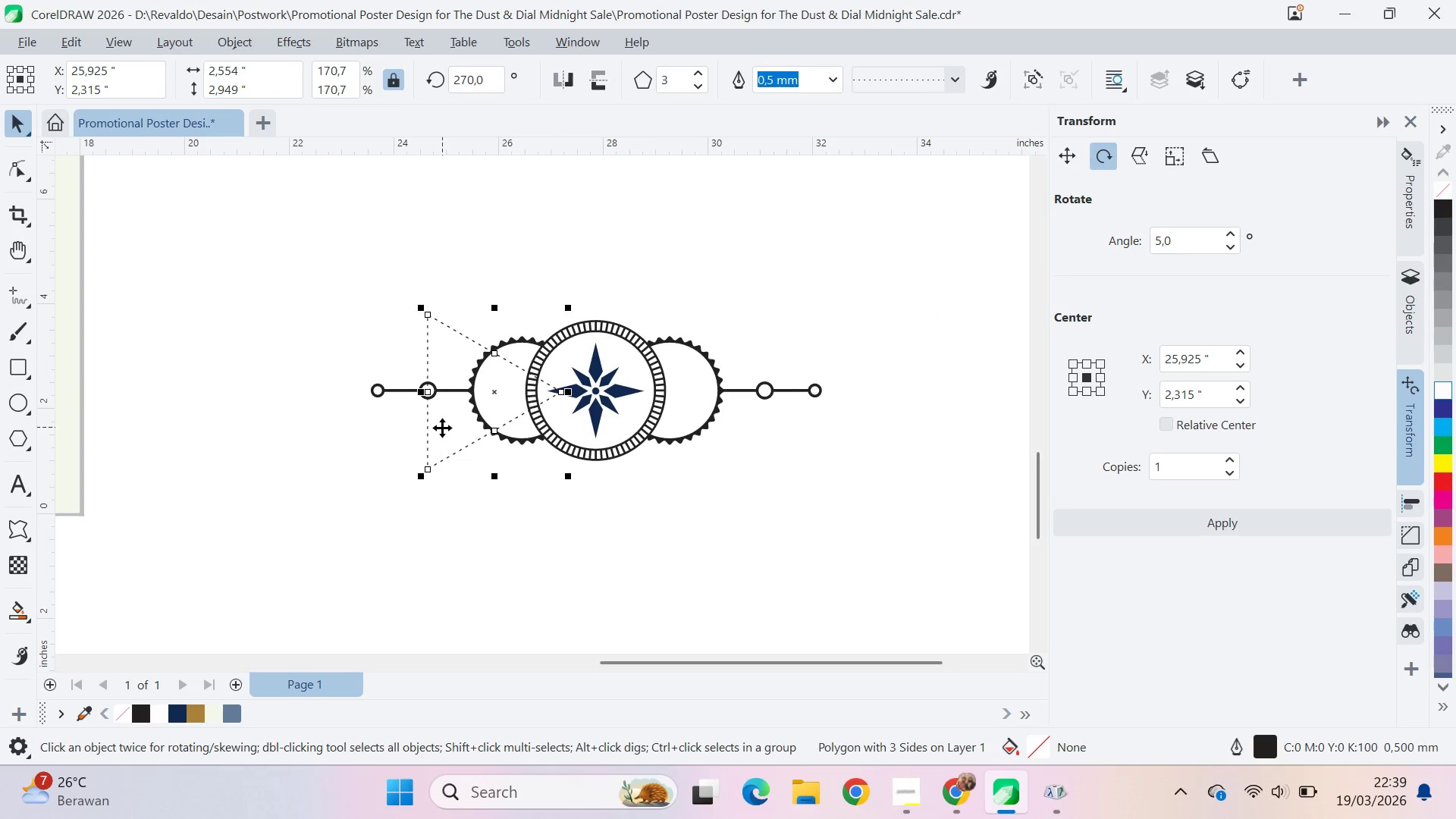 
key(V)
 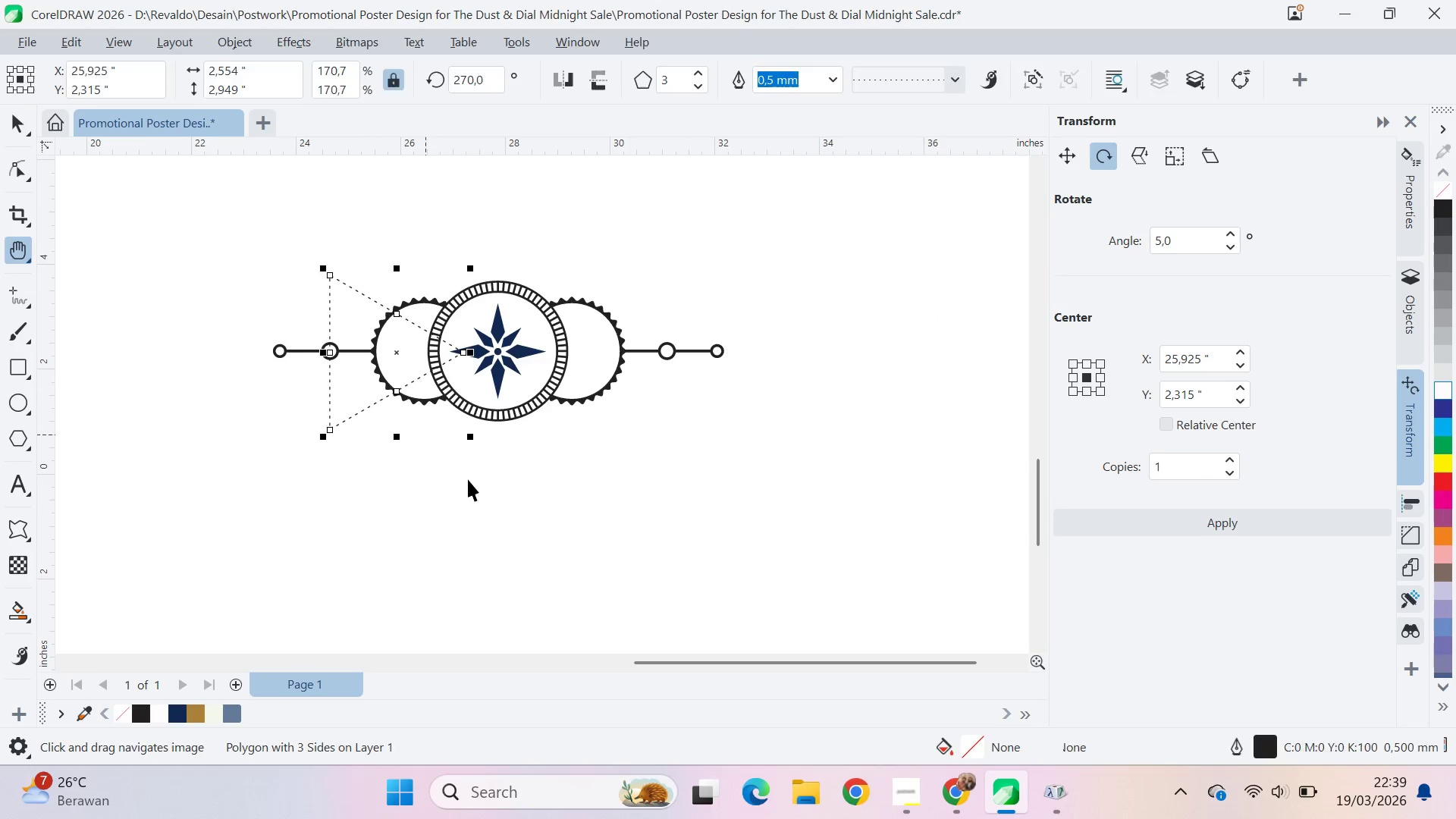 
left_click_drag(start_coordinate=[468, 479], to_coordinate=[462, 479])
 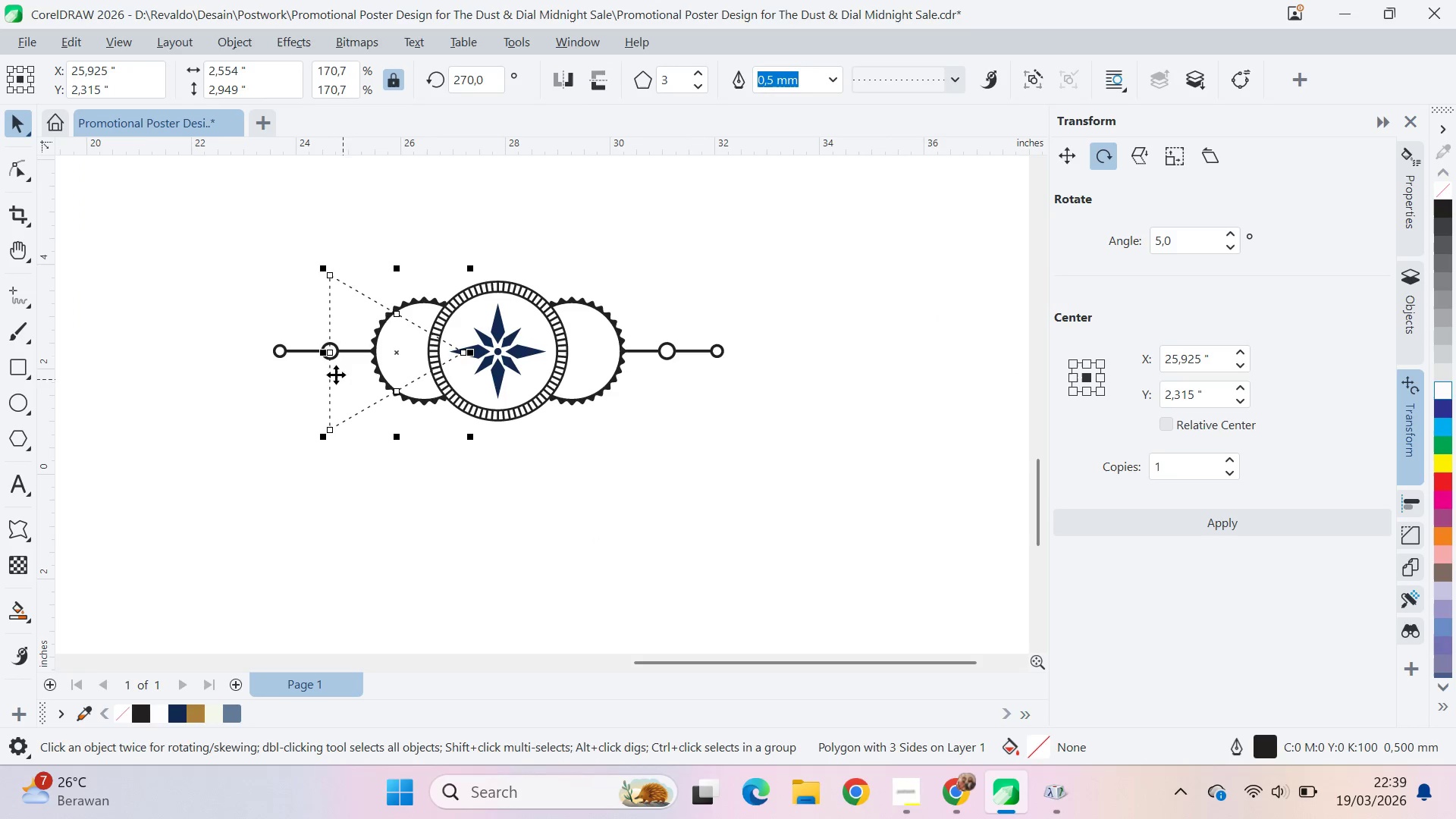 
hold_key(key=ControlLeft, duration=1.5)
left_click_drag(start_coordinate=[330, 354], to_coordinate=[645, 336])
 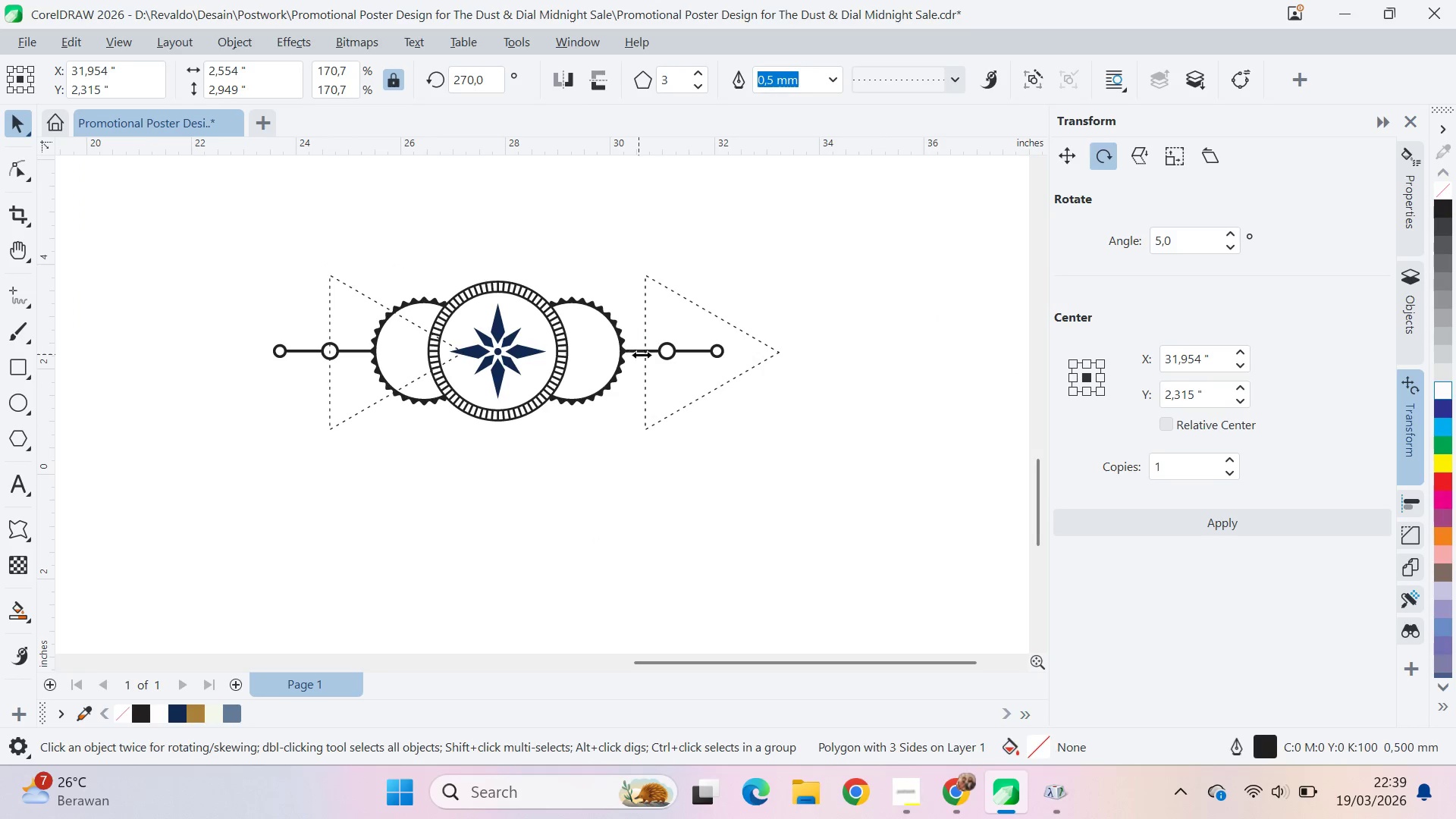 
hold_key(key=ControlLeft, duration=0.56)
right_click([645, 336])
 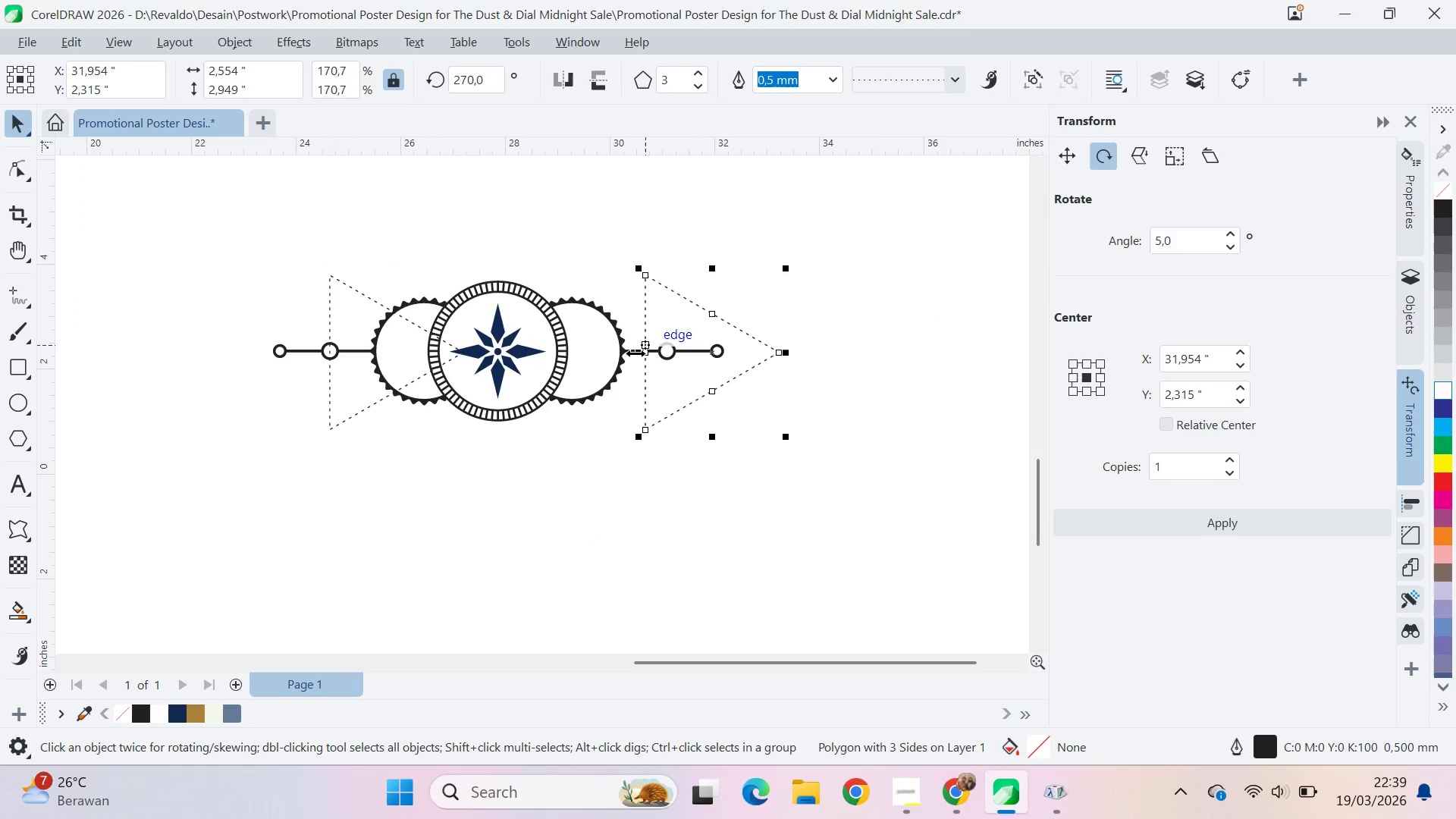 
left_click([645, 336])
 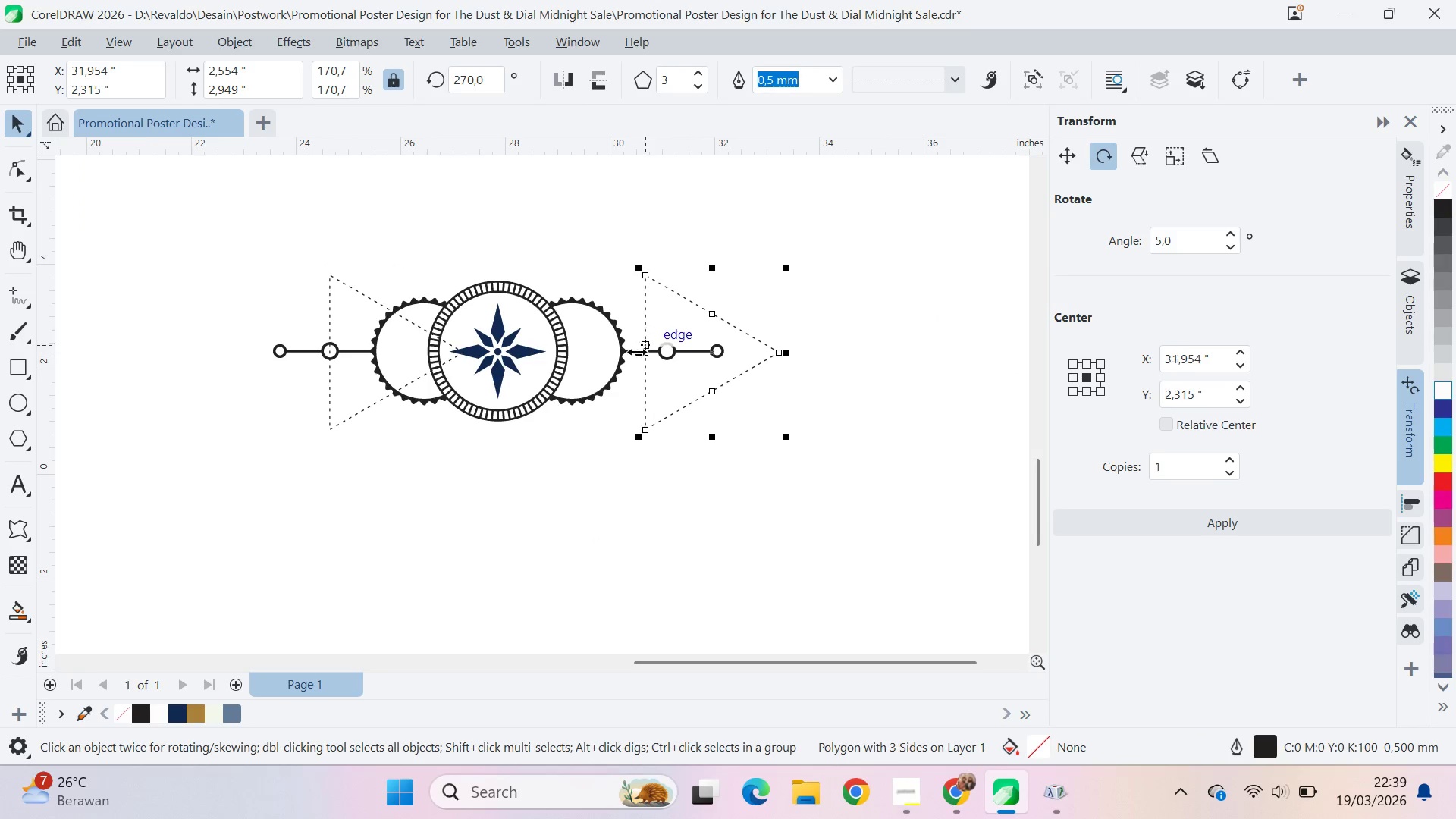 
hold_key(key=ControlLeft, duration=0.94)
left_click_drag(start_coordinate=[635, 353], to_coordinate=[843, 373])
 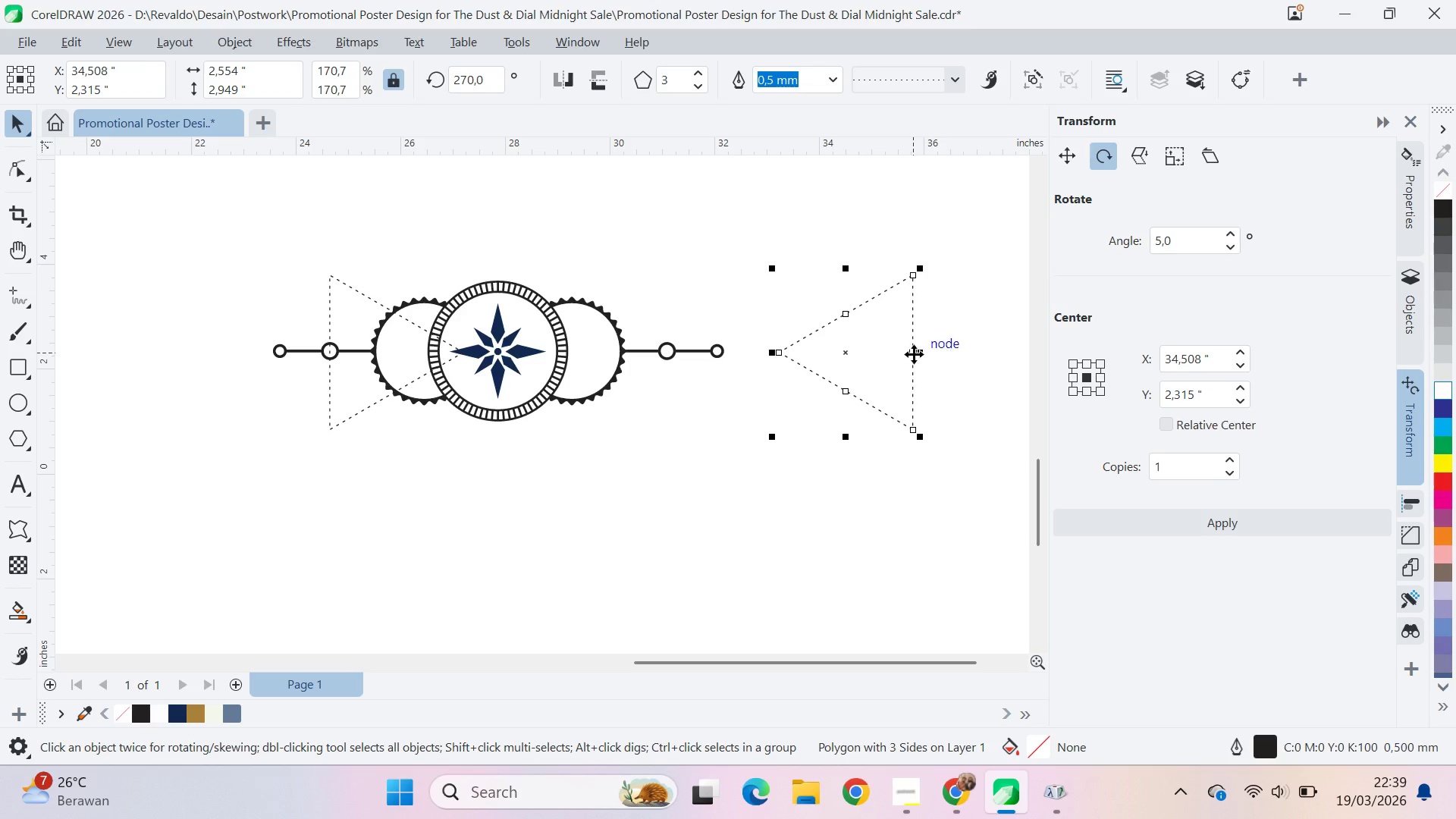 
left_click_drag(start_coordinate=[911, 351], to_coordinate=[666, 350])
 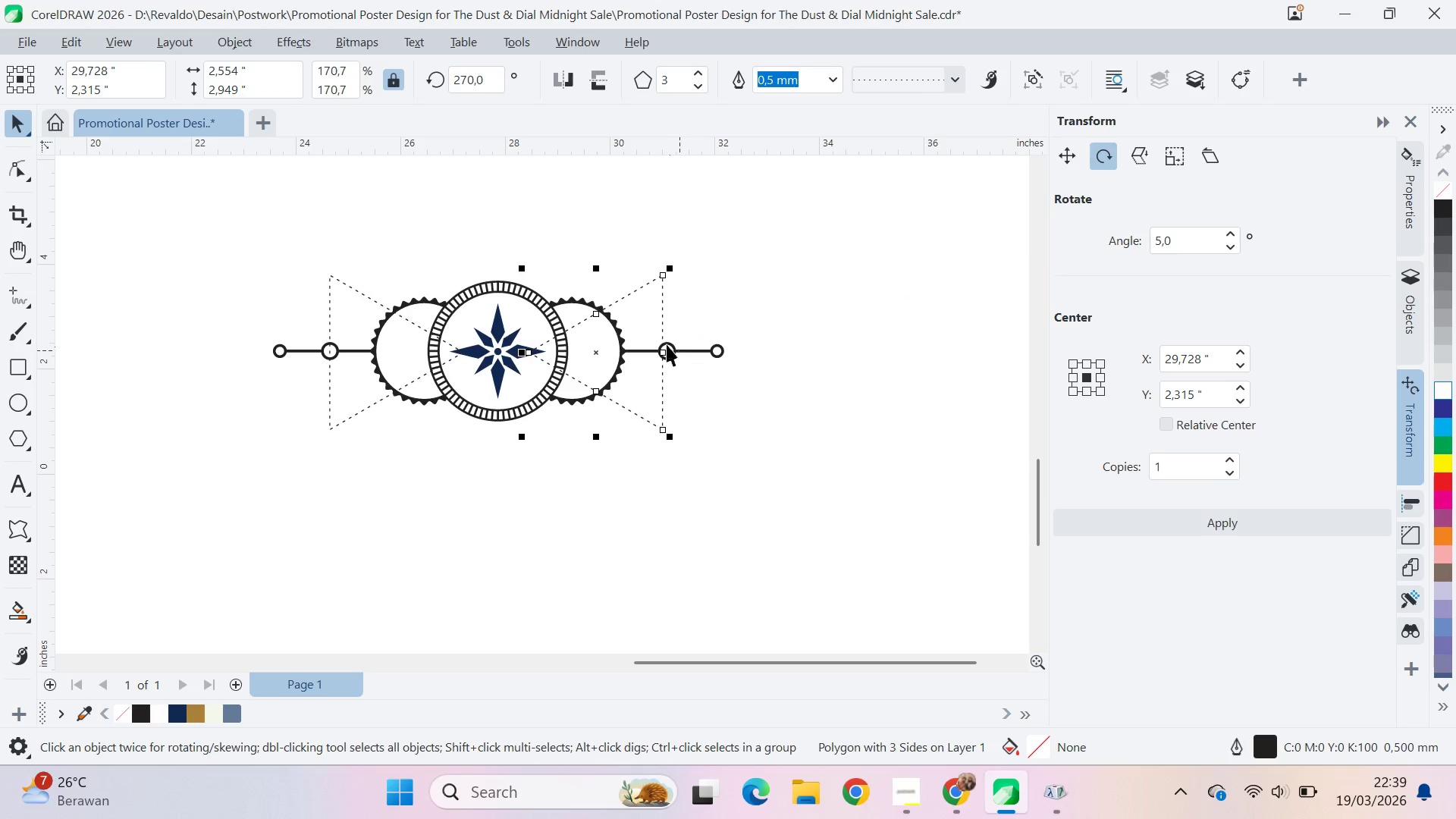 
hold_key(key=ShiftLeft, duration=1.5)
 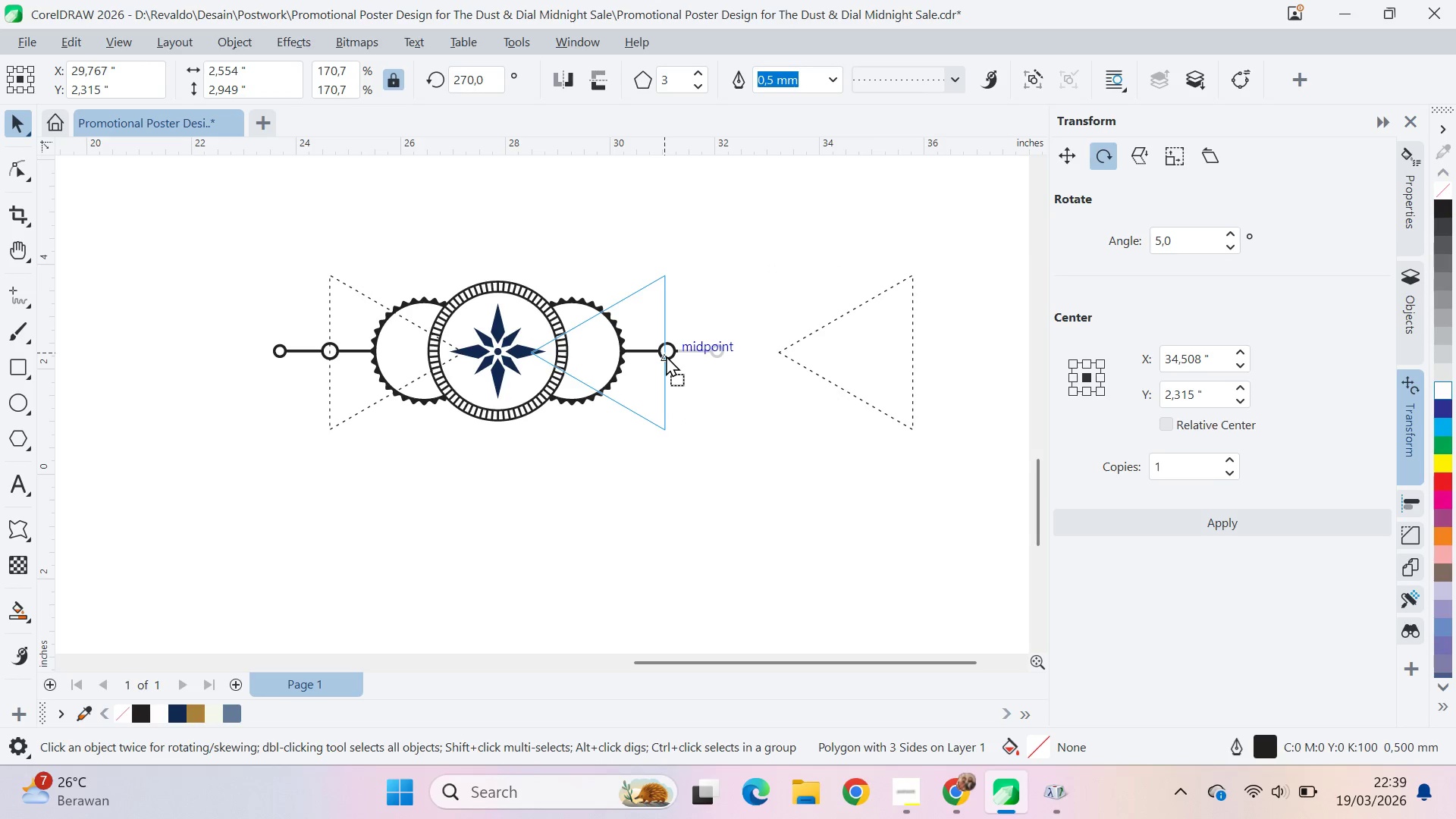 
hold_key(key=ShiftLeft, duration=1.52)
 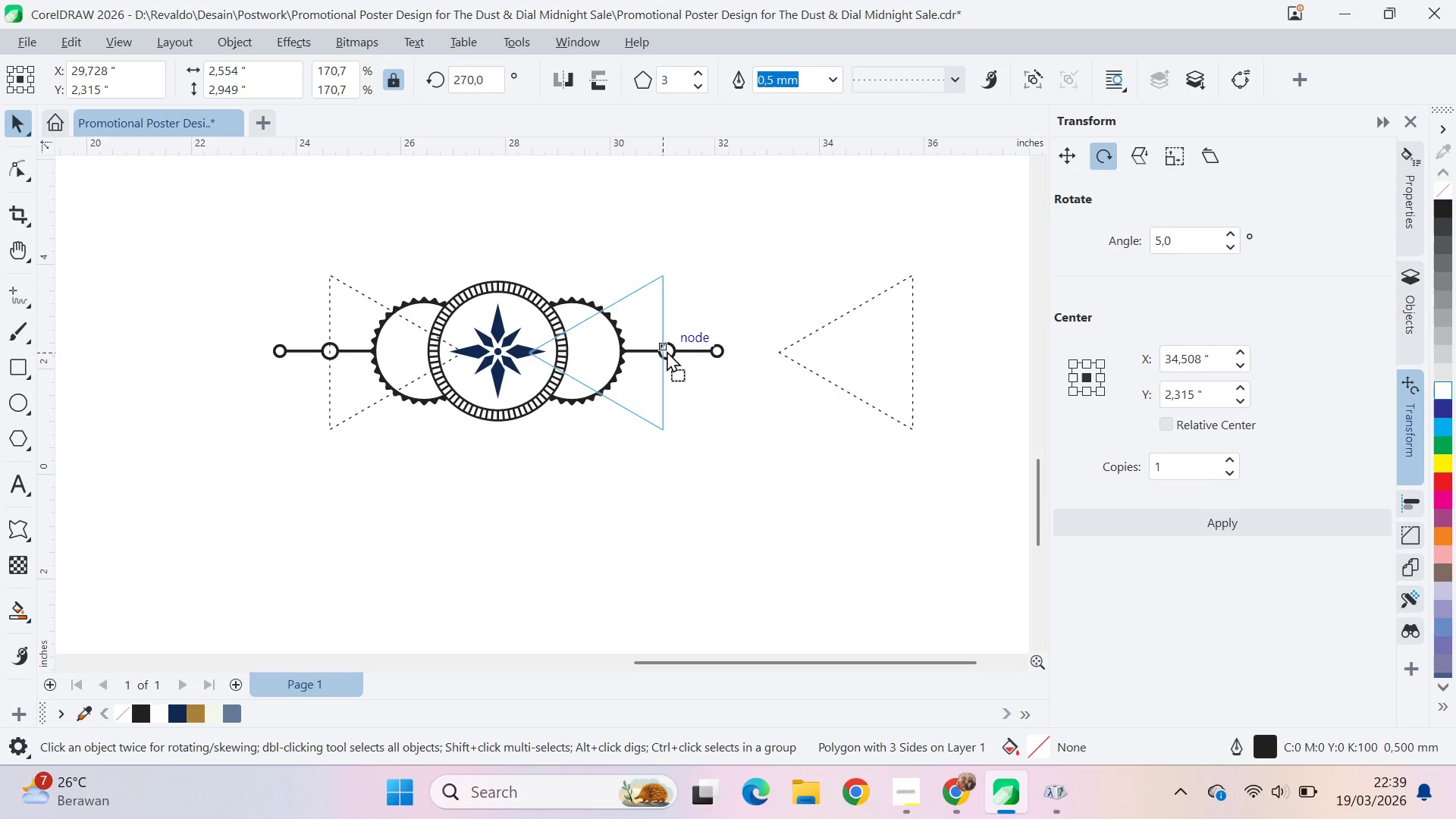 
hold_key(key=ShiftLeft, duration=1.09)
 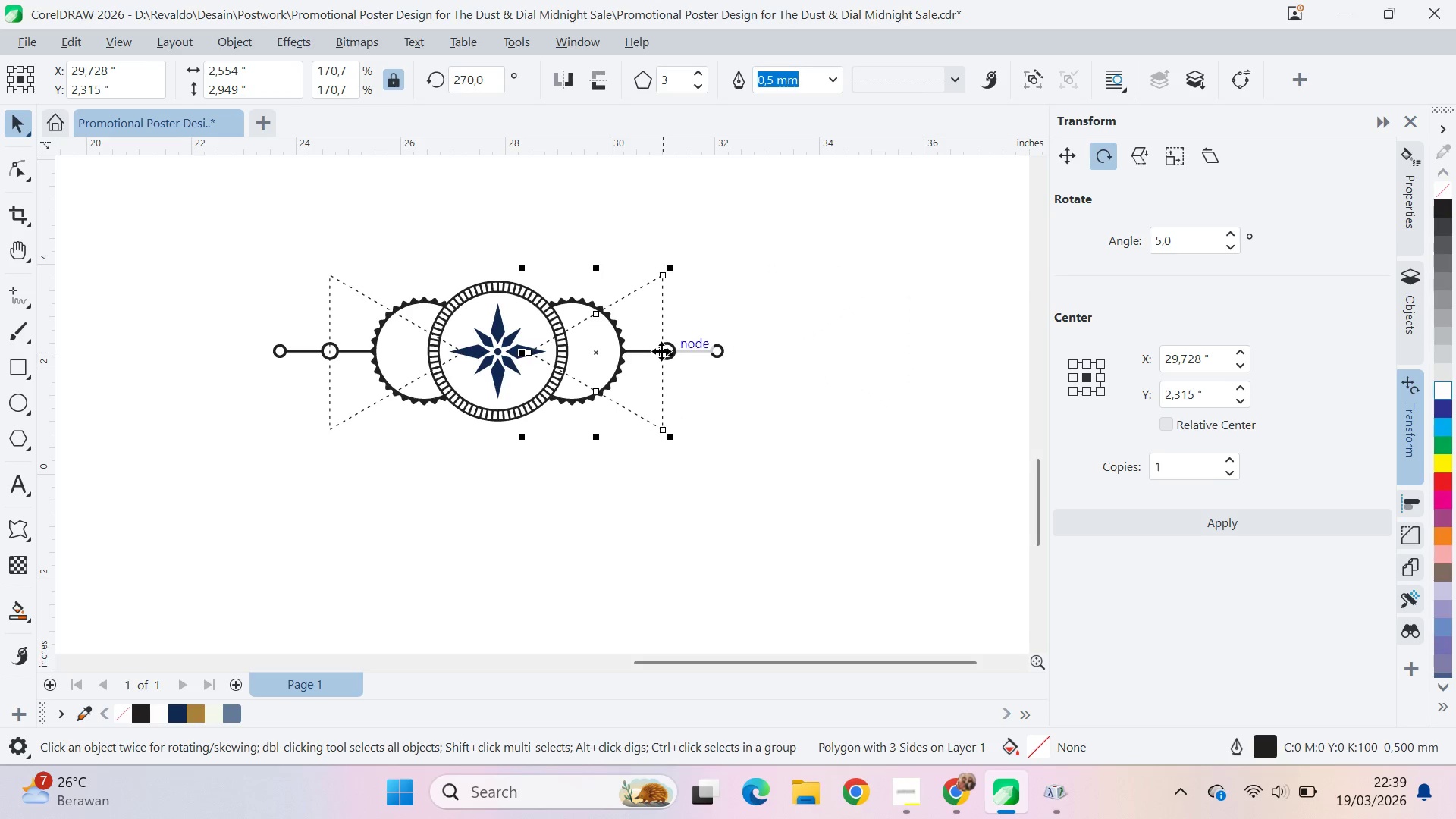 
left_click_drag(start_coordinate=[661, 351], to_coordinate=[855, 362])
 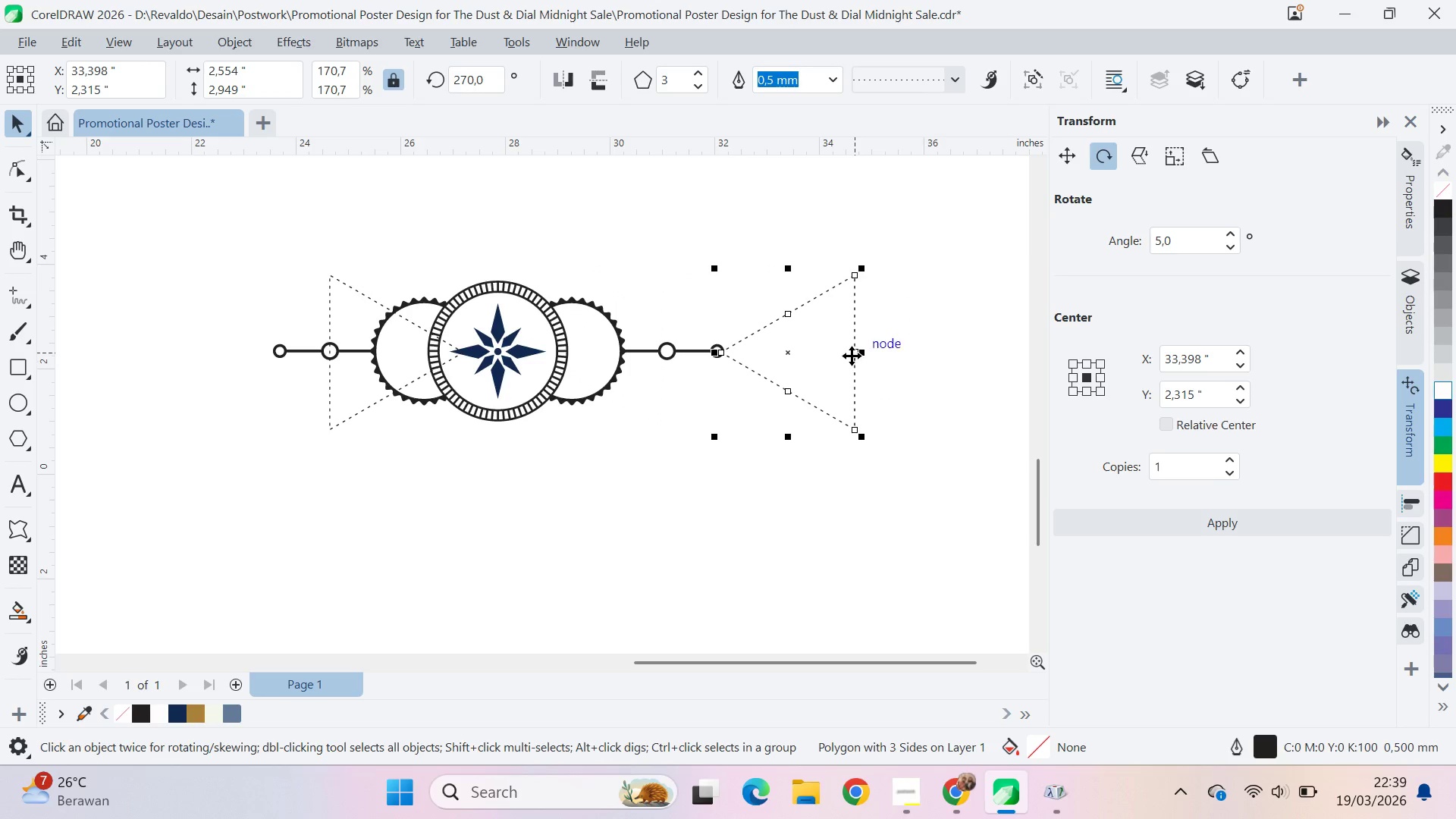 
hold_key(key=ShiftLeft, duration=1.22)
 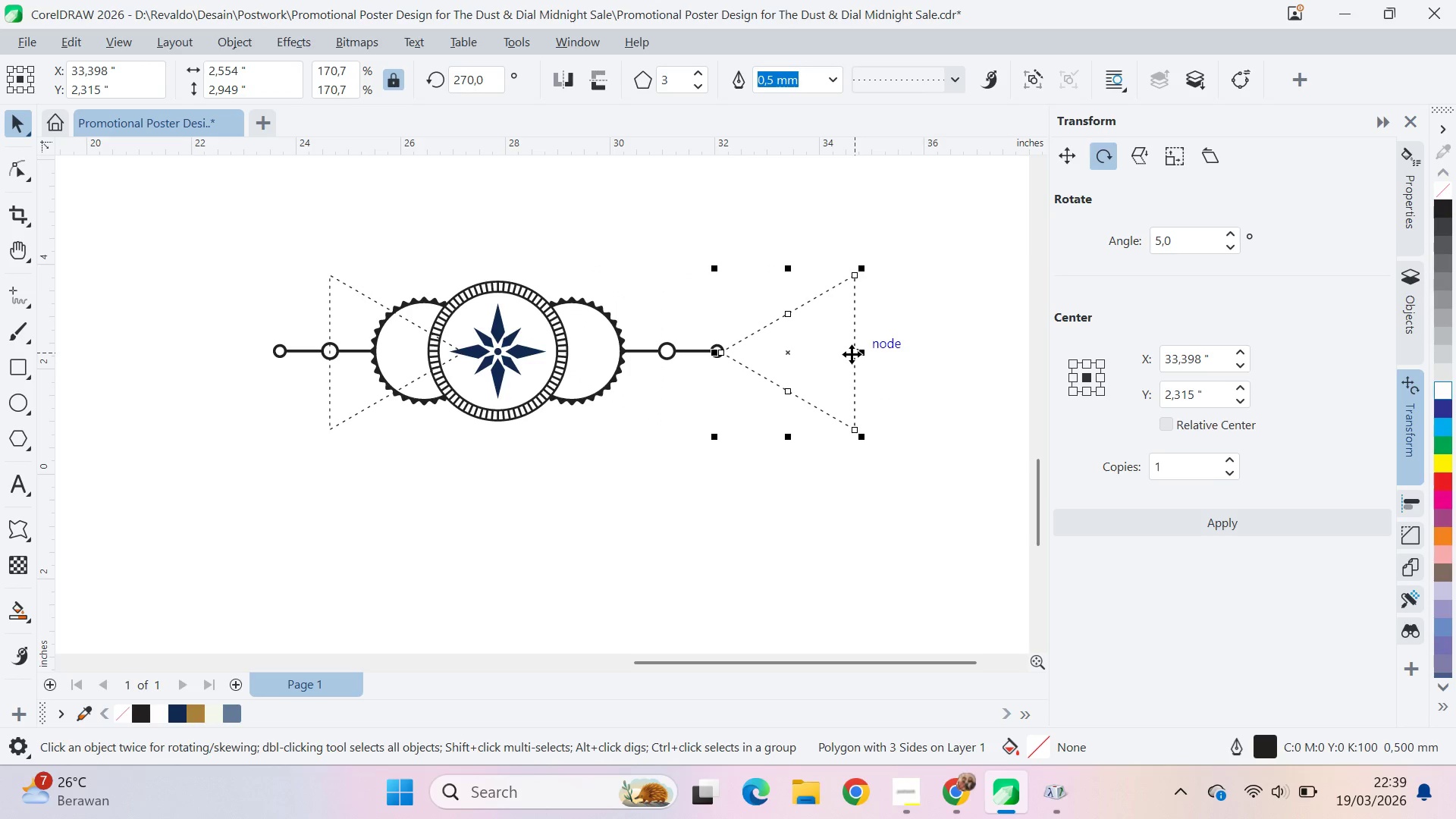 
left_click_drag(start_coordinate=[855, 354], to_coordinate=[666, 343])
 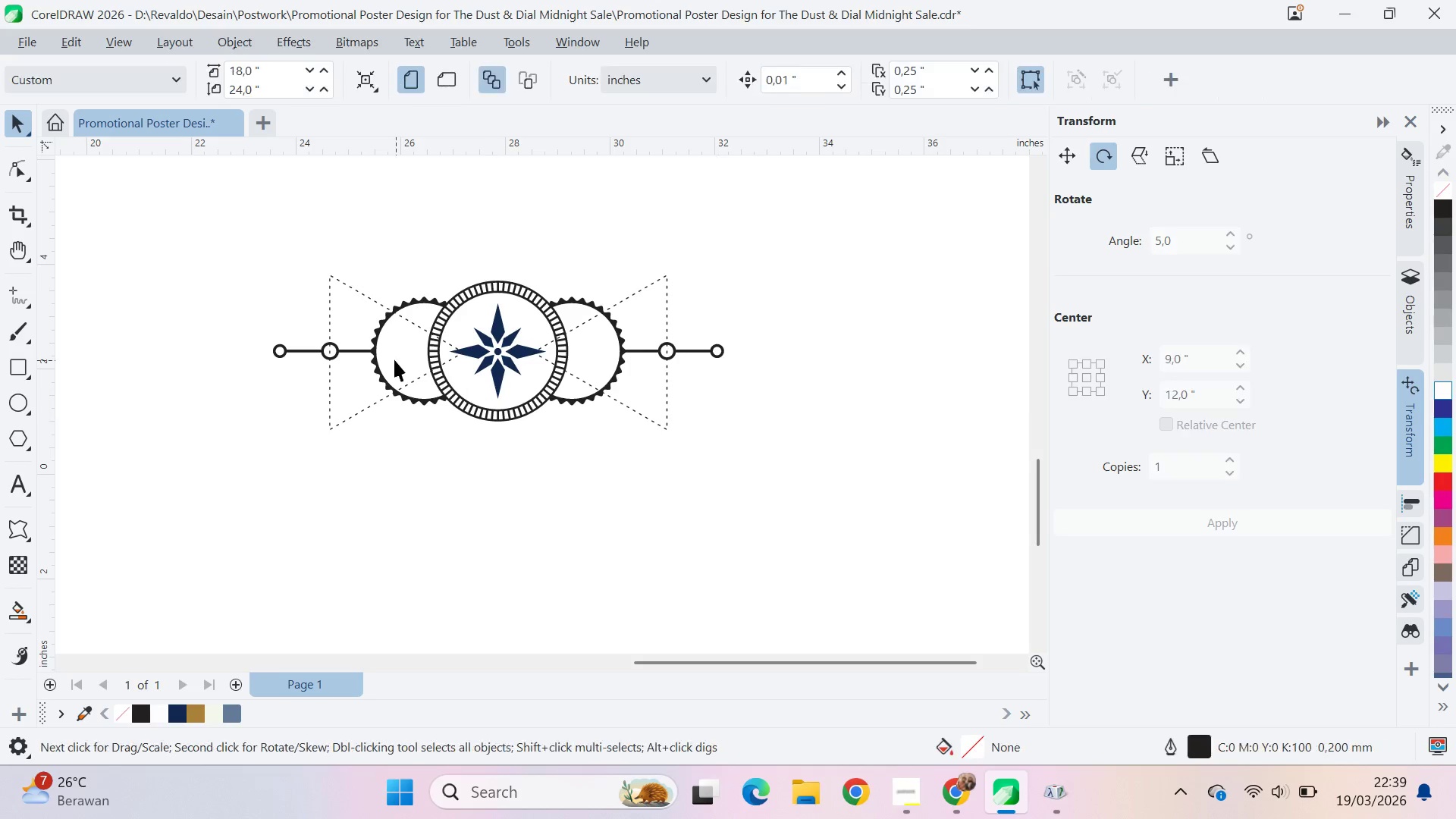 
hold_key(key=ShiftLeft, duration=1.5)
 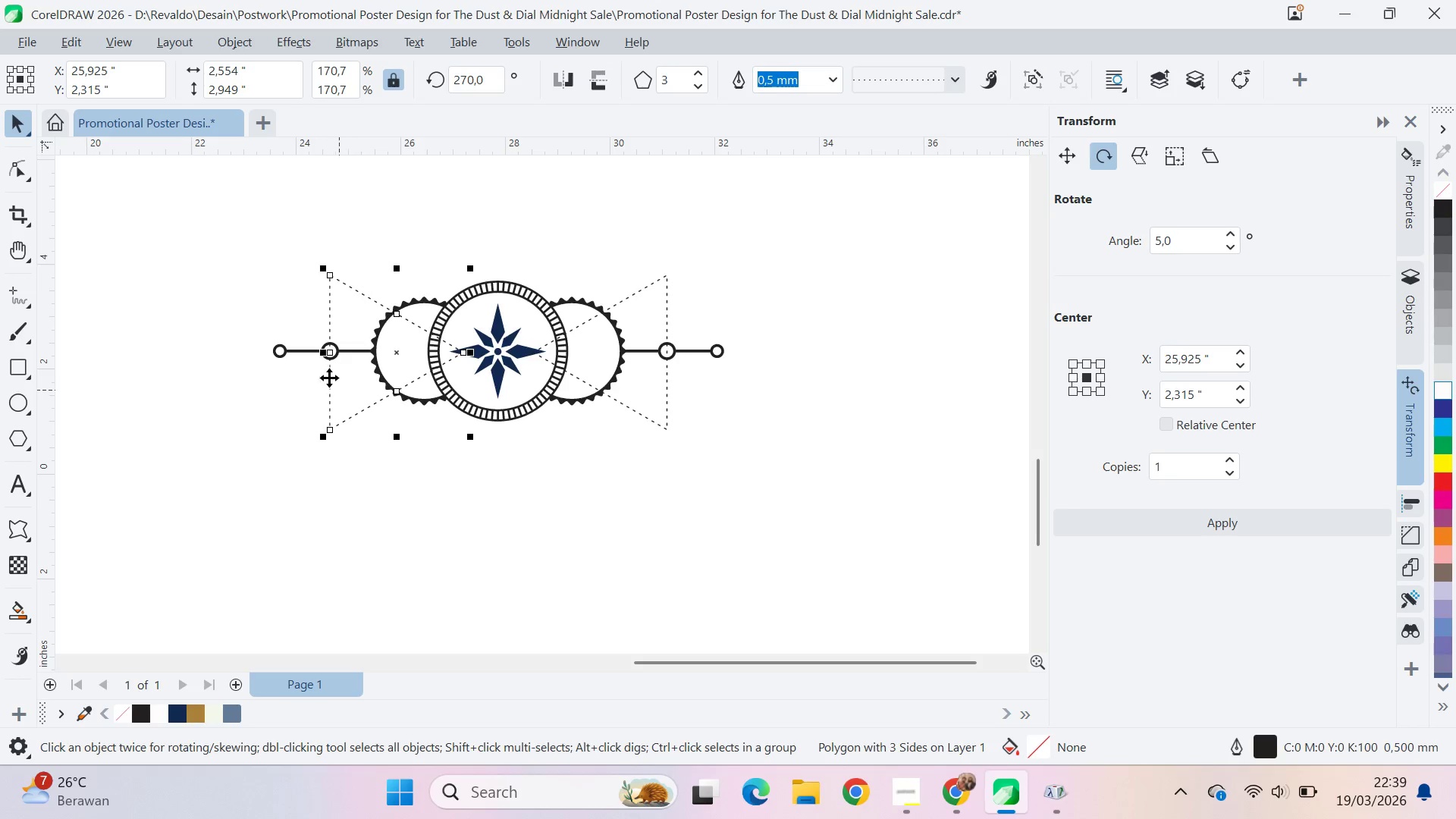 
left_click_drag(start_coordinate=[331, 351], to_coordinate=[128, 372])
 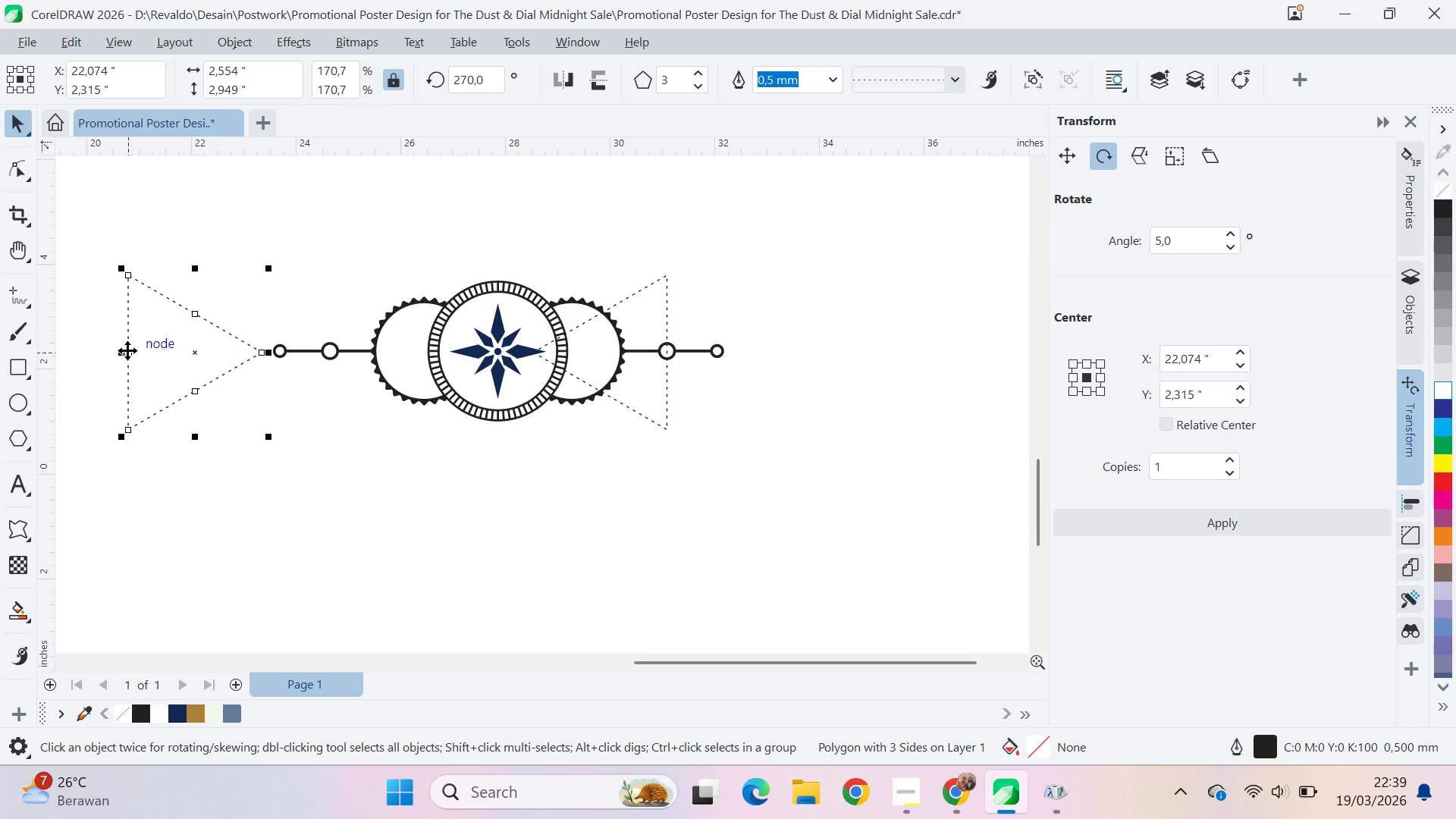 
hold_key(key=ShiftLeft, duration=0.67)
 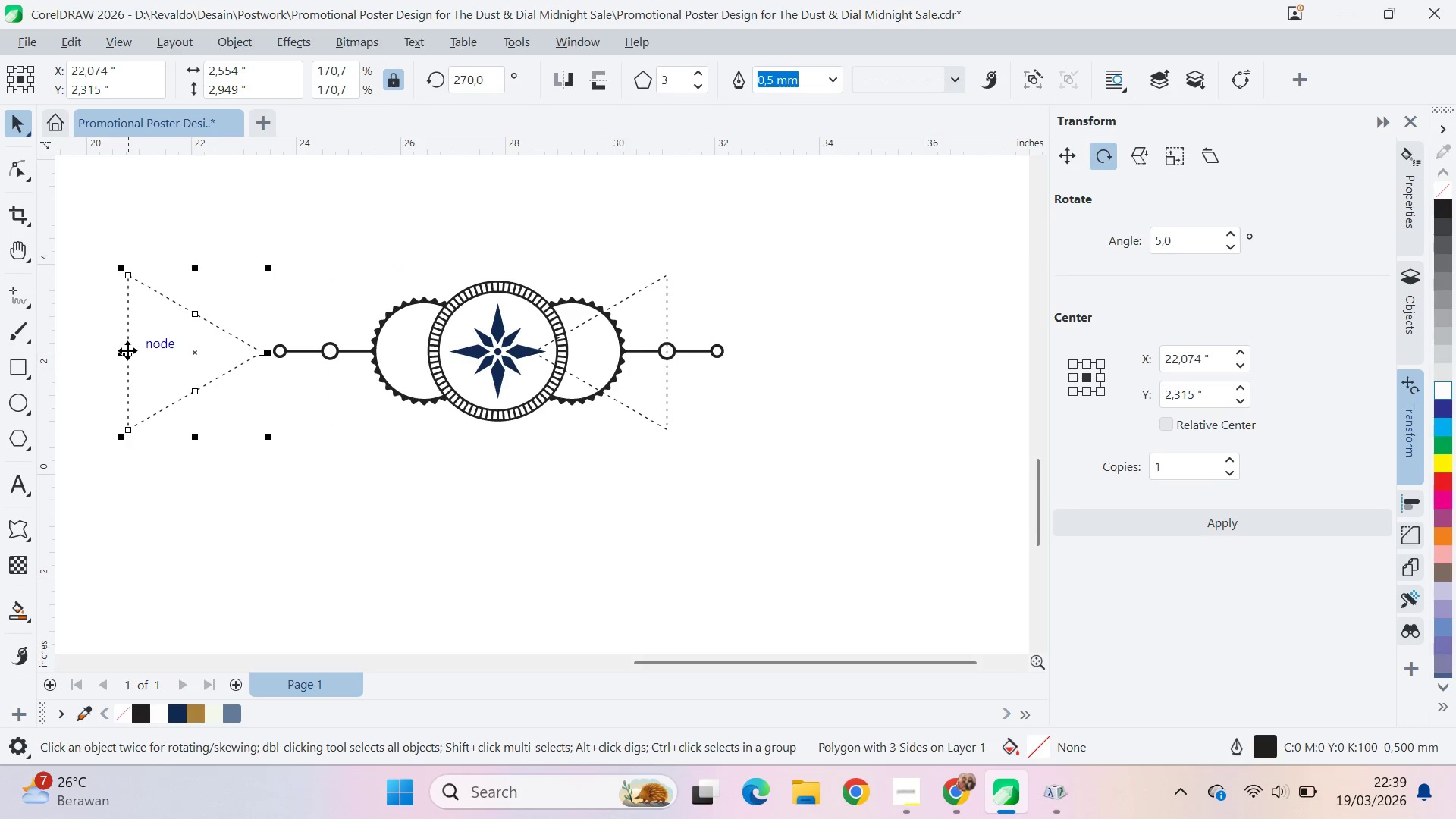 
left_click_drag(start_coordinate=[127, 350], to_coordinate=[327, 337])
 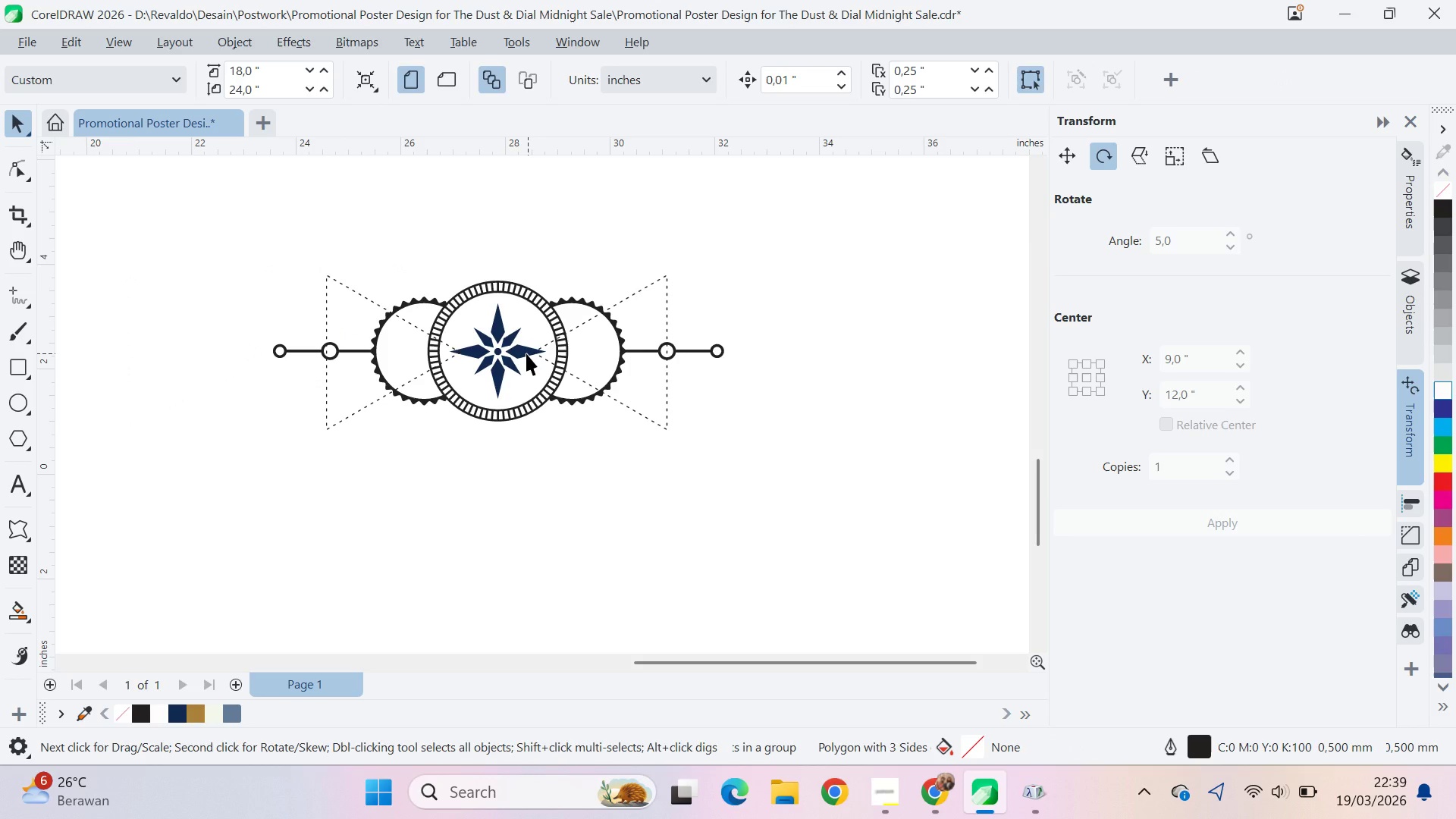 
hold_key(key=ShiftLeft, duration=1.5)
 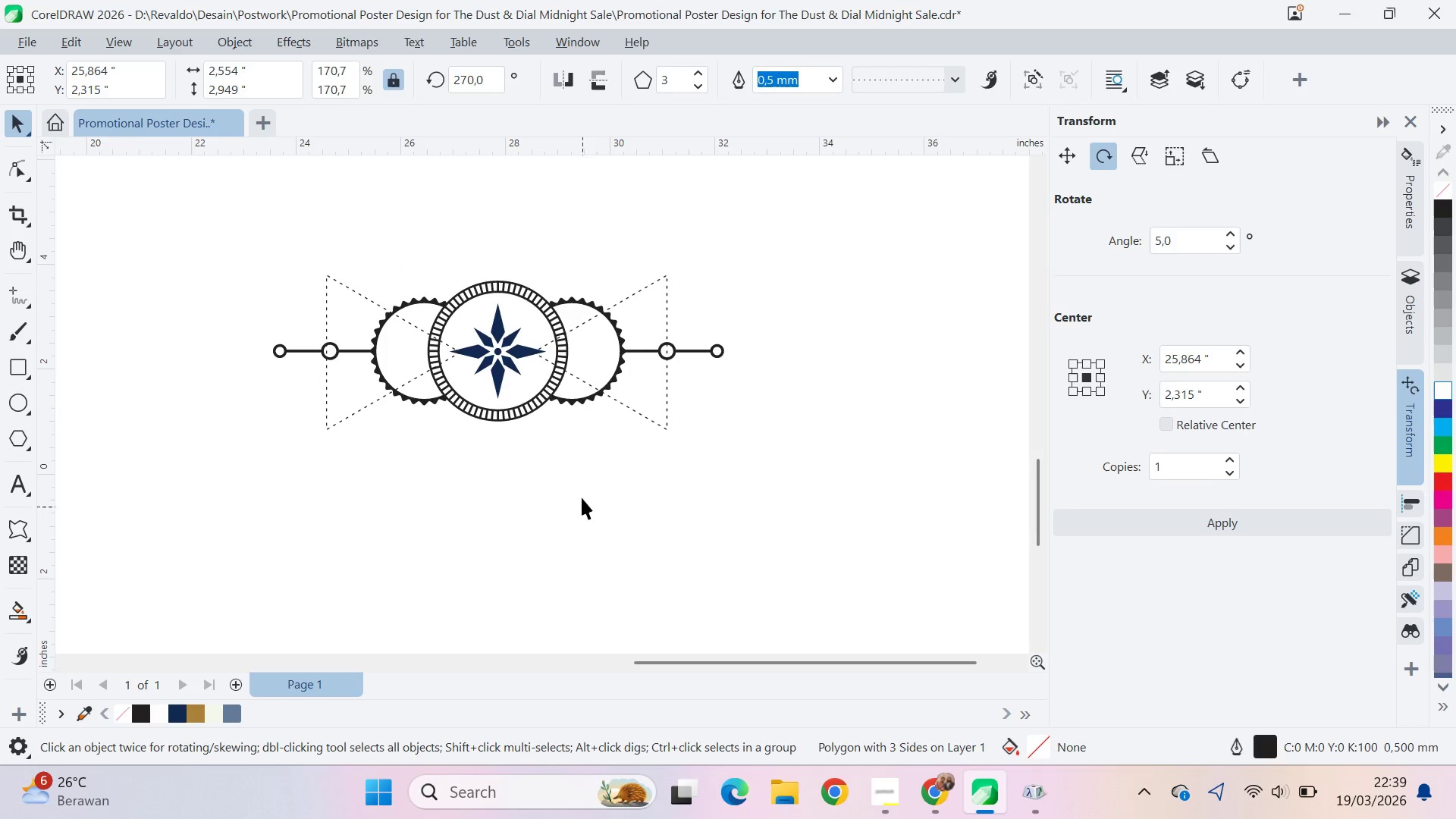 
key(Shift+ShiftLeft)
 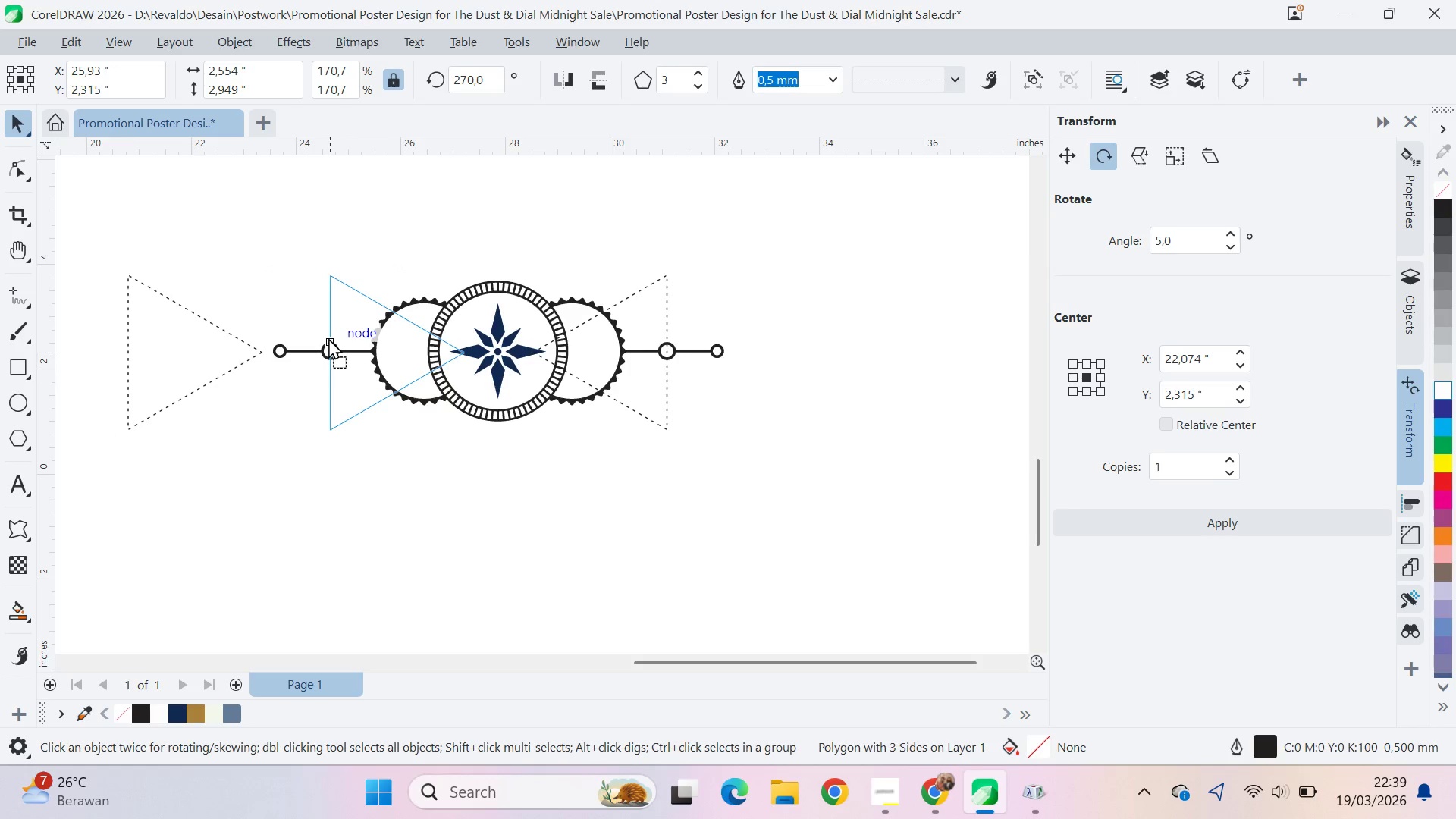 
key(Shift+ShiftLeft)
 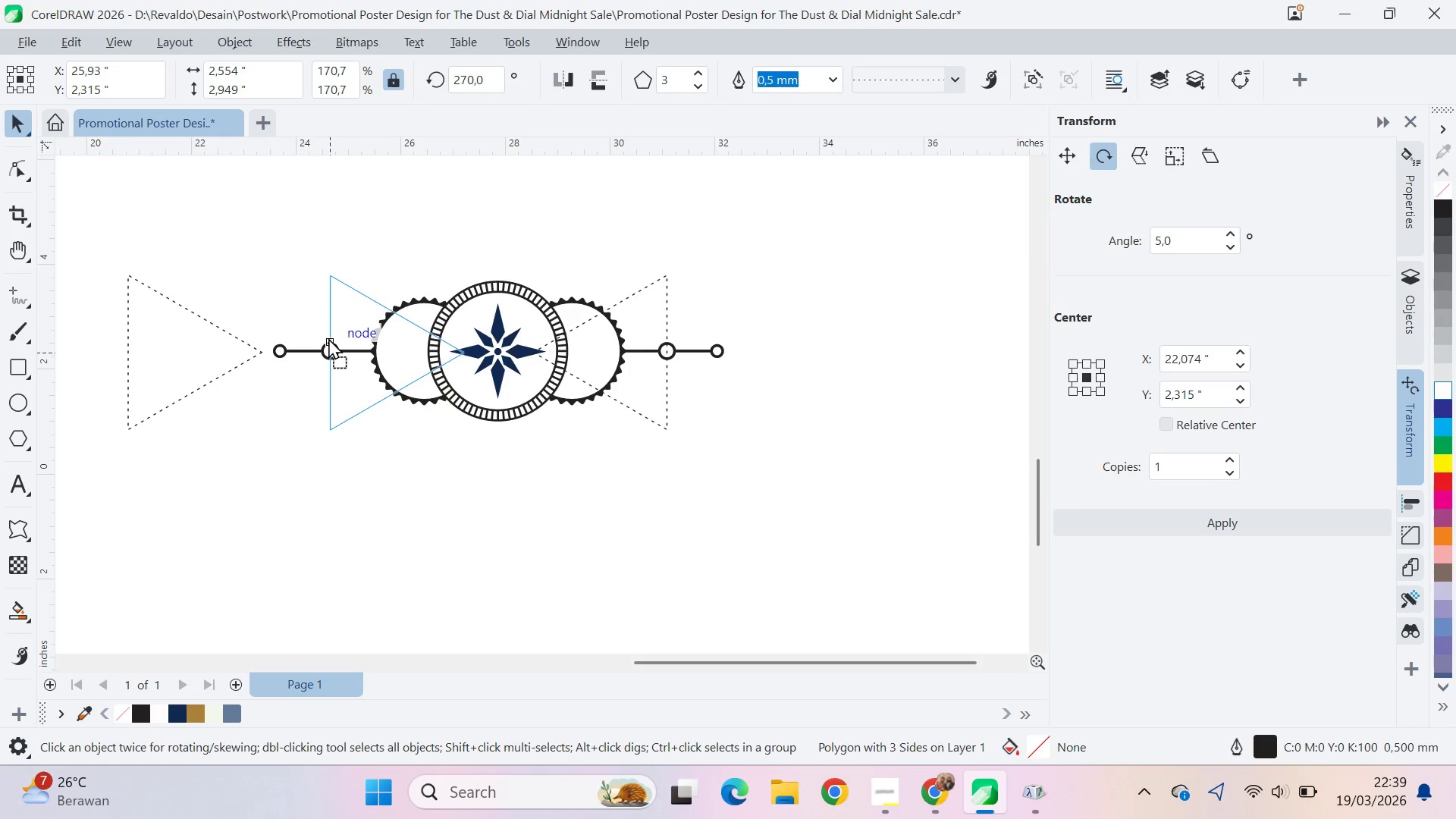 
key(Shift+ShiftLeft)
 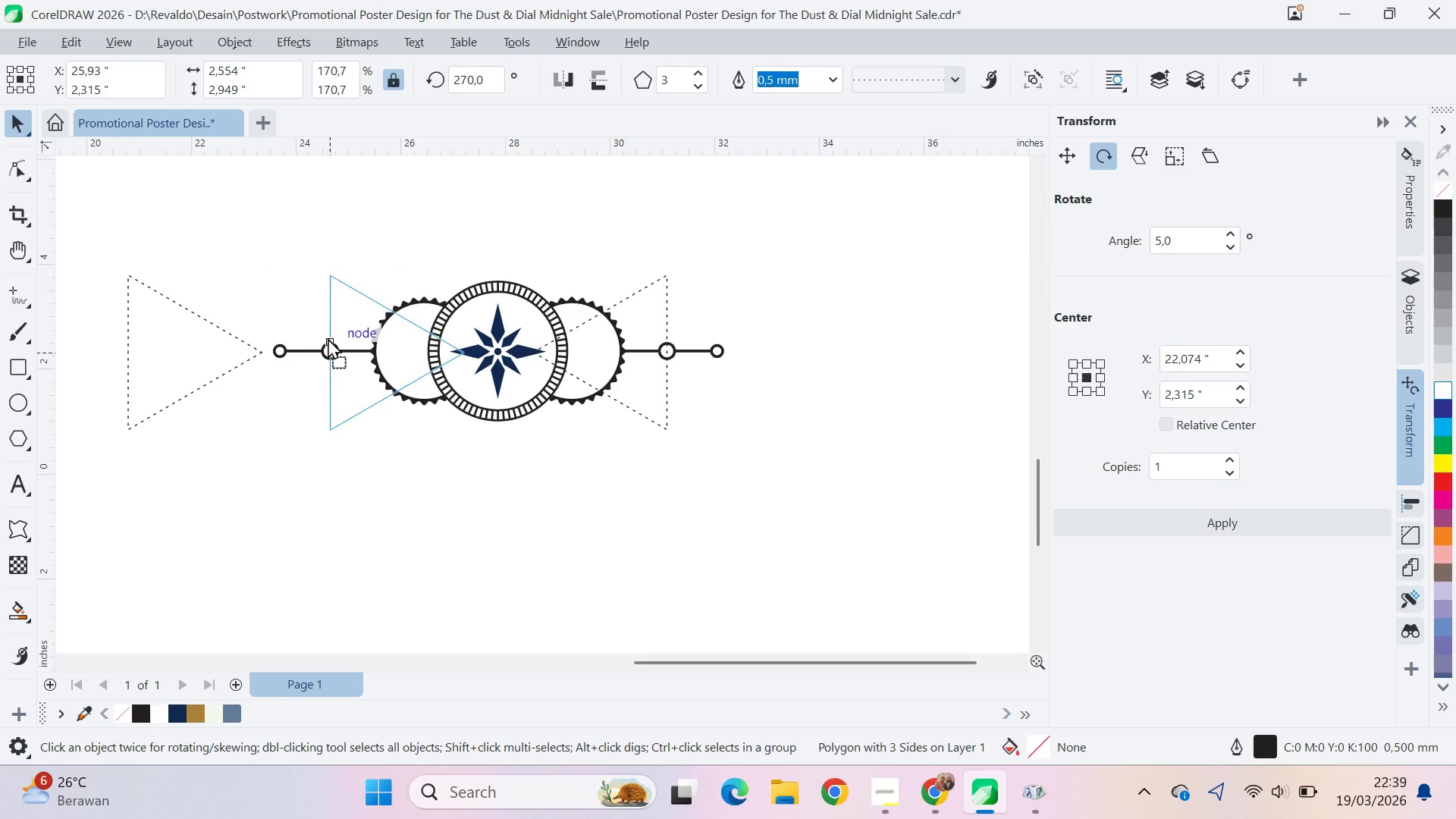 
key(Shift+ShiftLeft)
 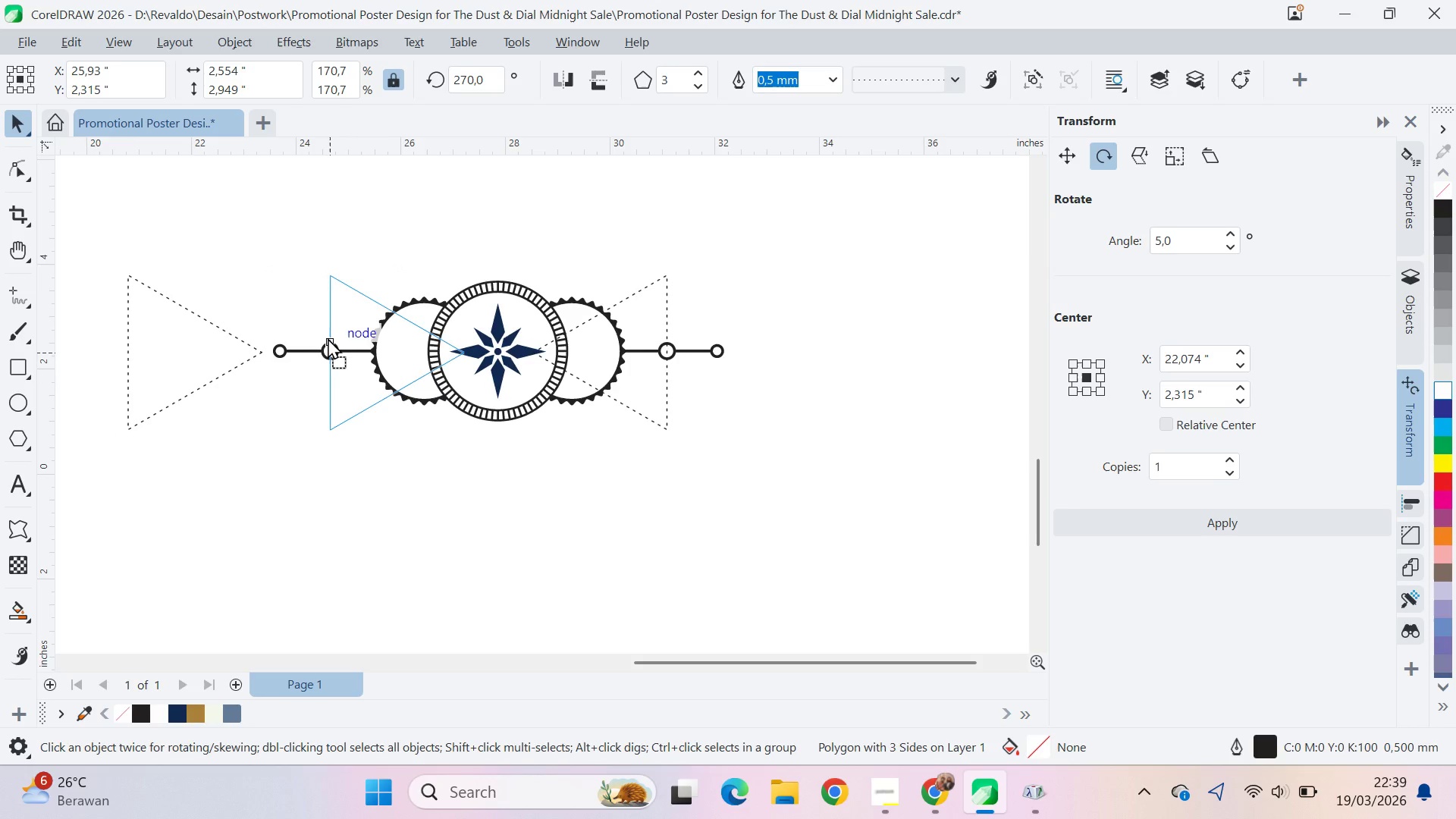 
key(Shift+ShiftLeft)
 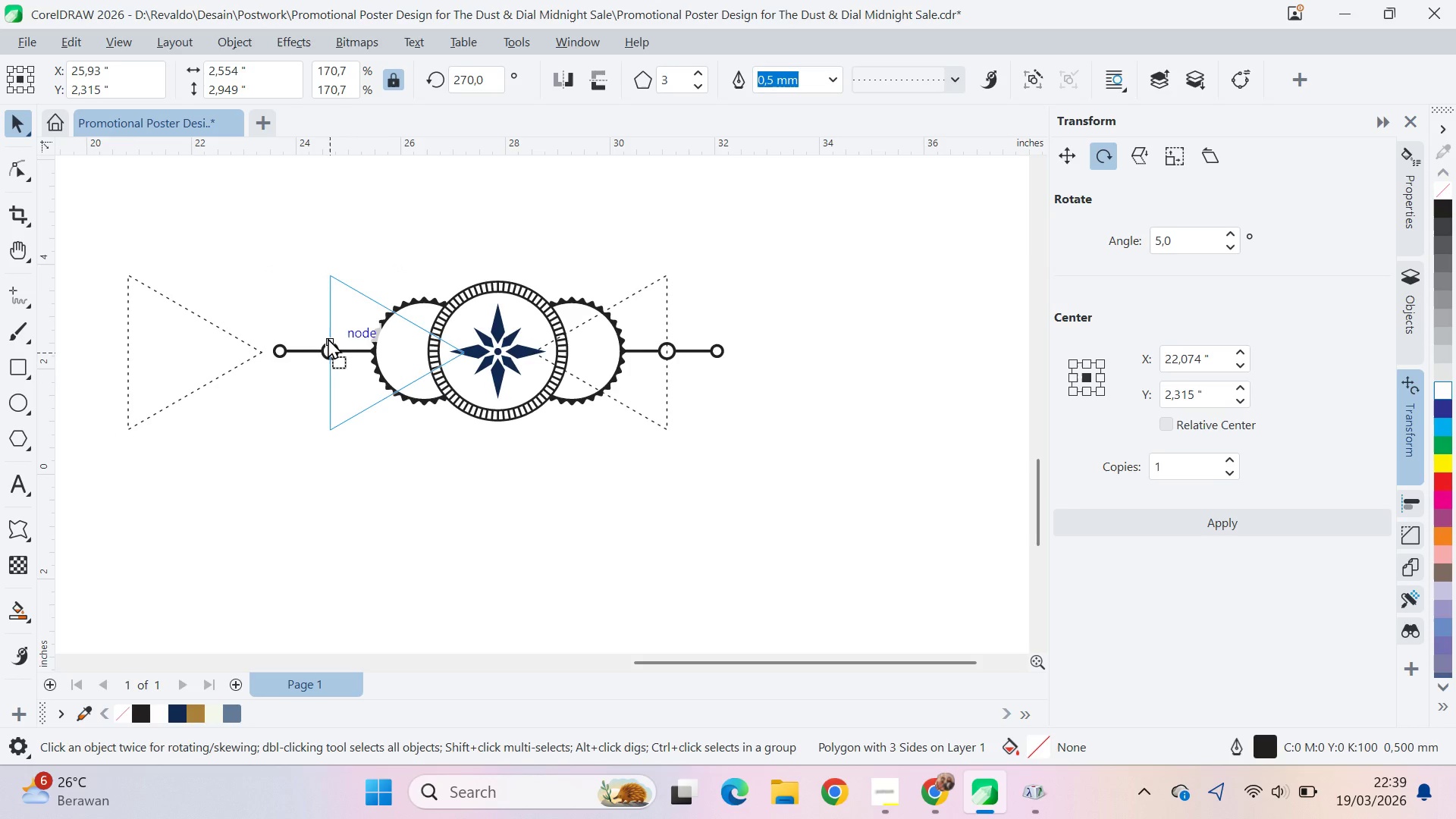 
key(Shift+ShiftLeft)
 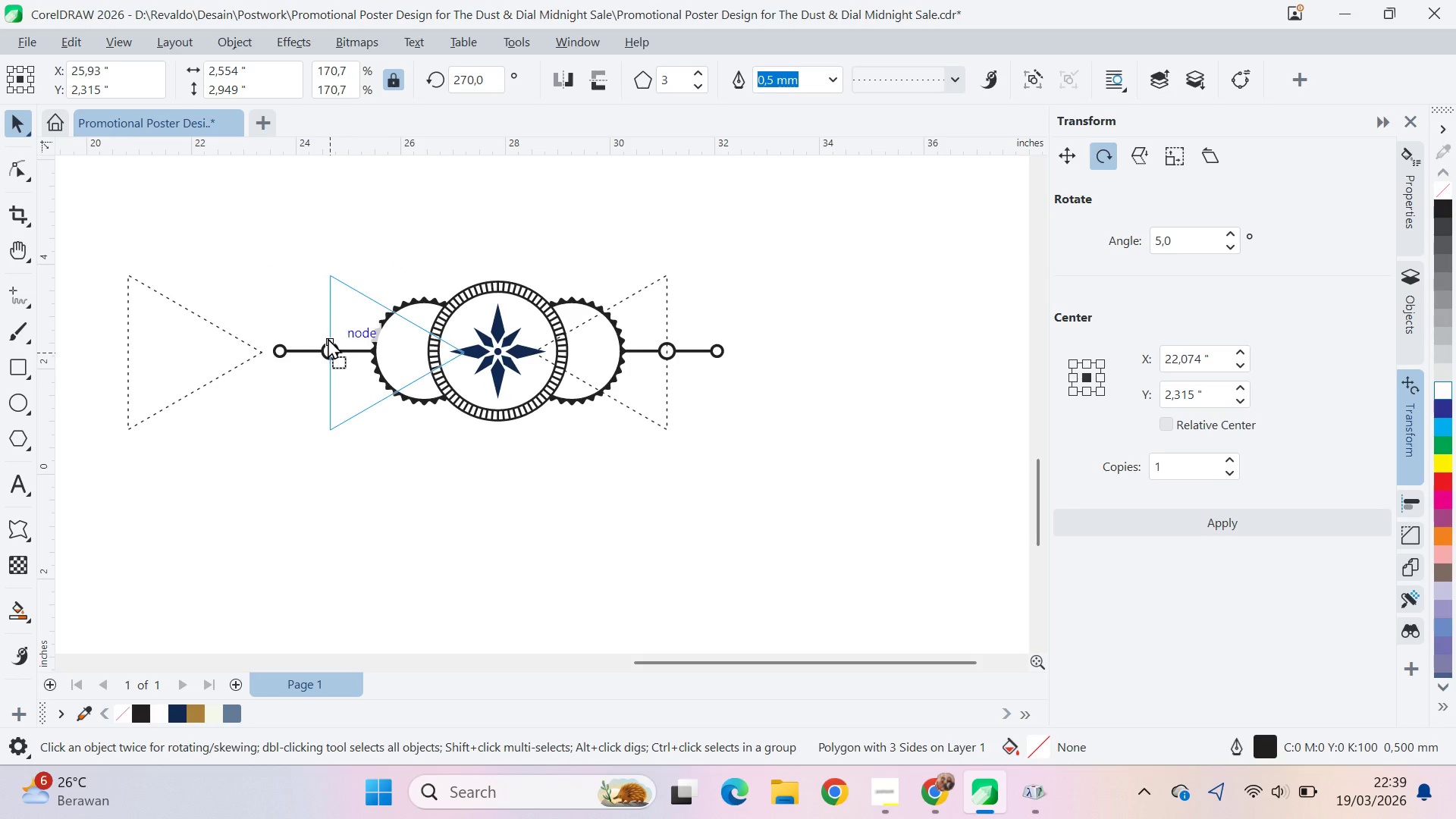 
key(Shift+ShiftLeft)
 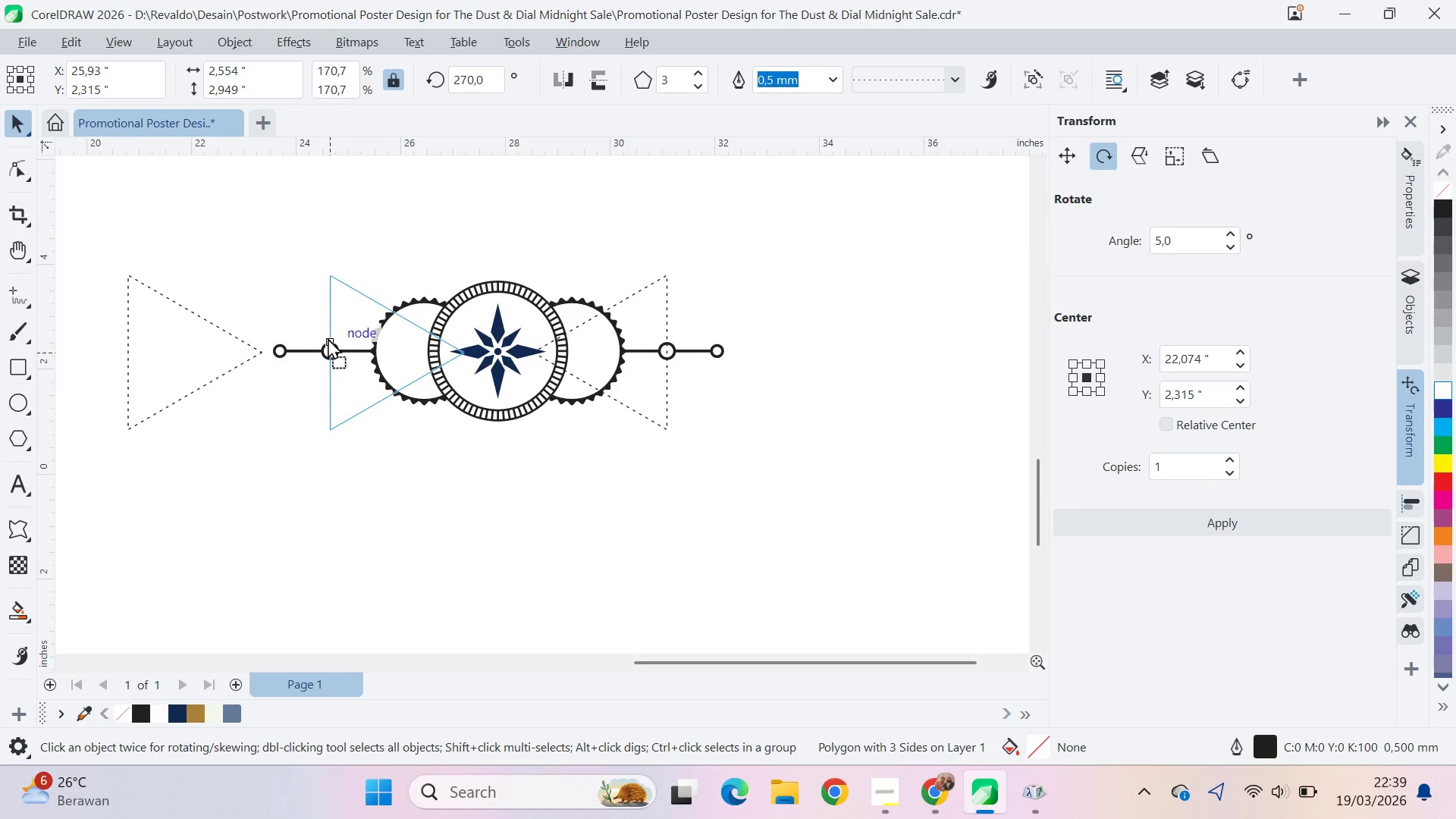 
key(Shift+ShiftLeft)
 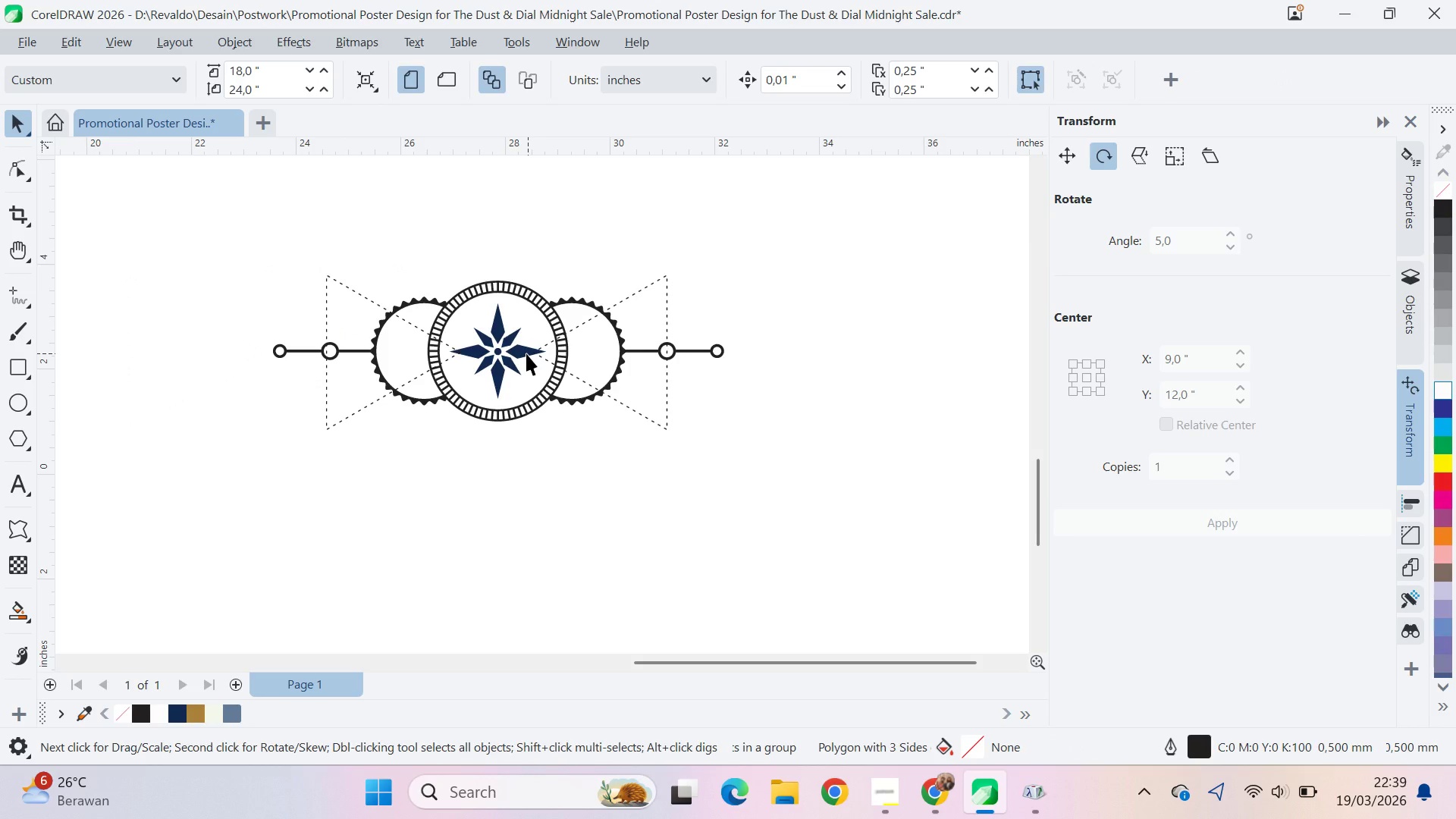 
scroll: coordinate [516, 343], scroll_direction: down, amount: 3.0
 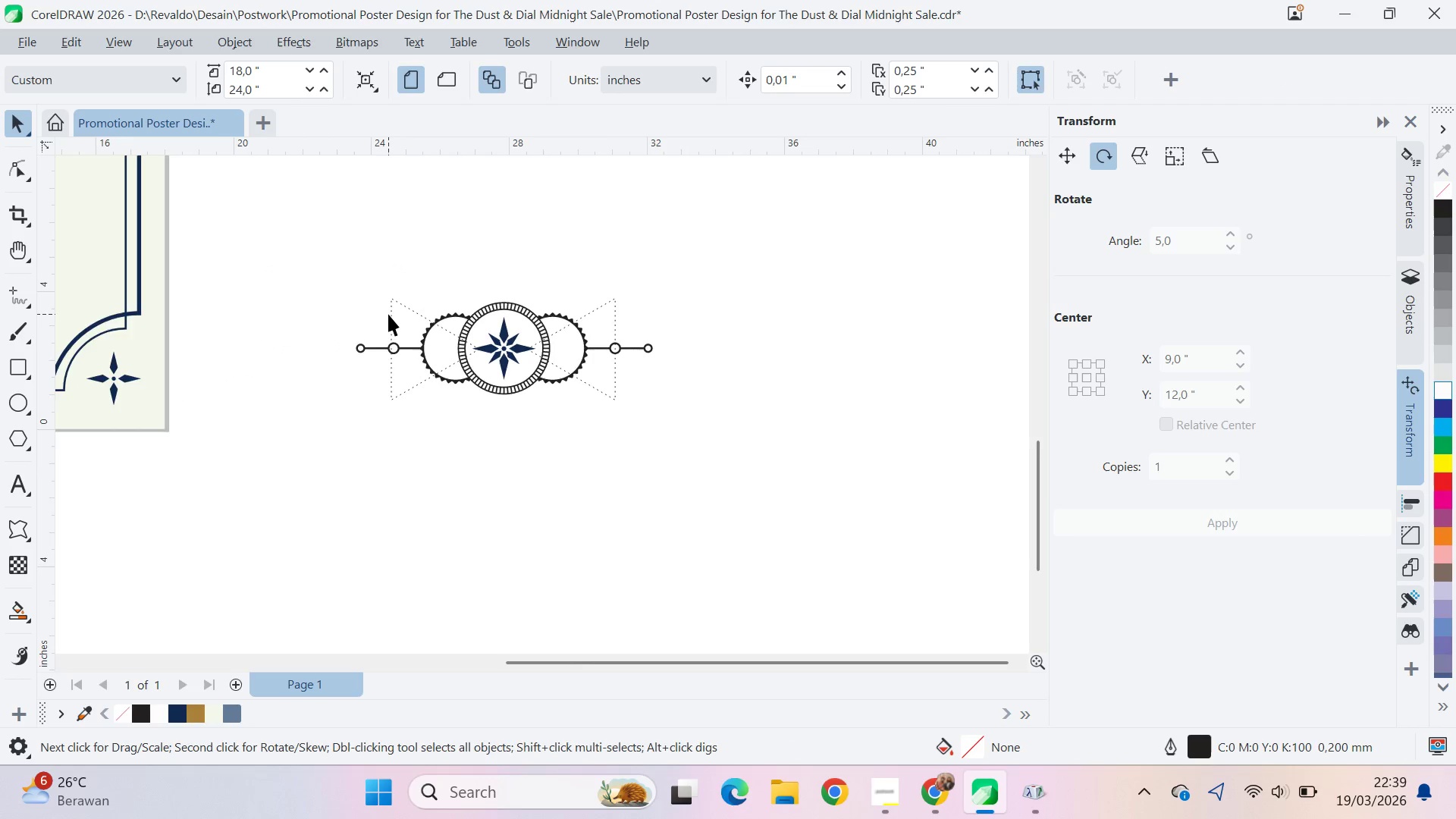 
scroll: coordinate [416, 337], scroll_direction: up, amount: 10.0
 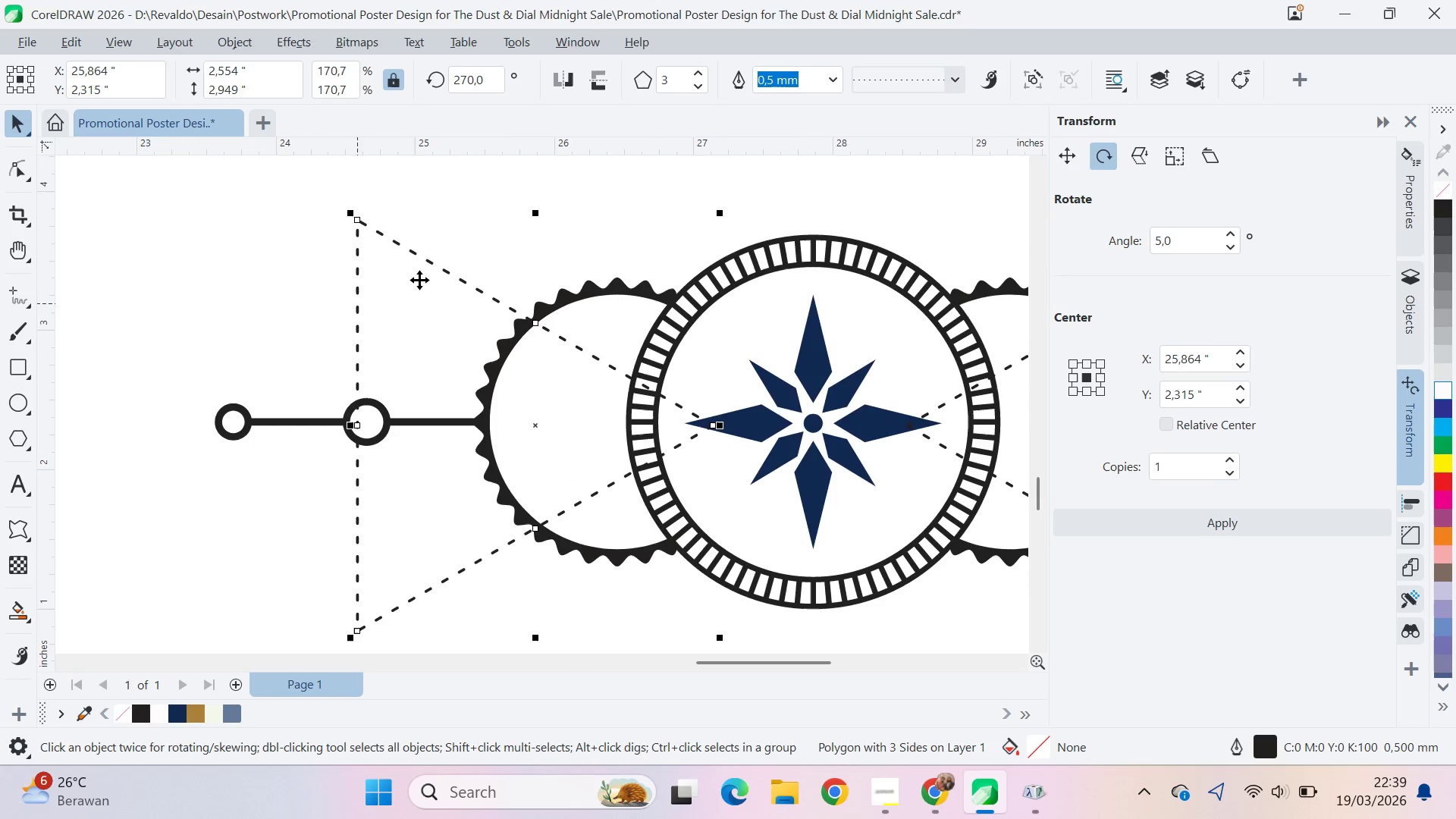 
key(A)
 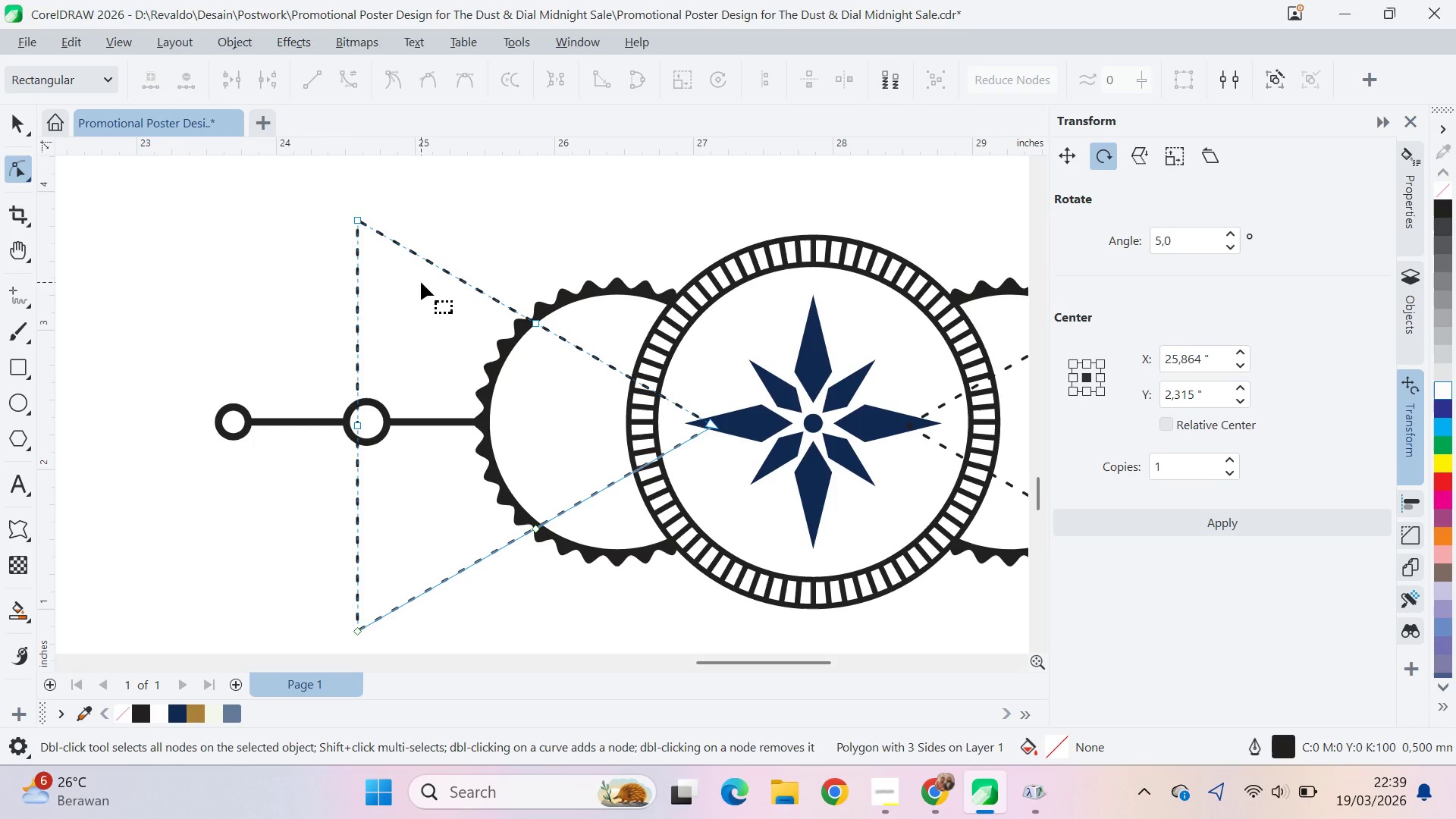 
hold_key(key=ControlLeft, duration=1.5)
 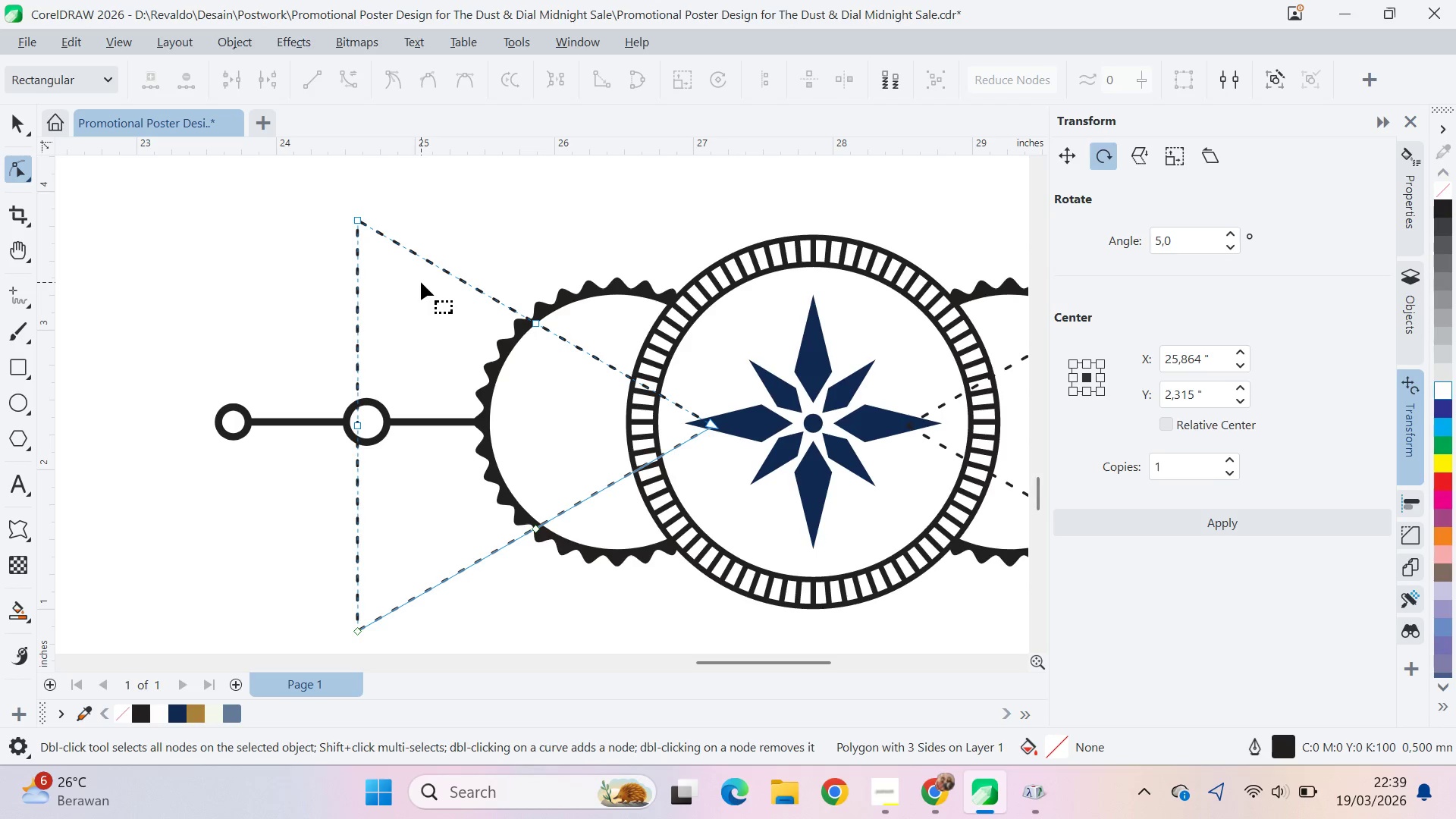 
hold_key(key=ControlLeft, duration=1.5)
 